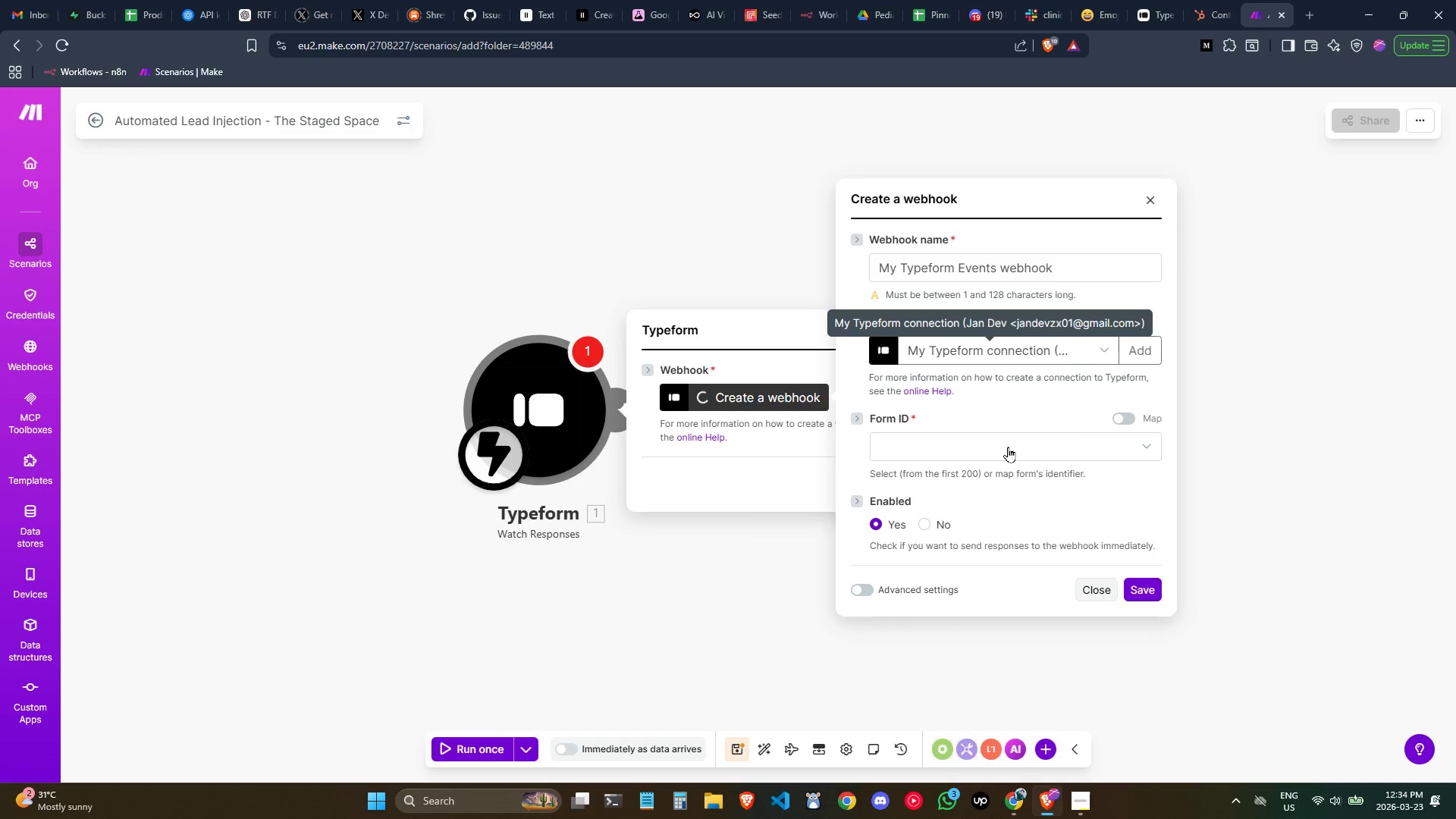 
wait(5.36)
 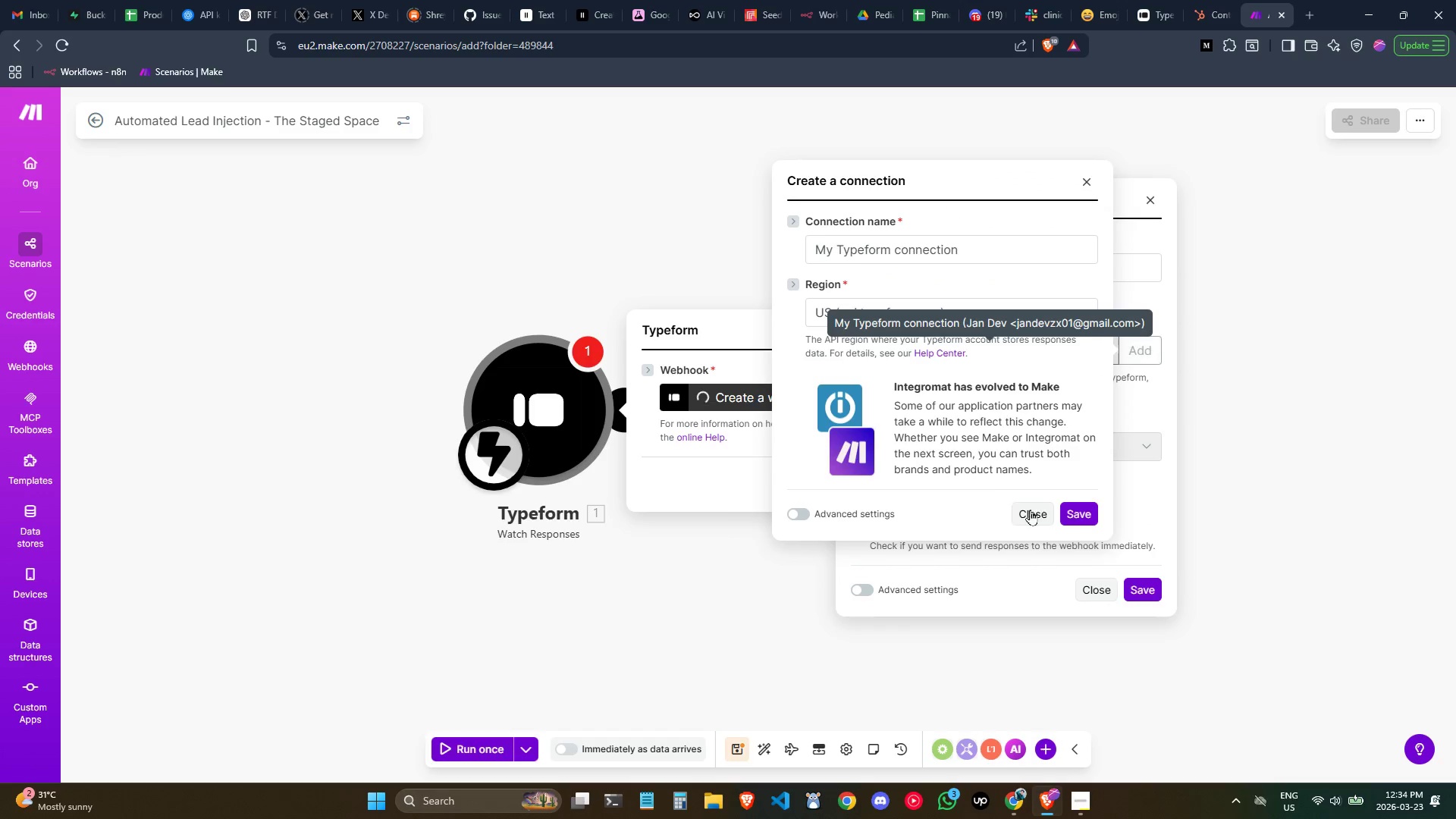 
left_click([993, 478])
 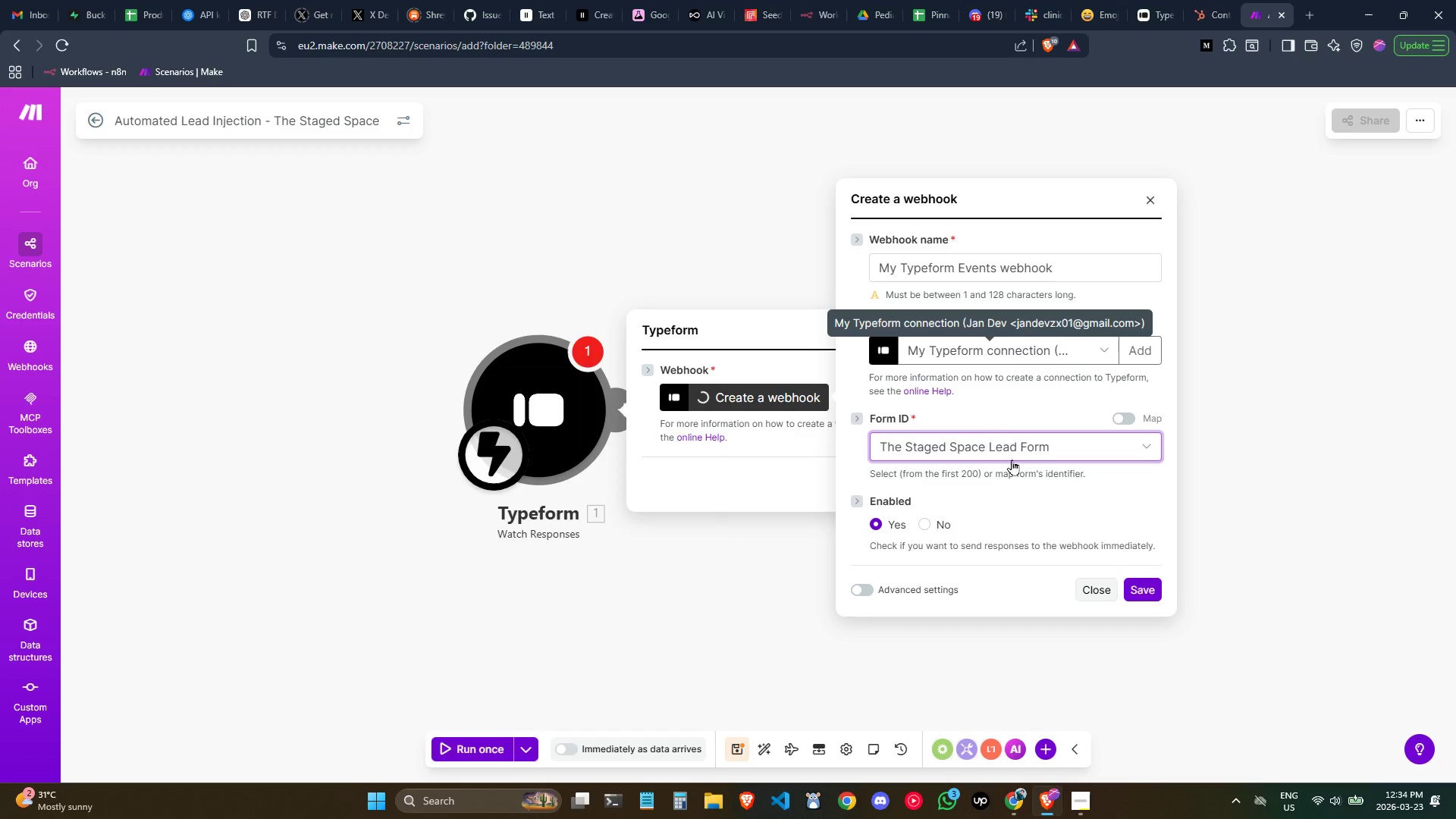 
left_click([1004, 408])
 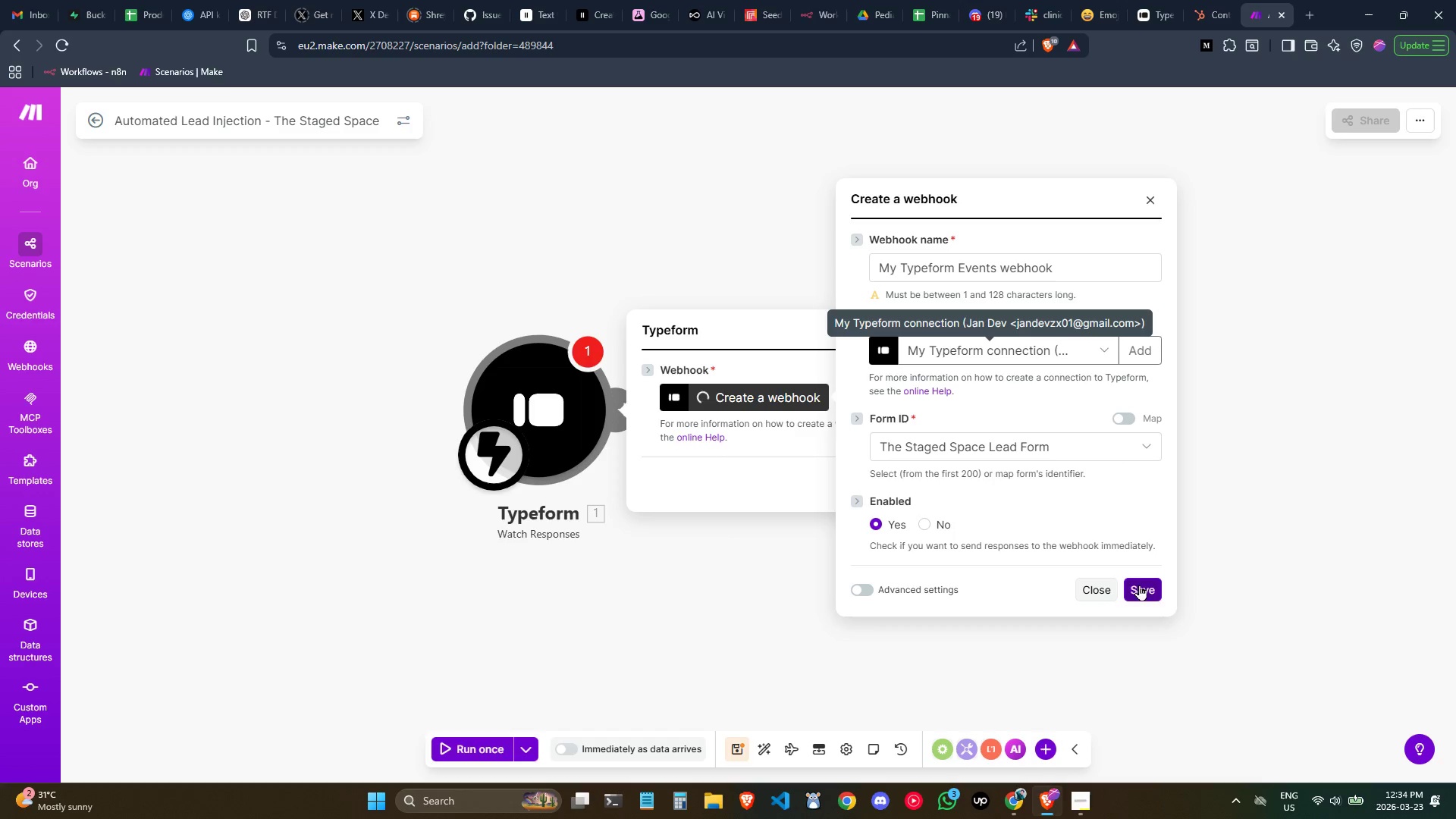 
left_click([996, 557])
 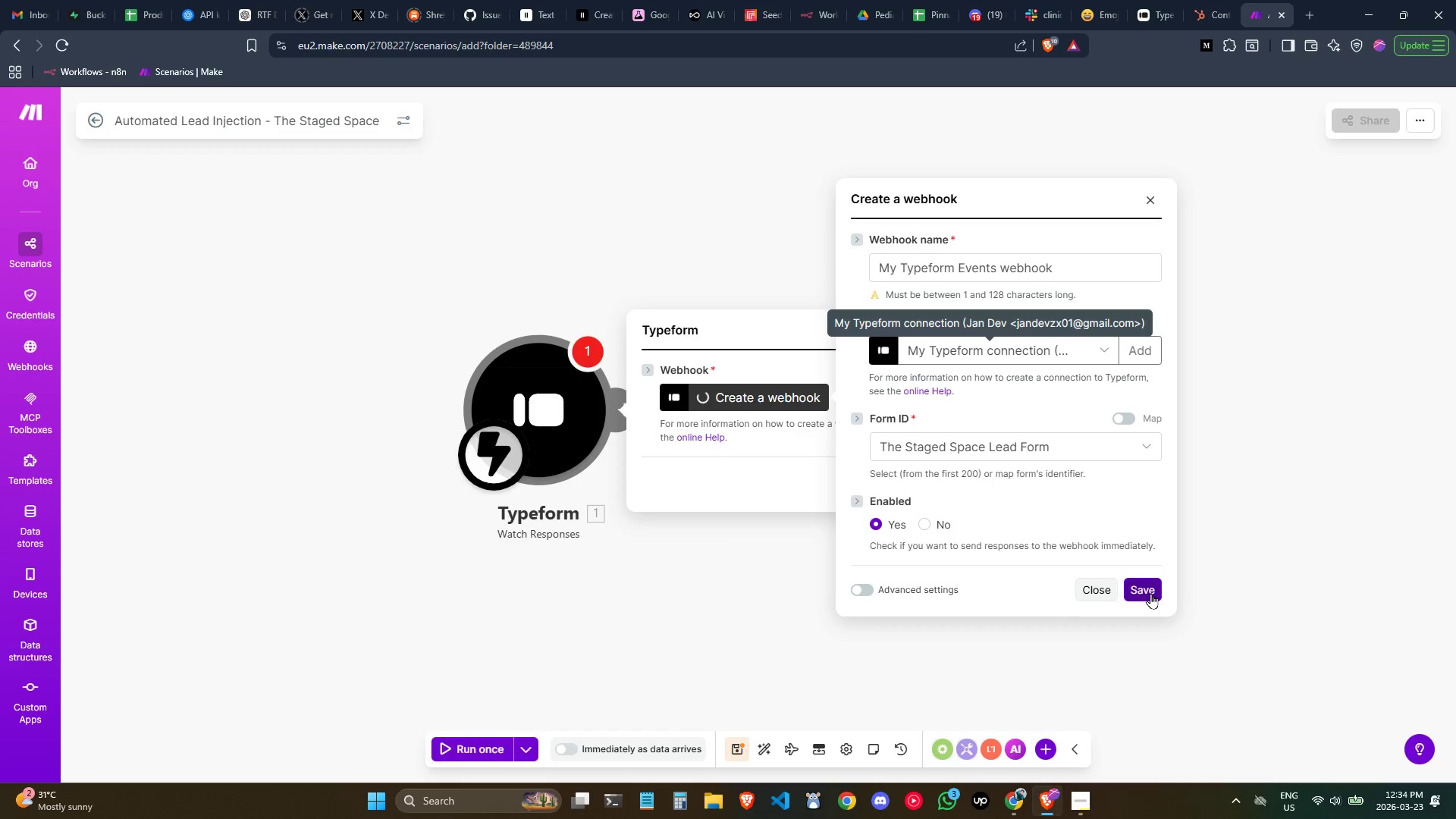 
left_click([1147, 592])
 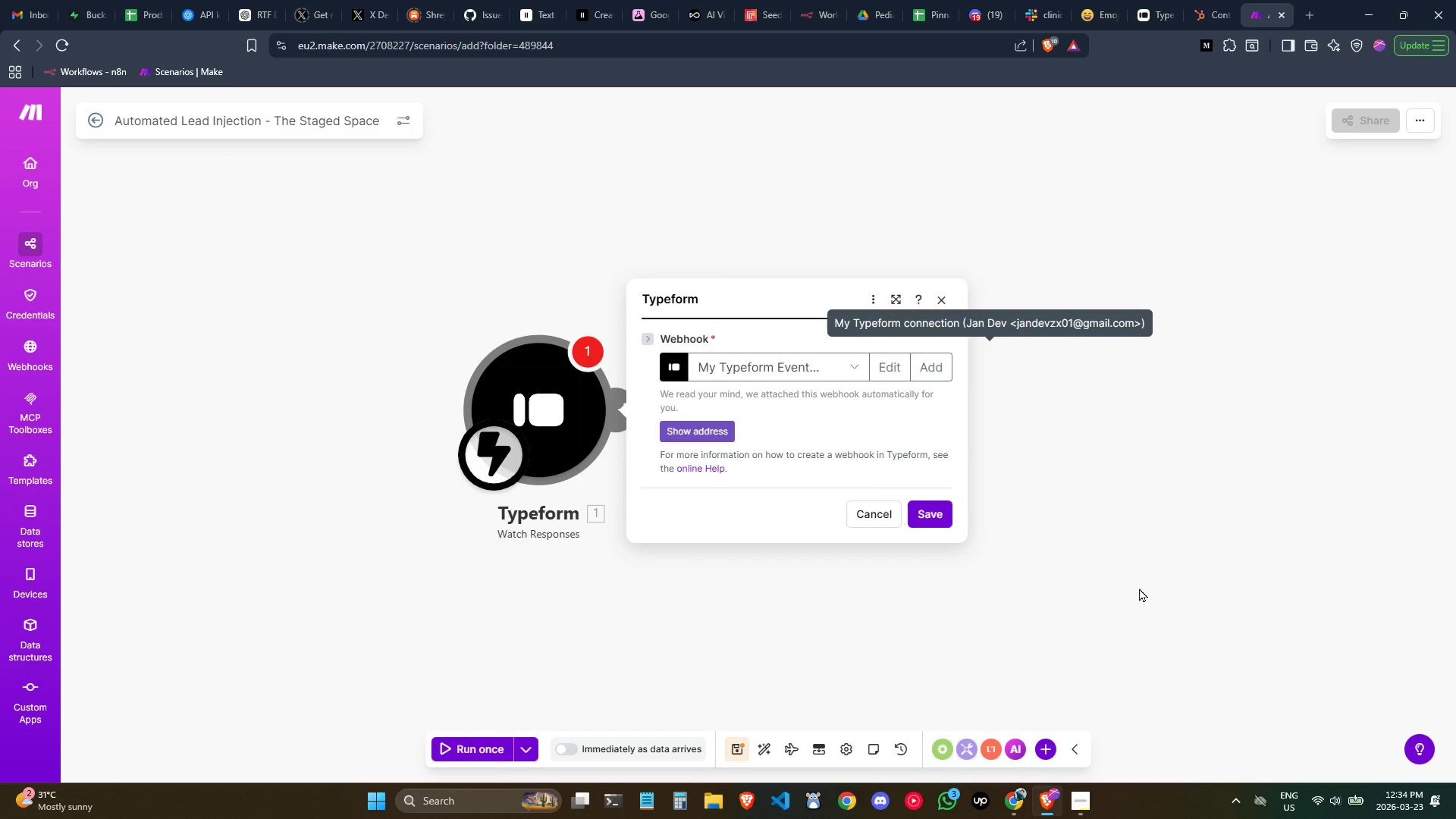 
wait(8.03)
 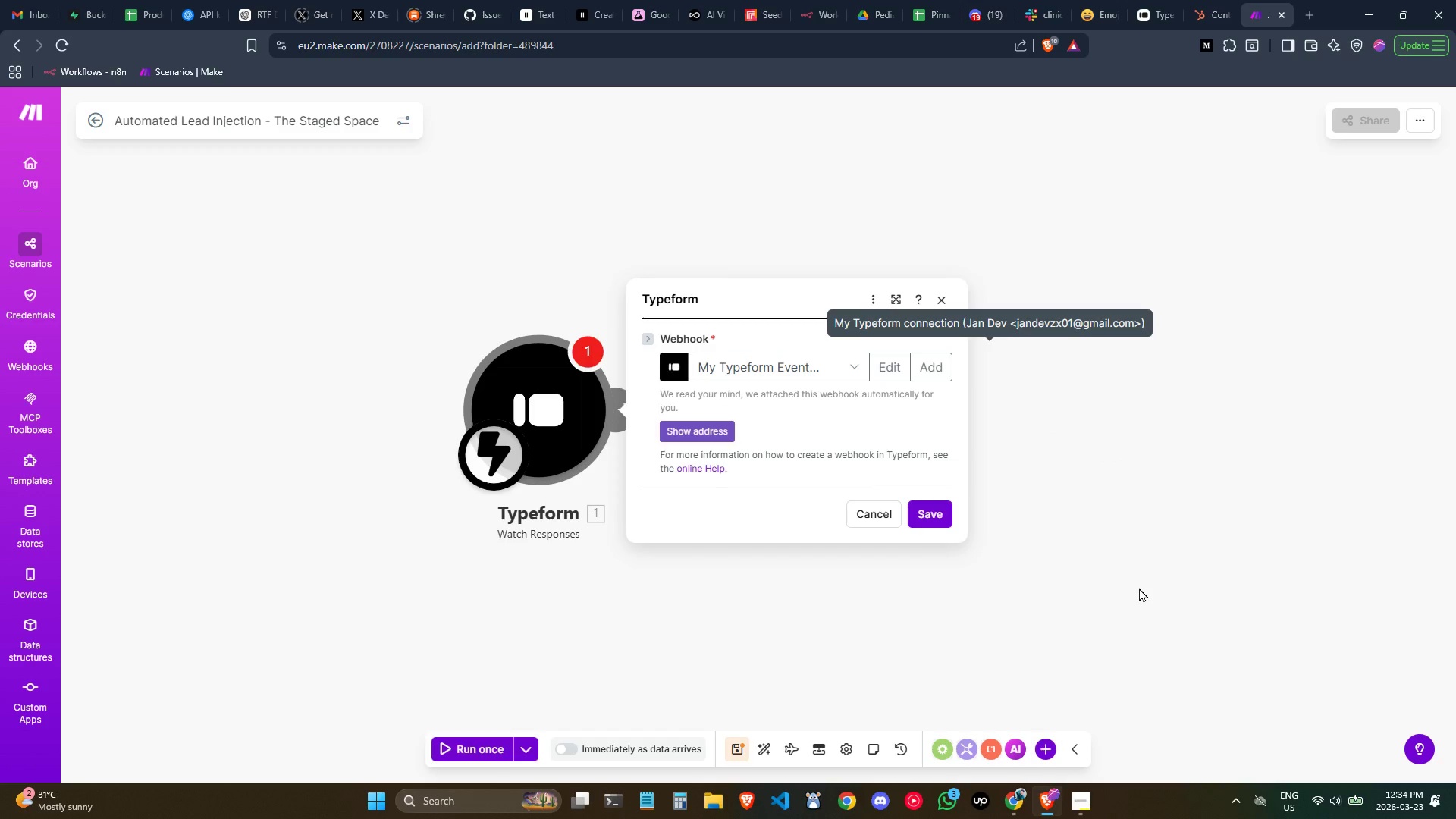 
left_click([942, 513])
 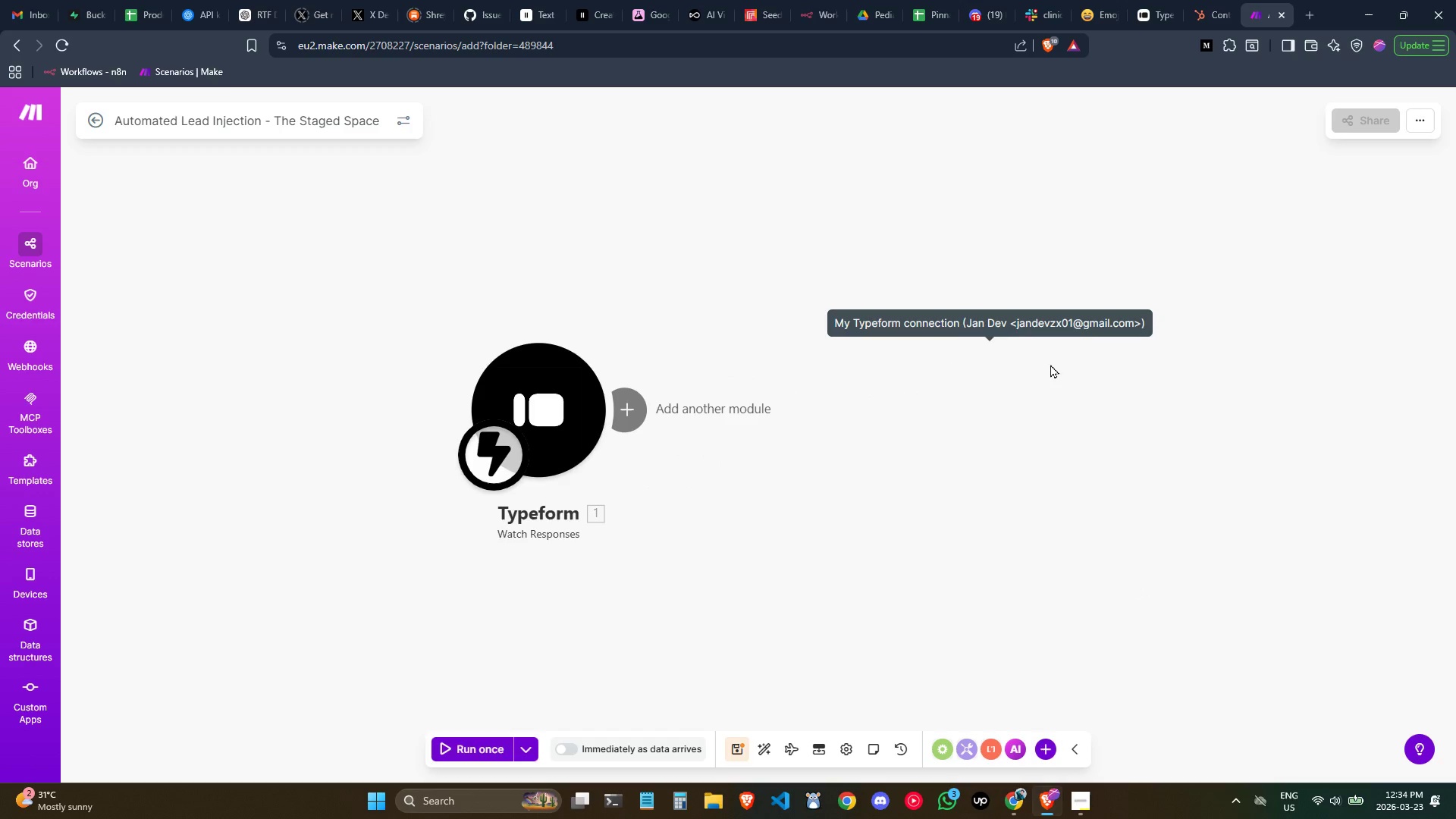 
left_click([1018, 388])
 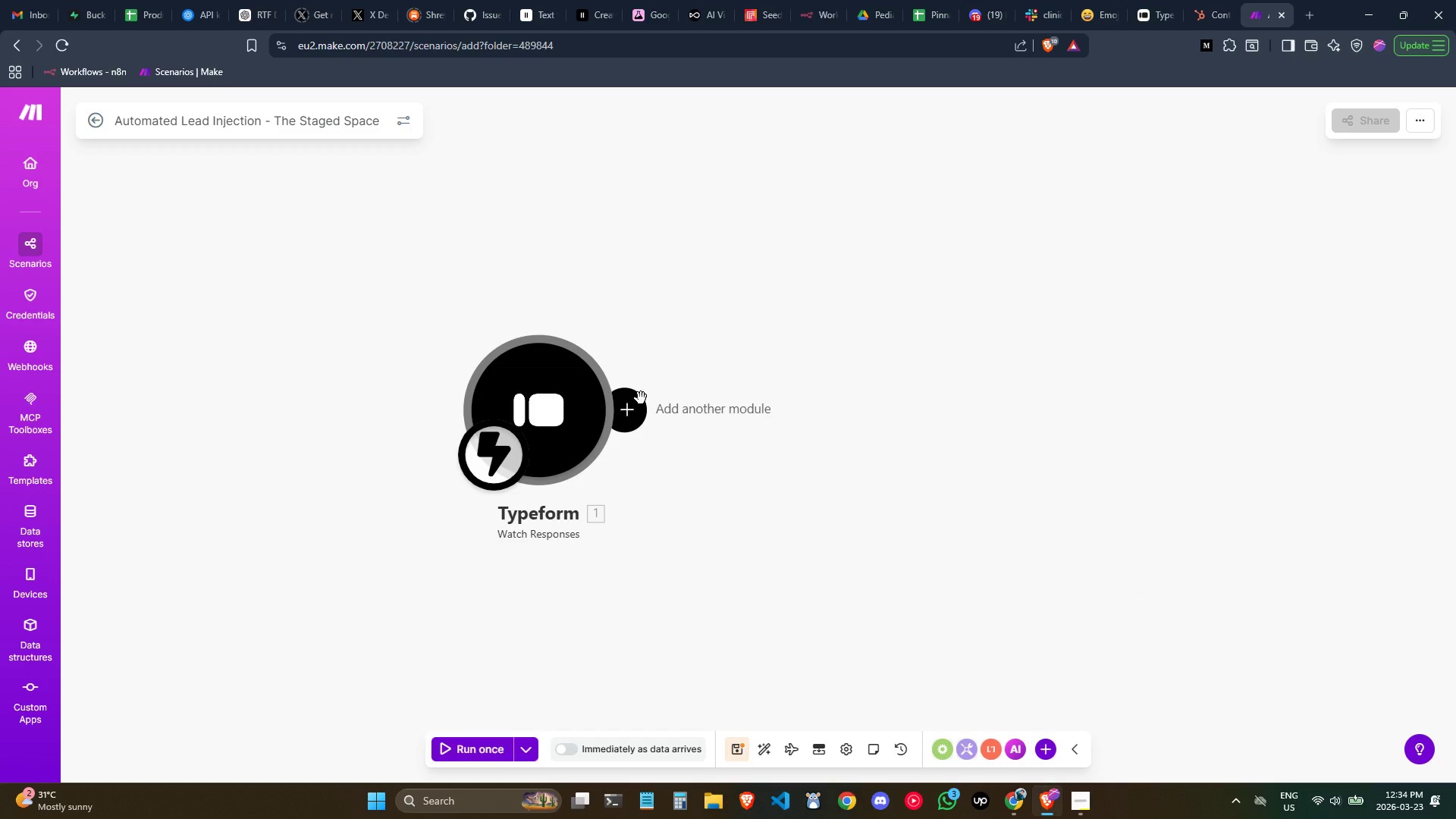 
hold_key(key=ControlLeft, duration=0.58)
scroll: coordinate [692, 403], scroll_direction: down, amount: 1.0
 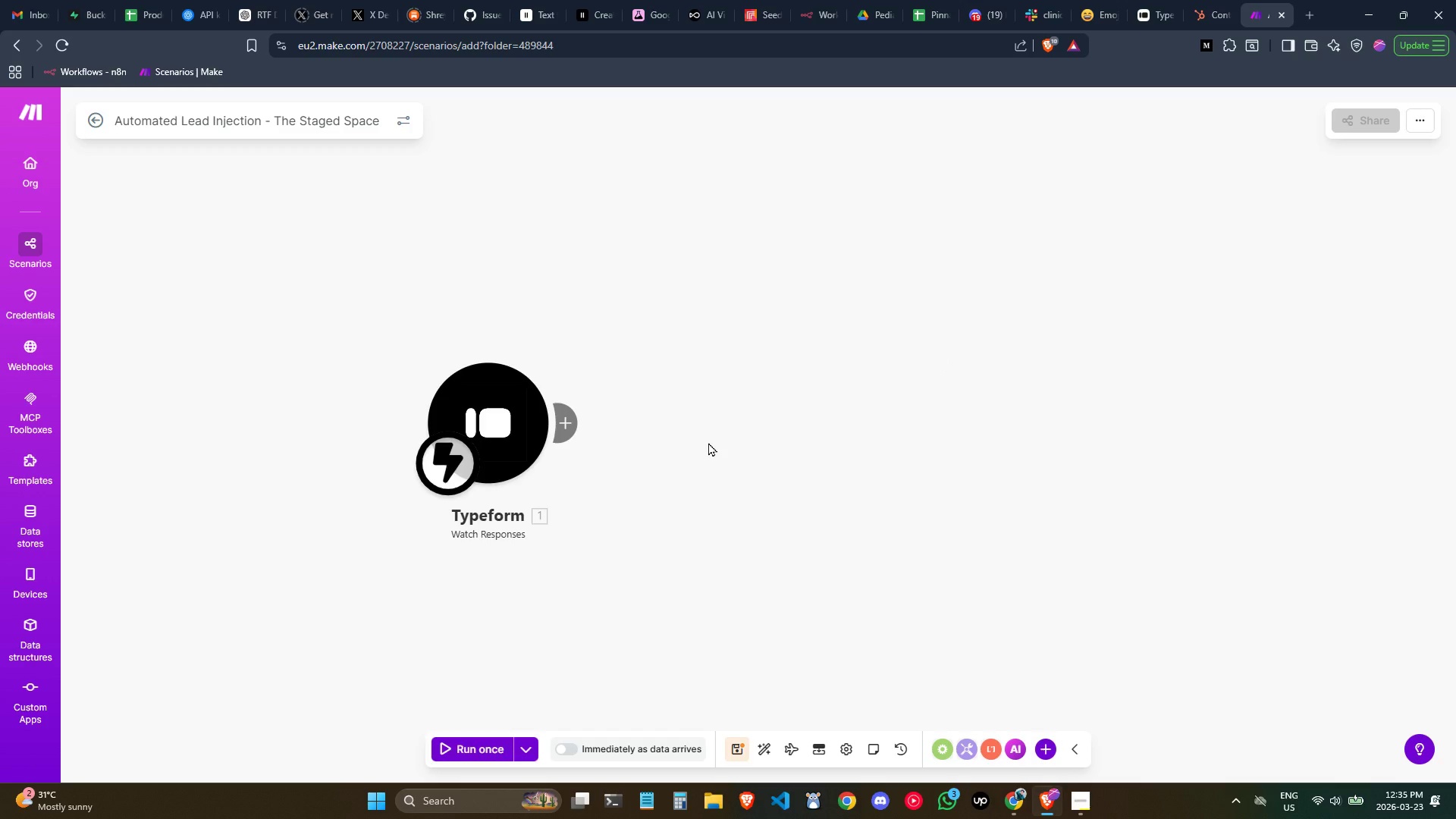 
wait(18.55)
 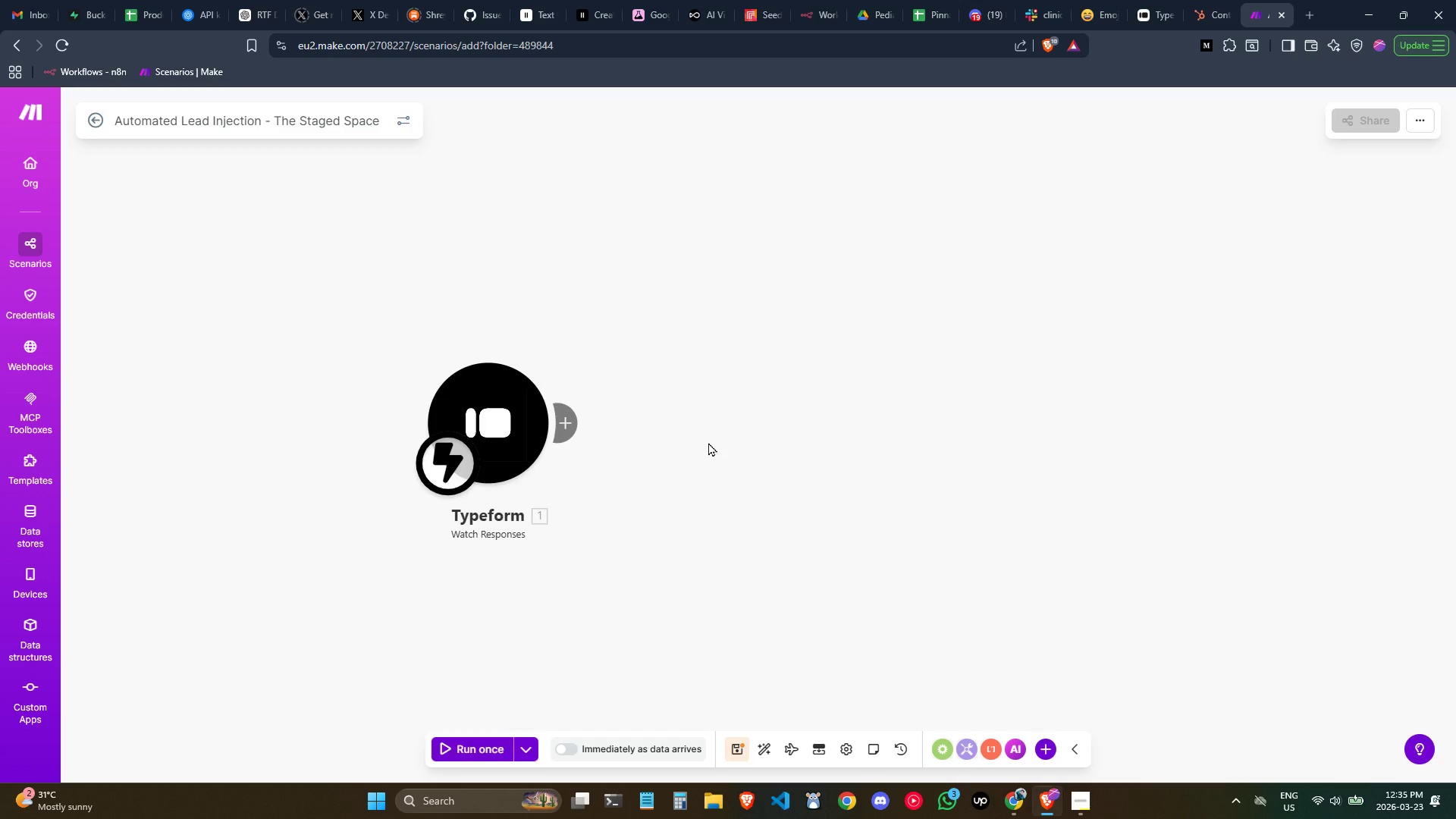 
left_click([570, 434])
 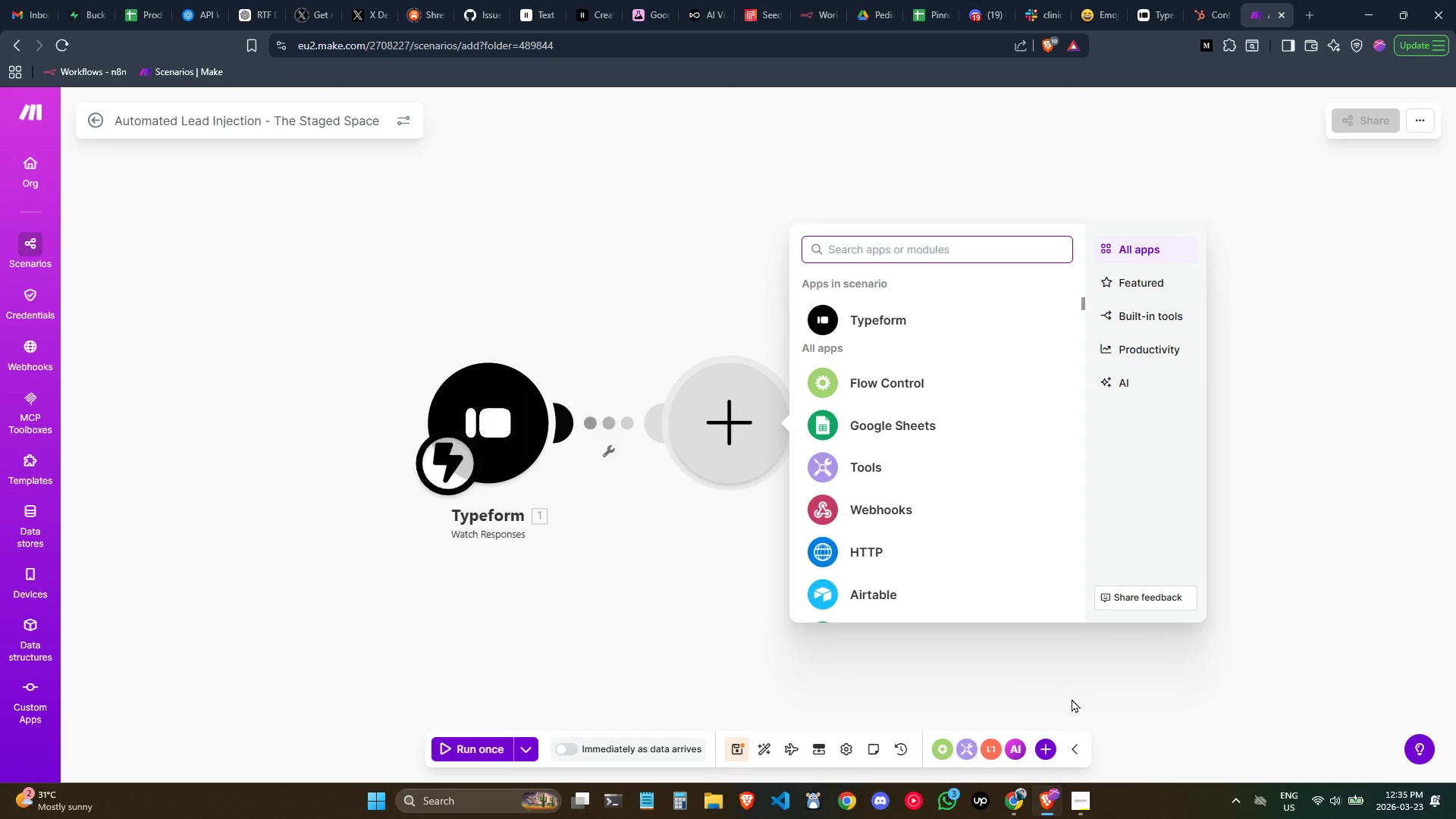 
type(Set Variabl)
 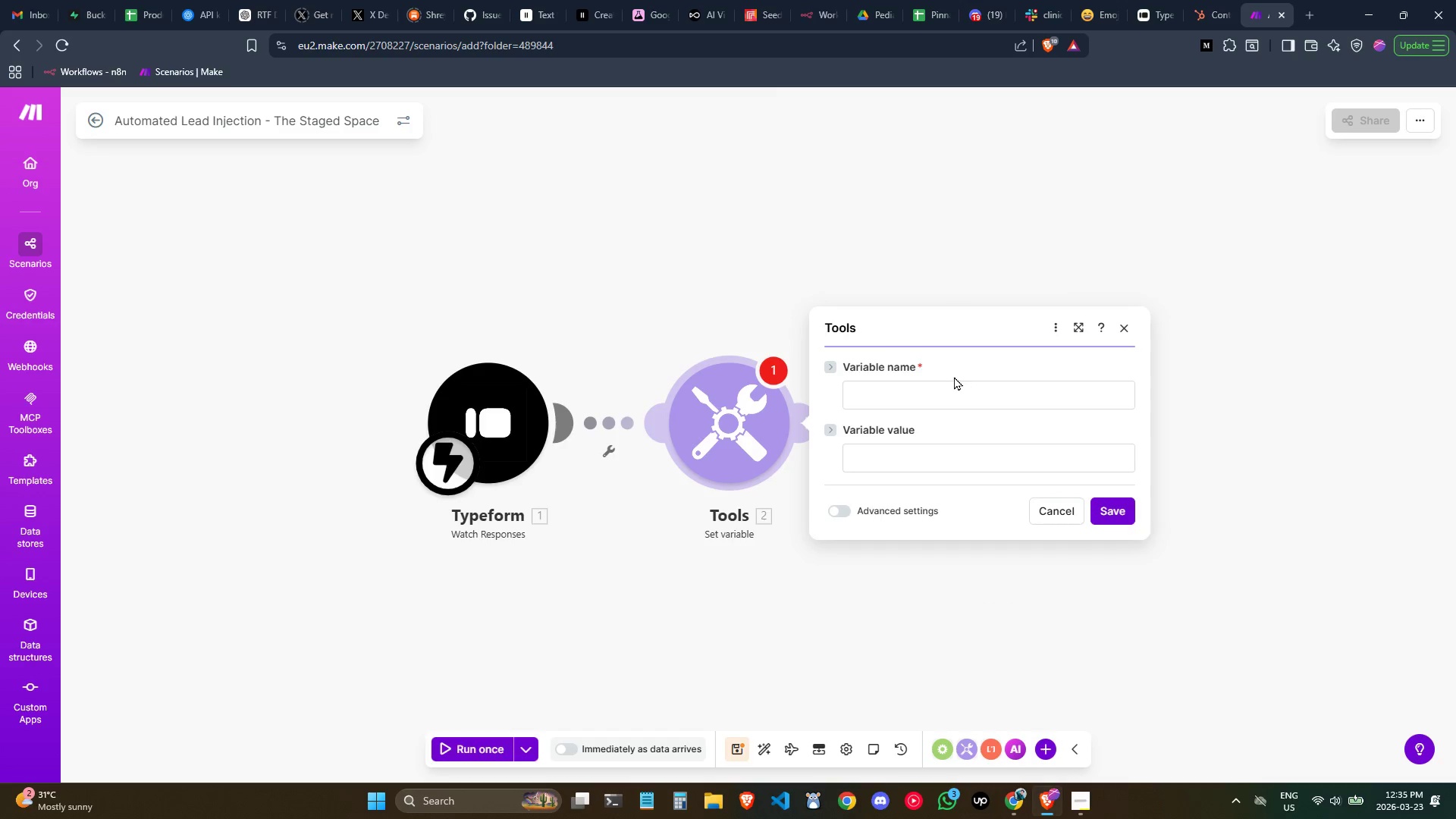 
wait(6.36)
 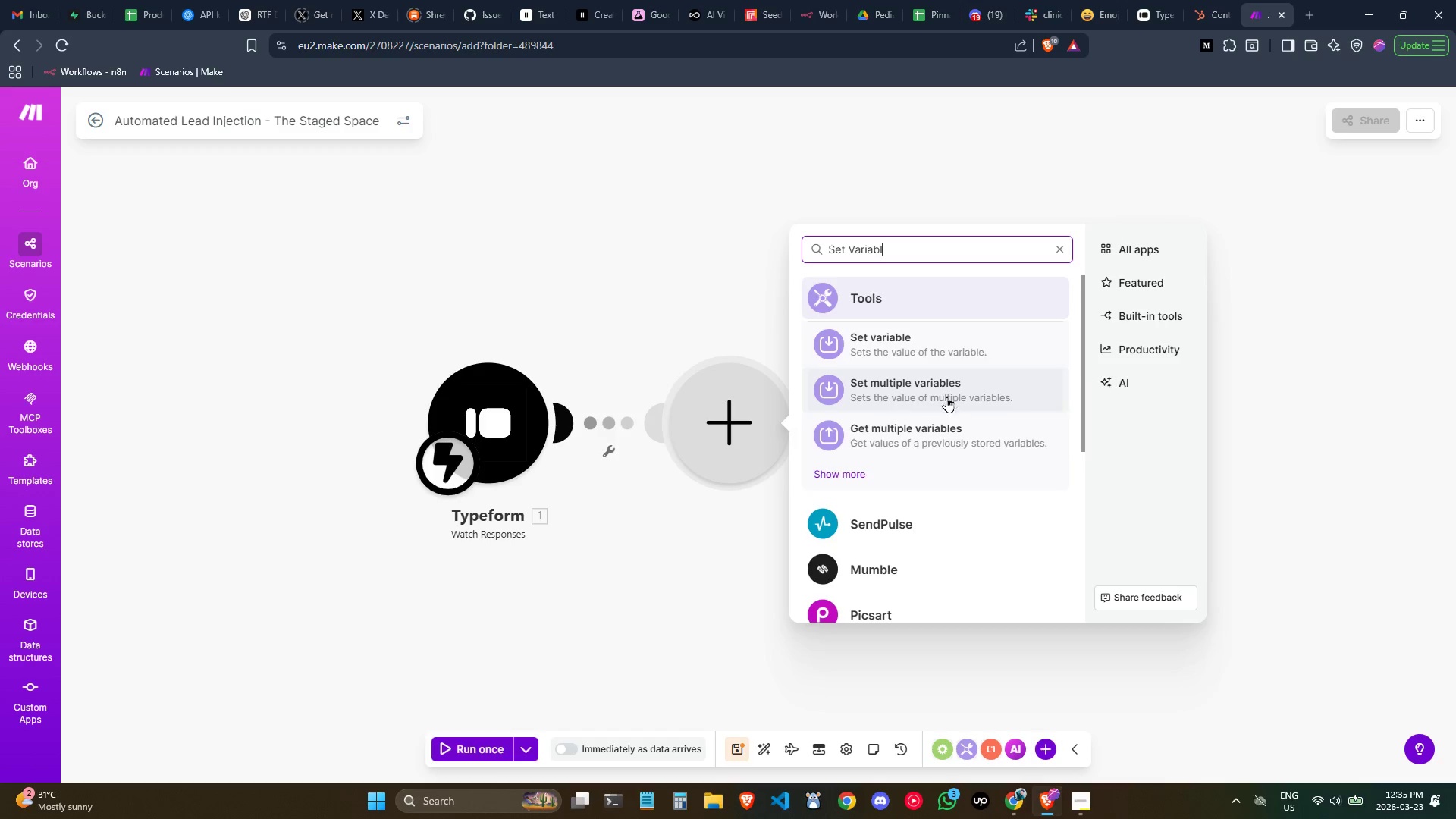 
double_click([941, 392])
 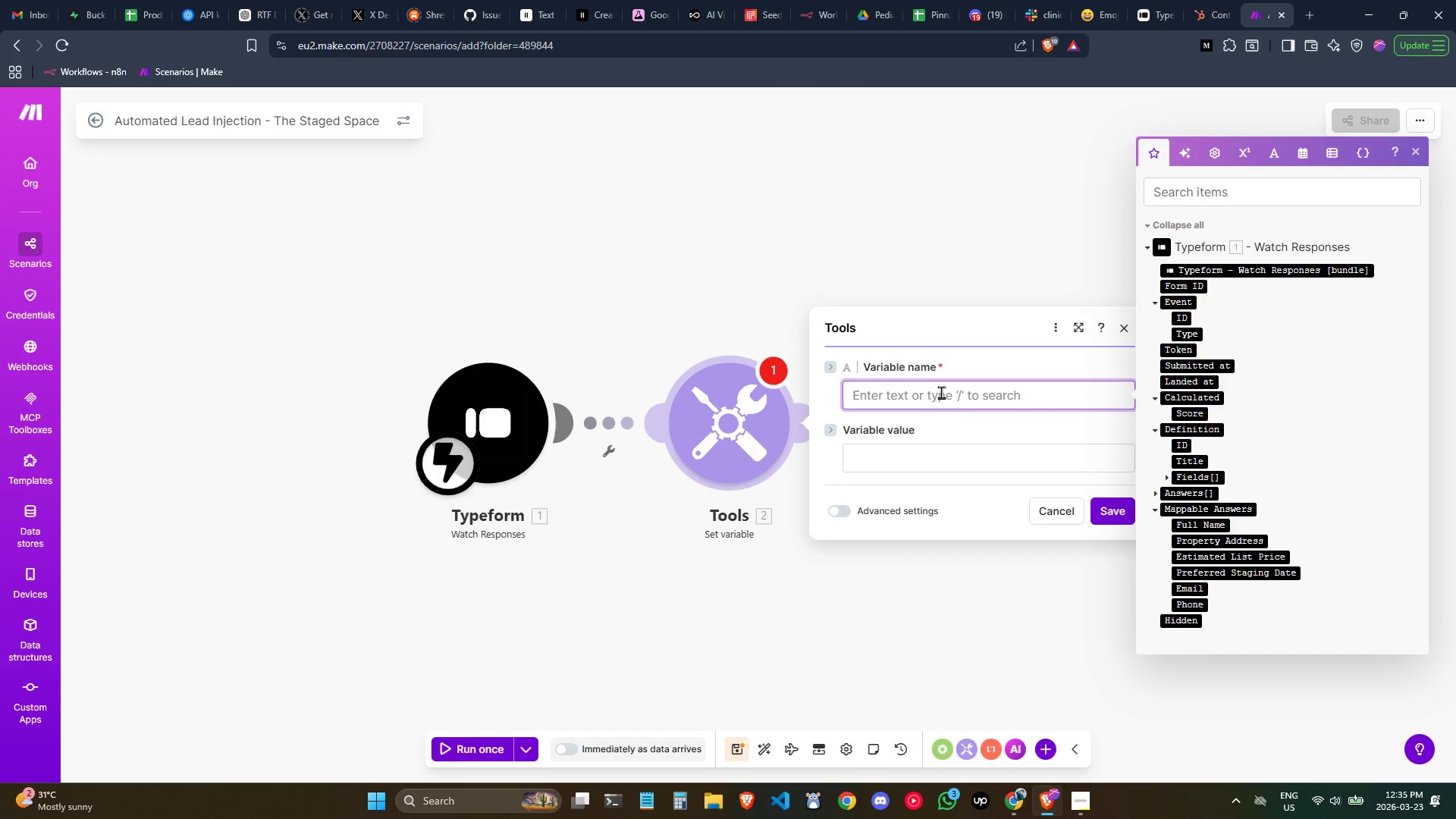 
type(leadData)
 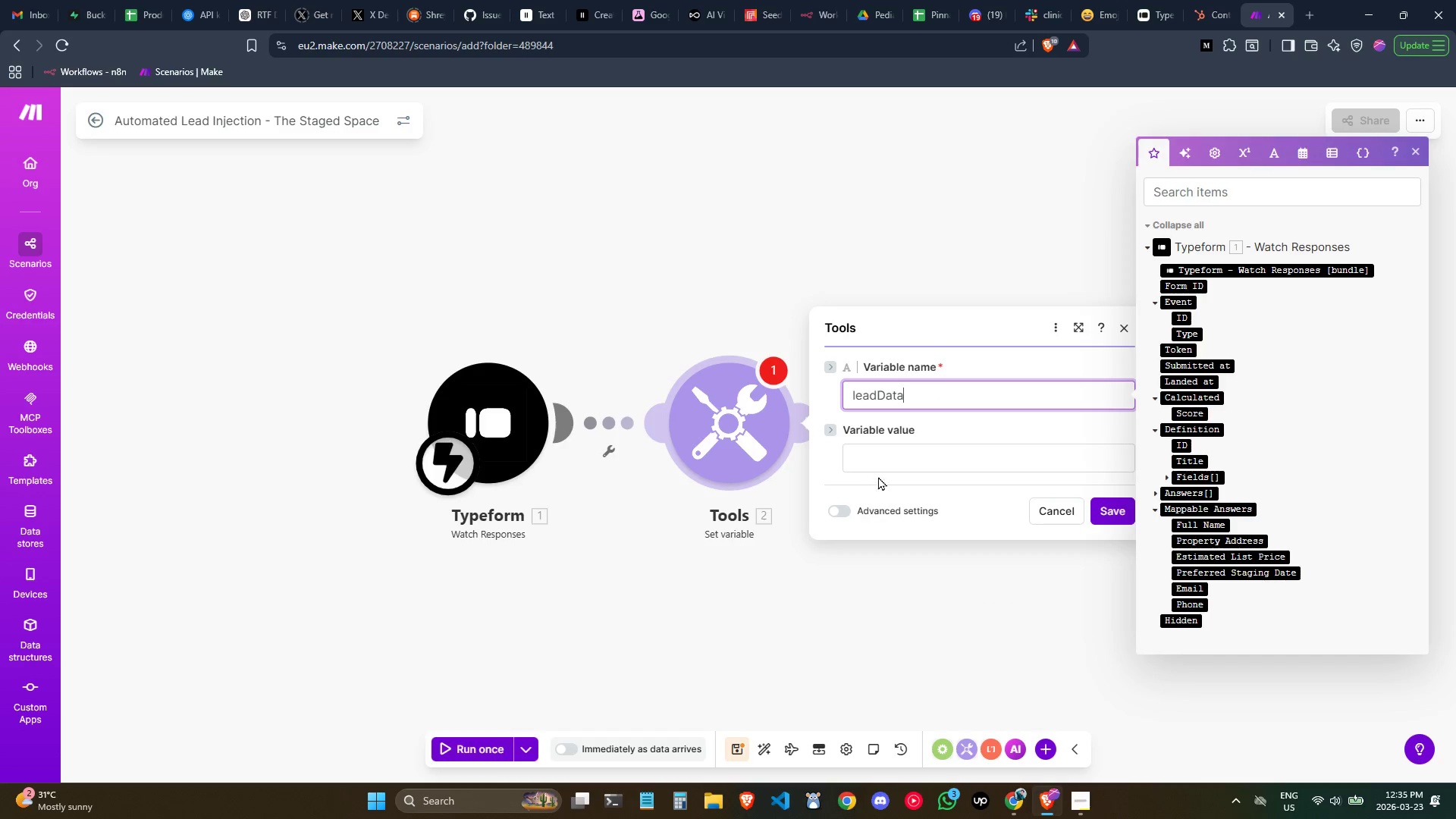 
left_click([878, 456])
 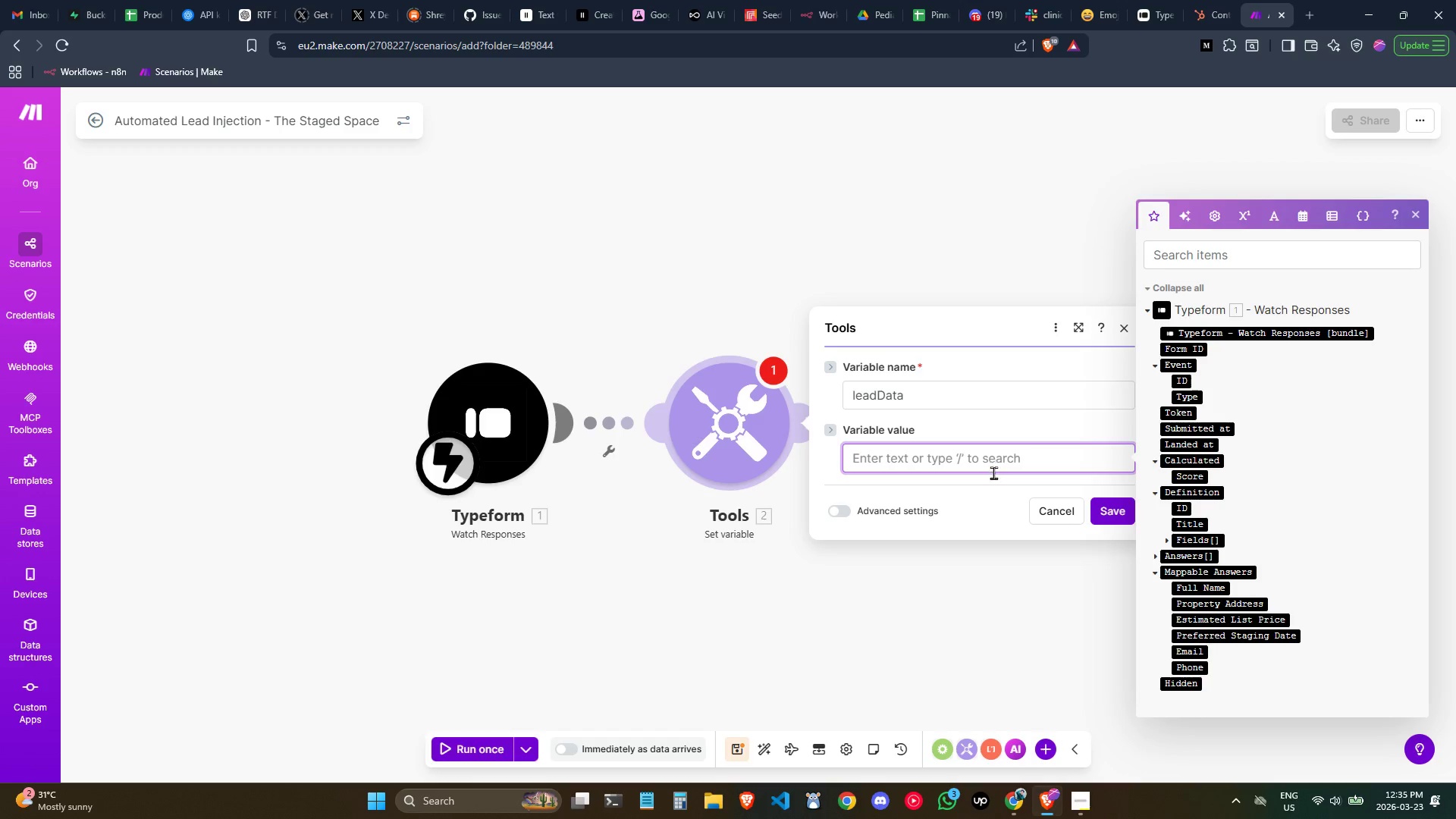 
left_click([987, 491])
 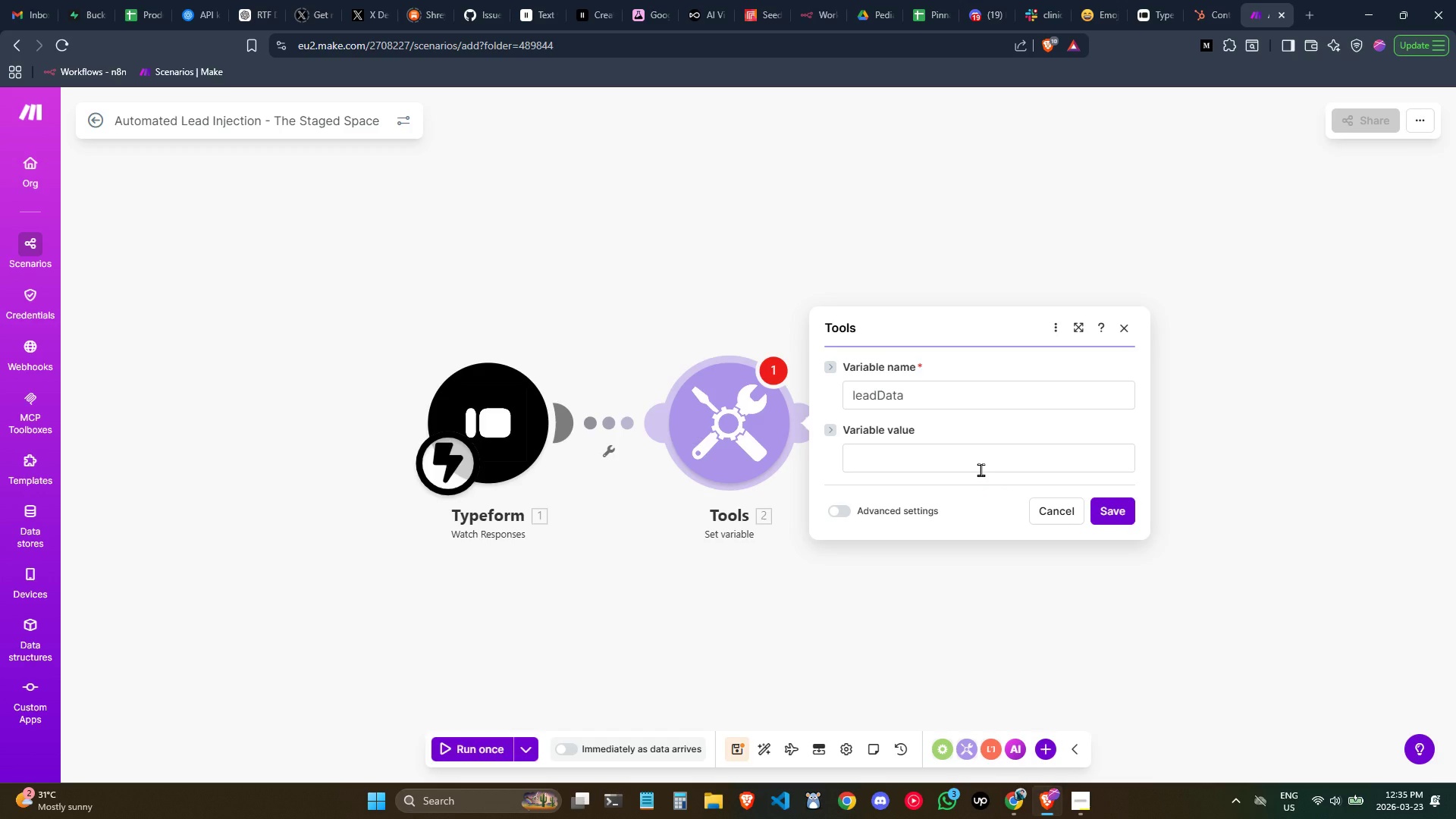 
left_click([974, 466])
 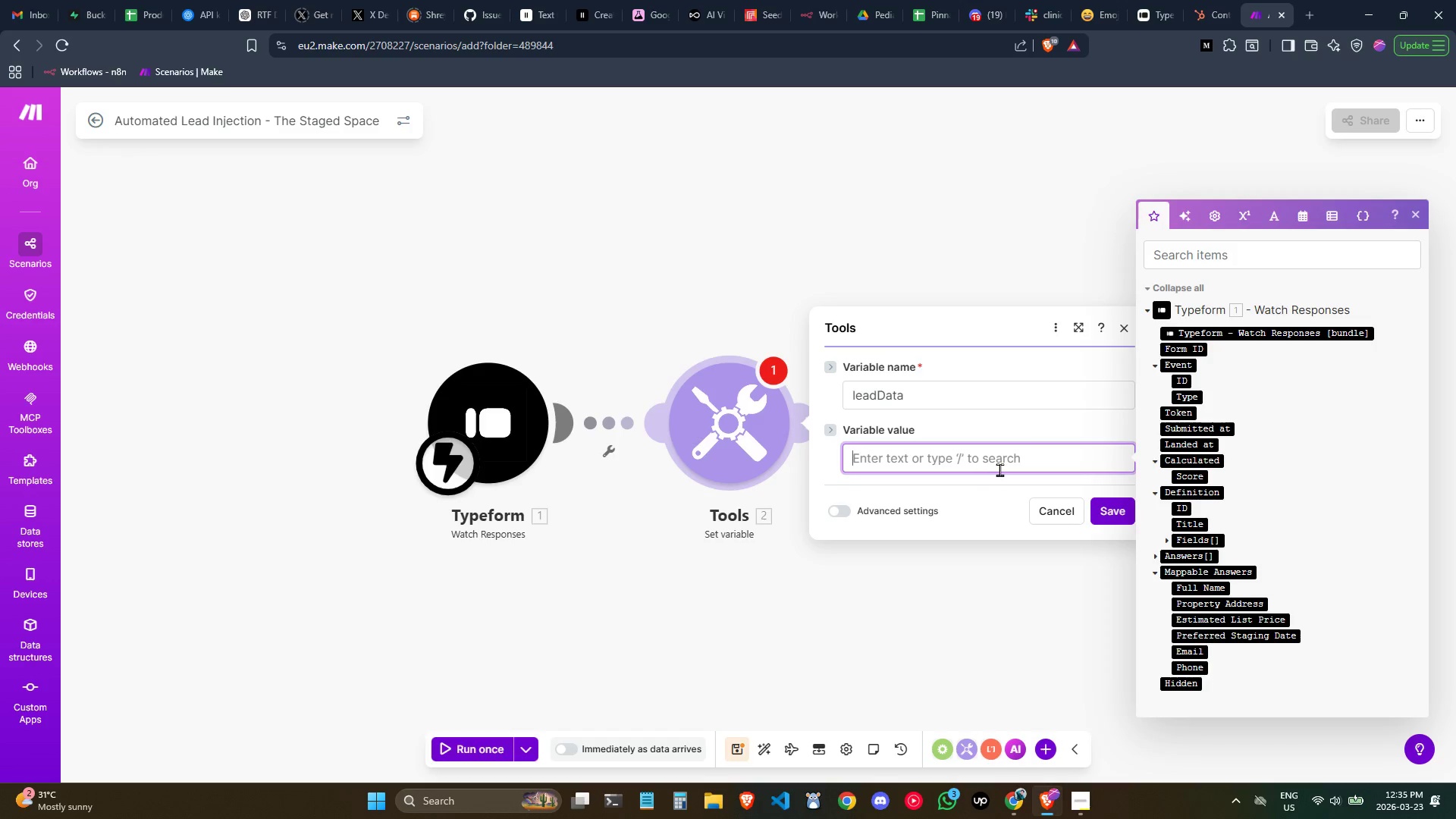 
key(Shift+BracketLeft)
 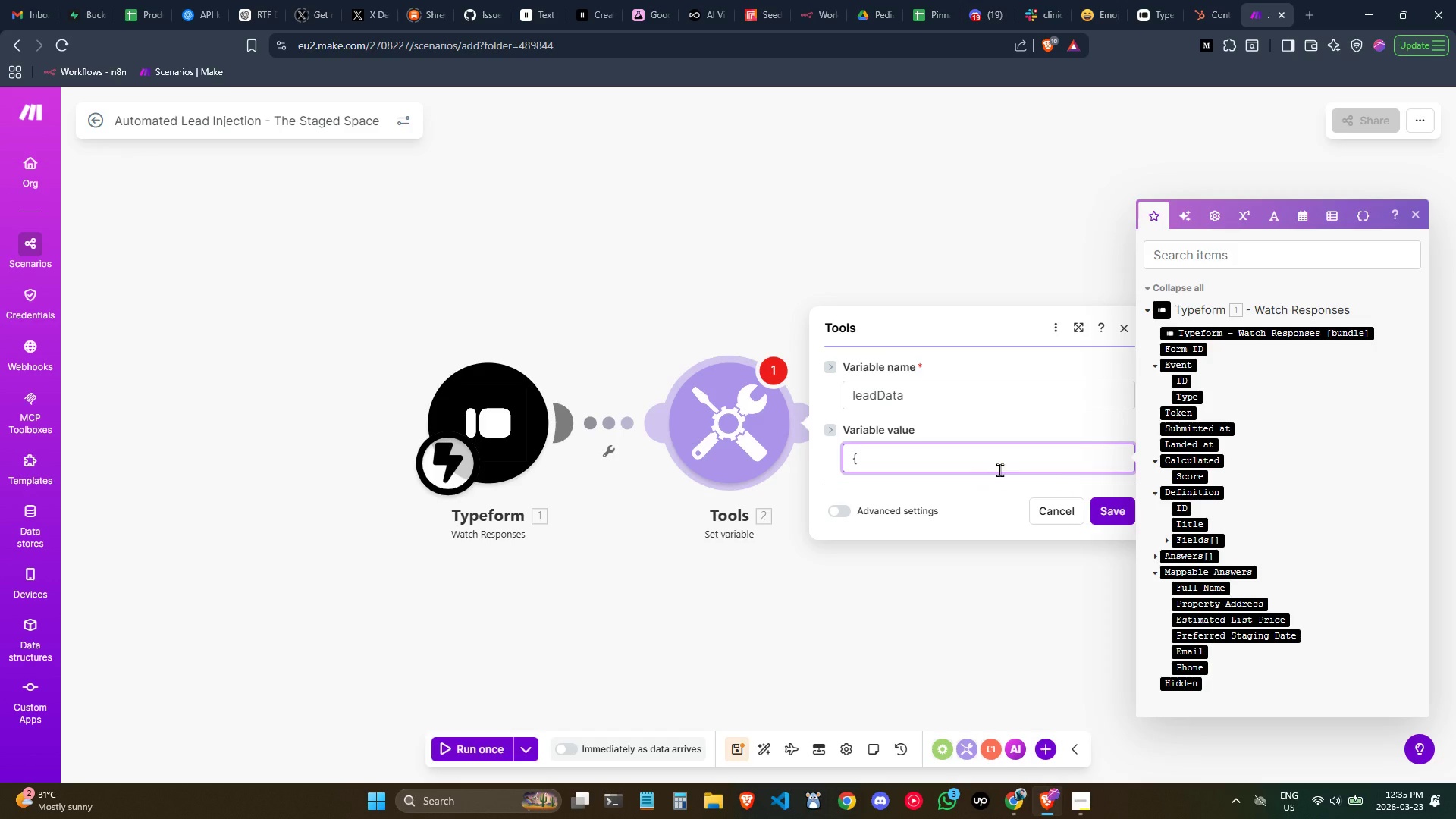 
key(Shift+BracketRight)
 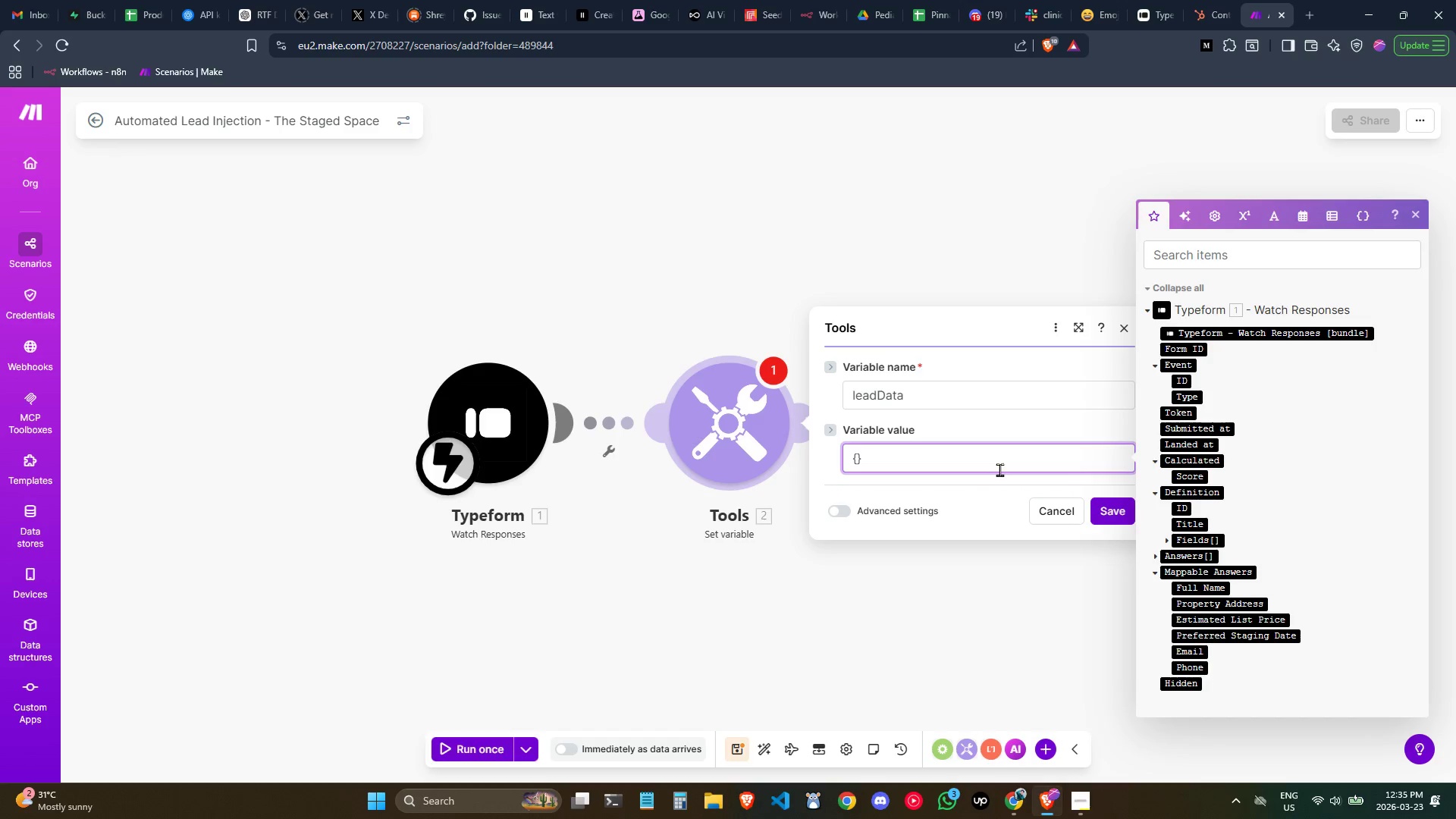 
key(ArrowLeft)
 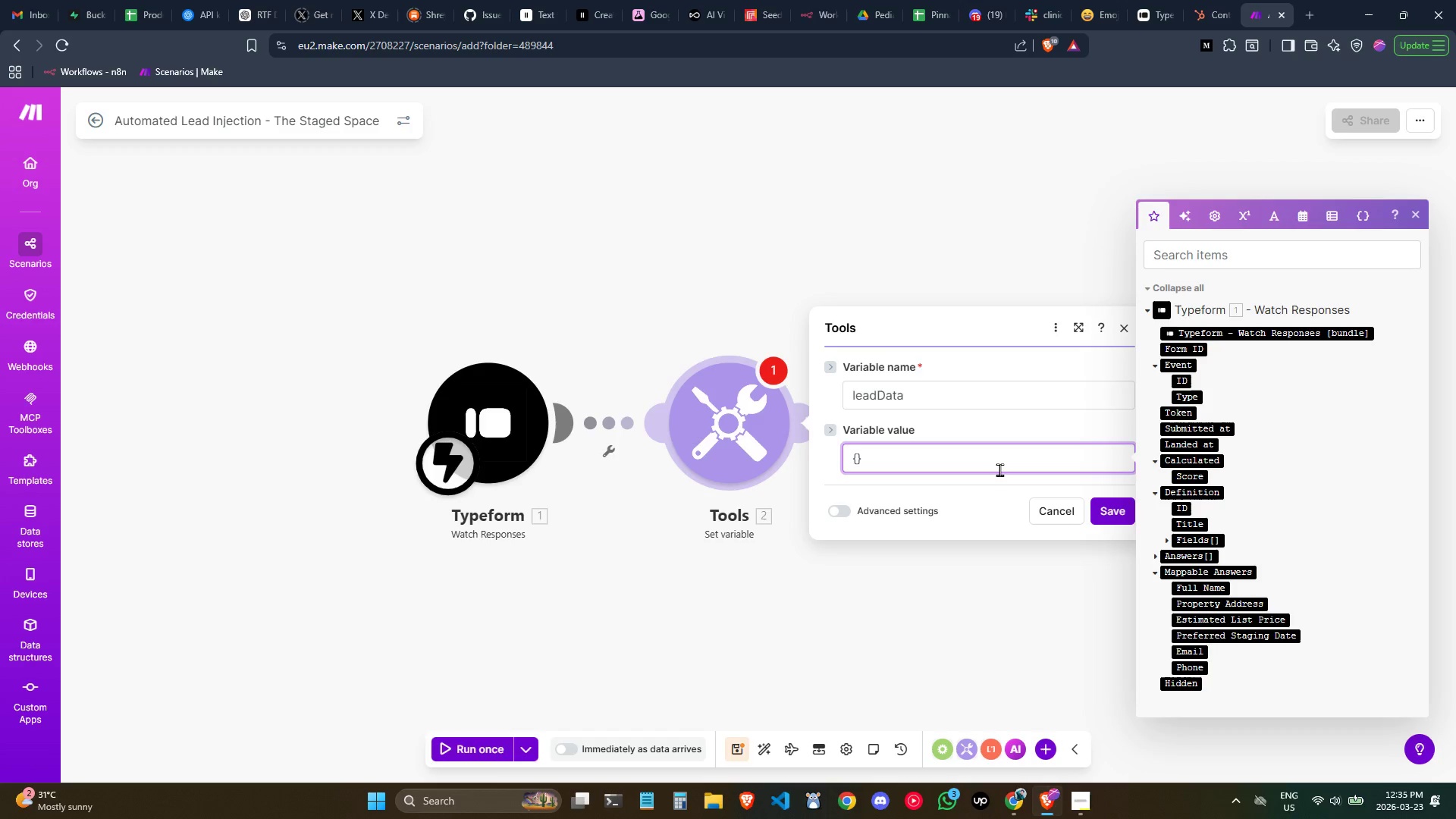 
key(Enter)
 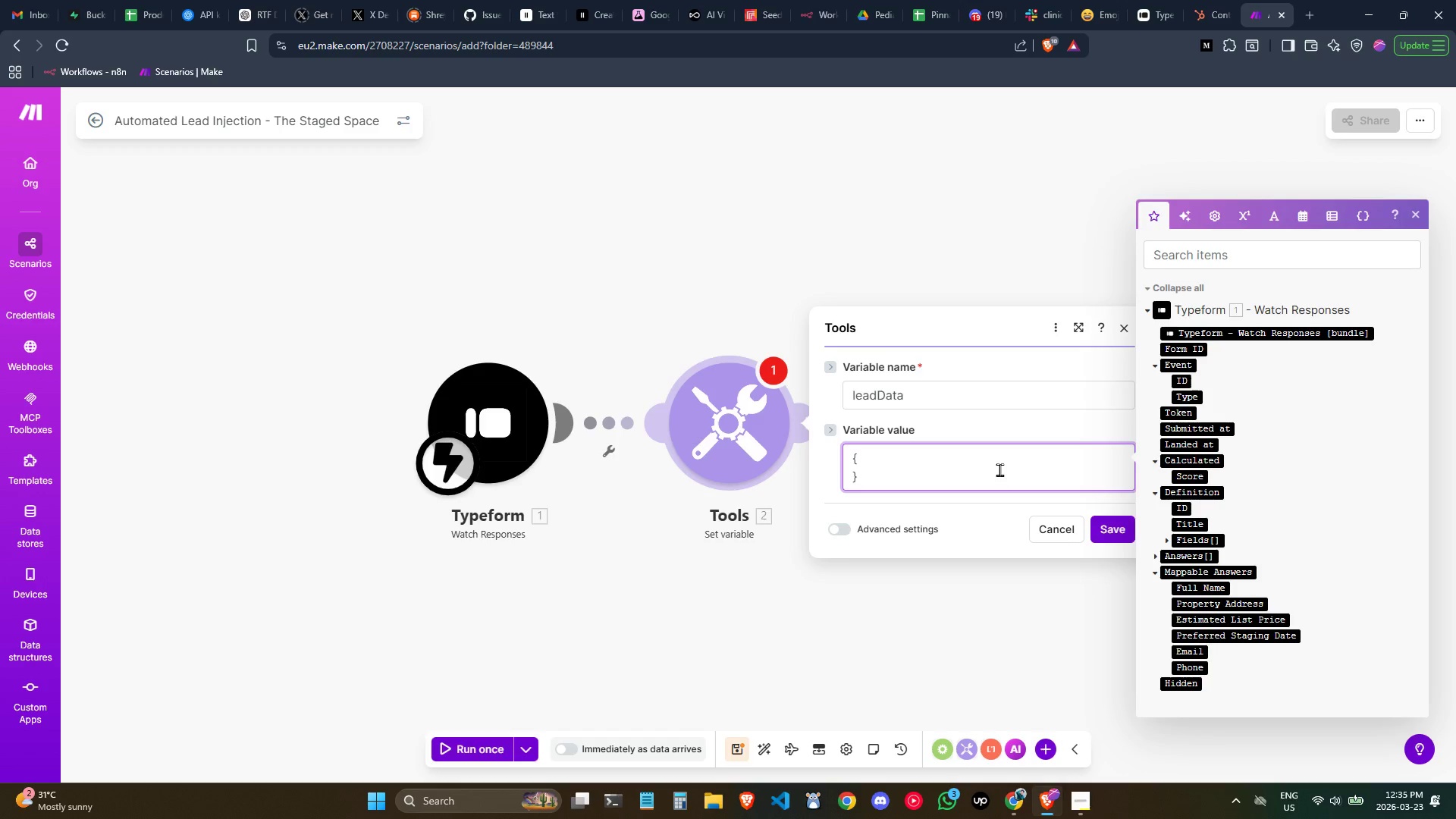 
key(ArrowLeft)
 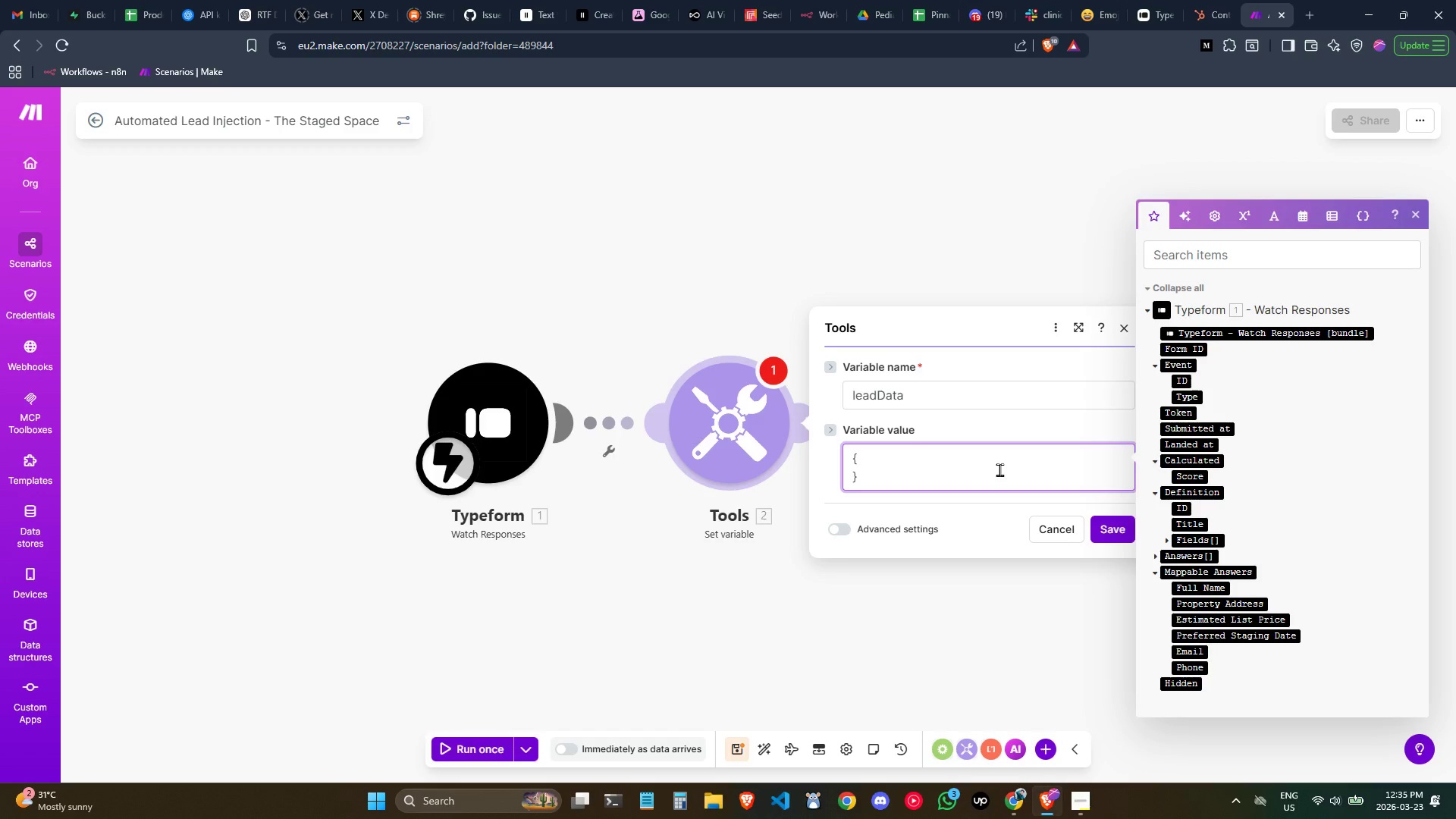 
key(Enter)
 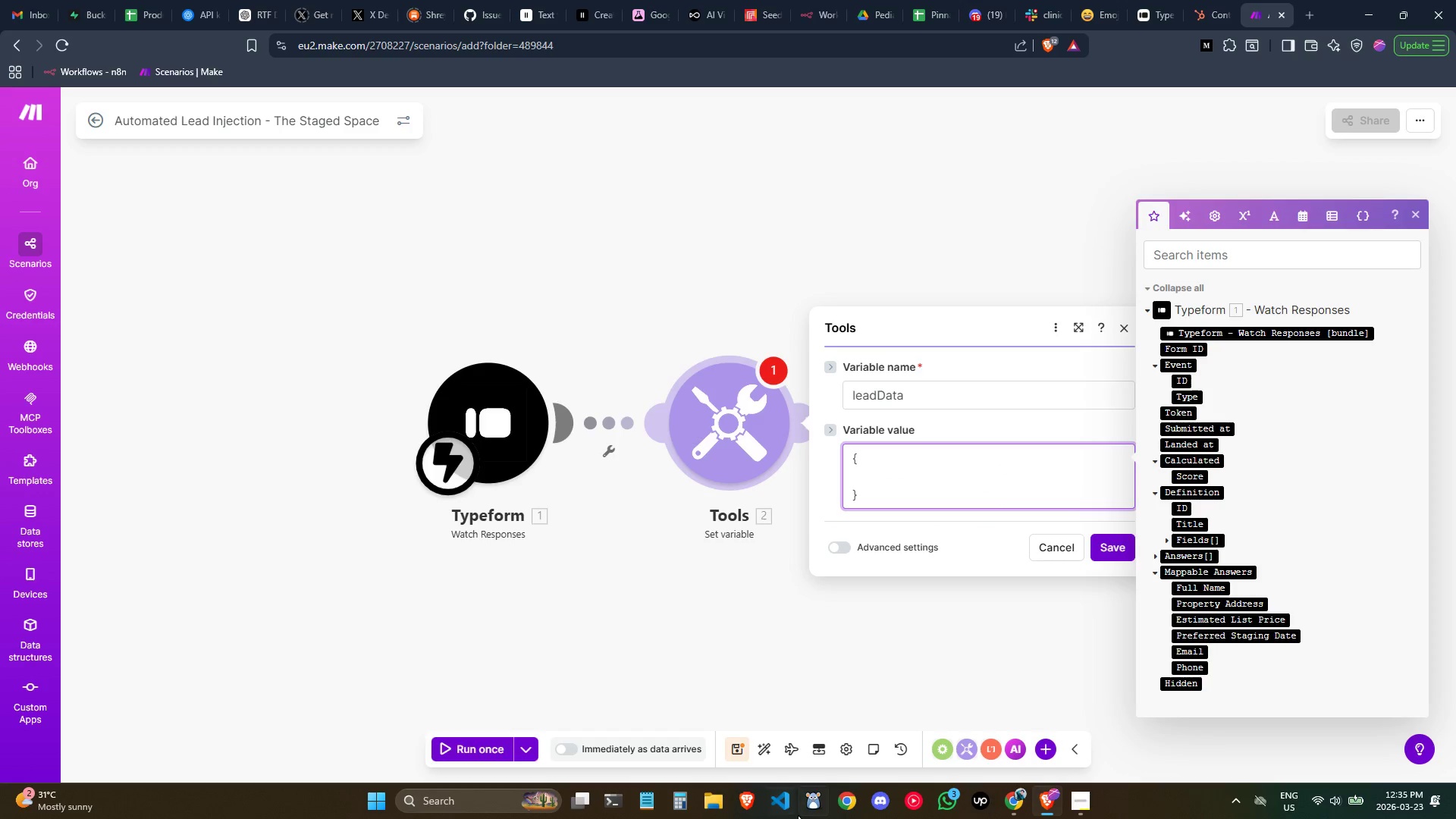 
left_click([778, 801])
 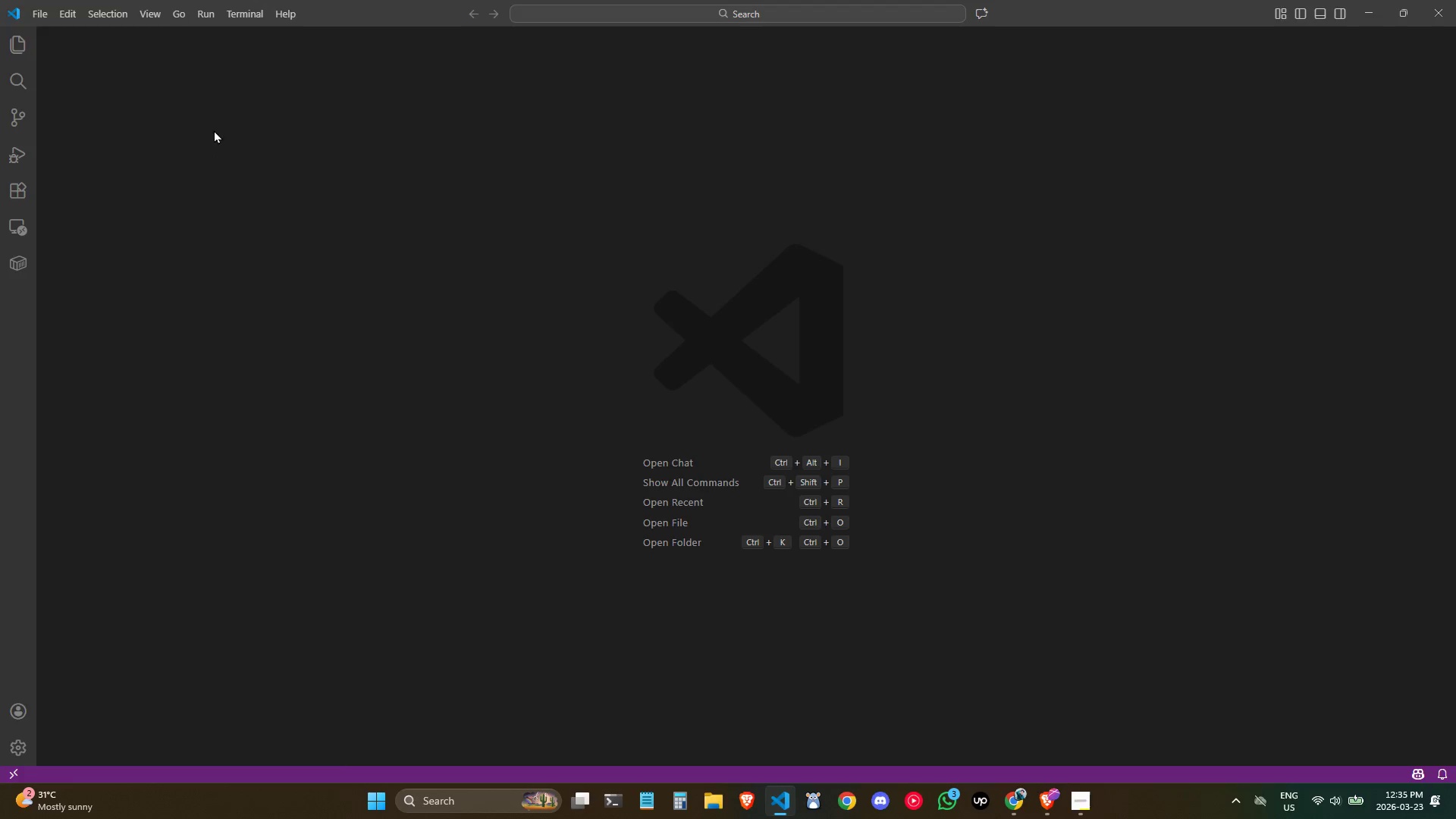 
key(Control+N)
 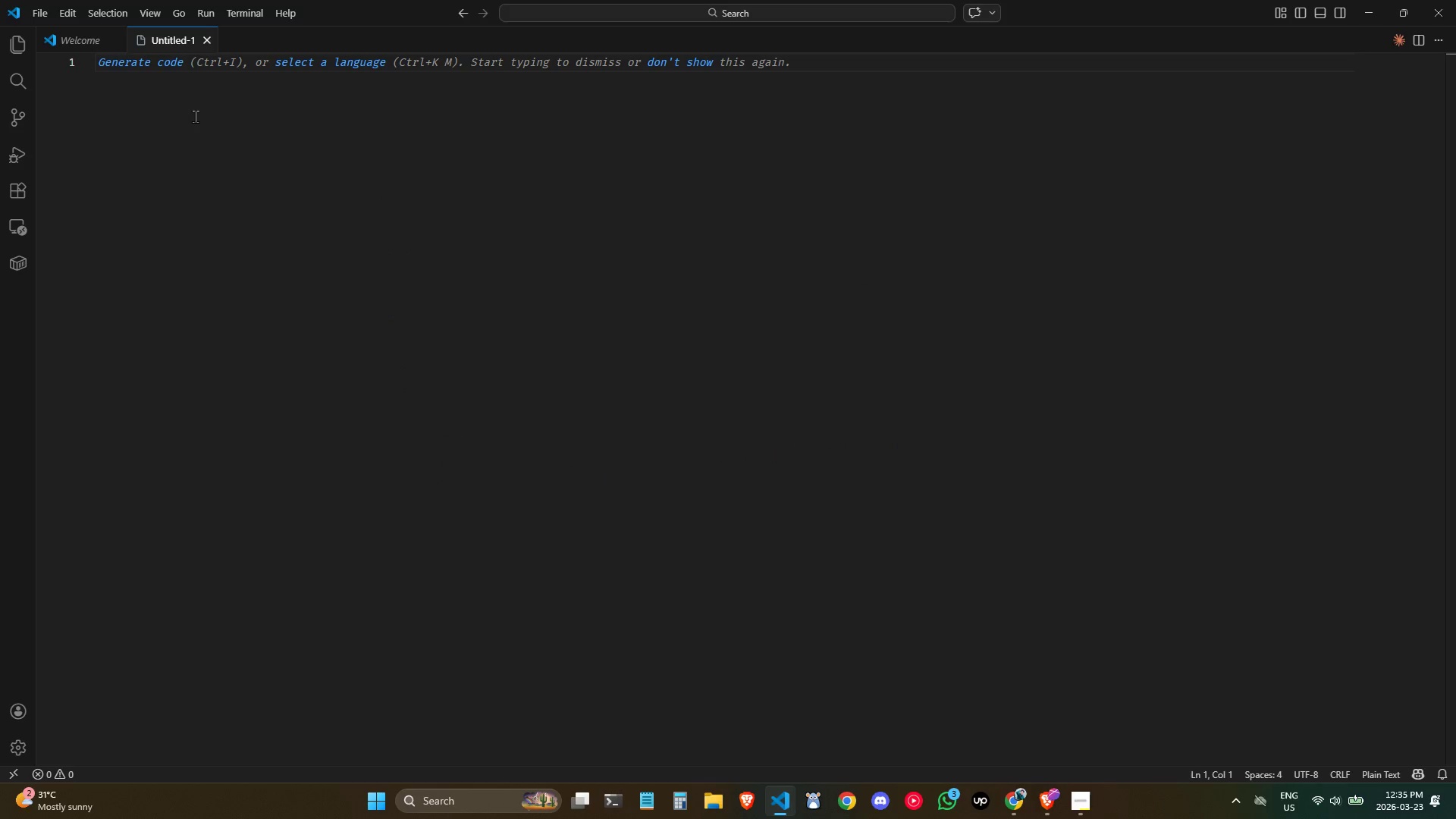 
key(Shift+BracketLeft)
 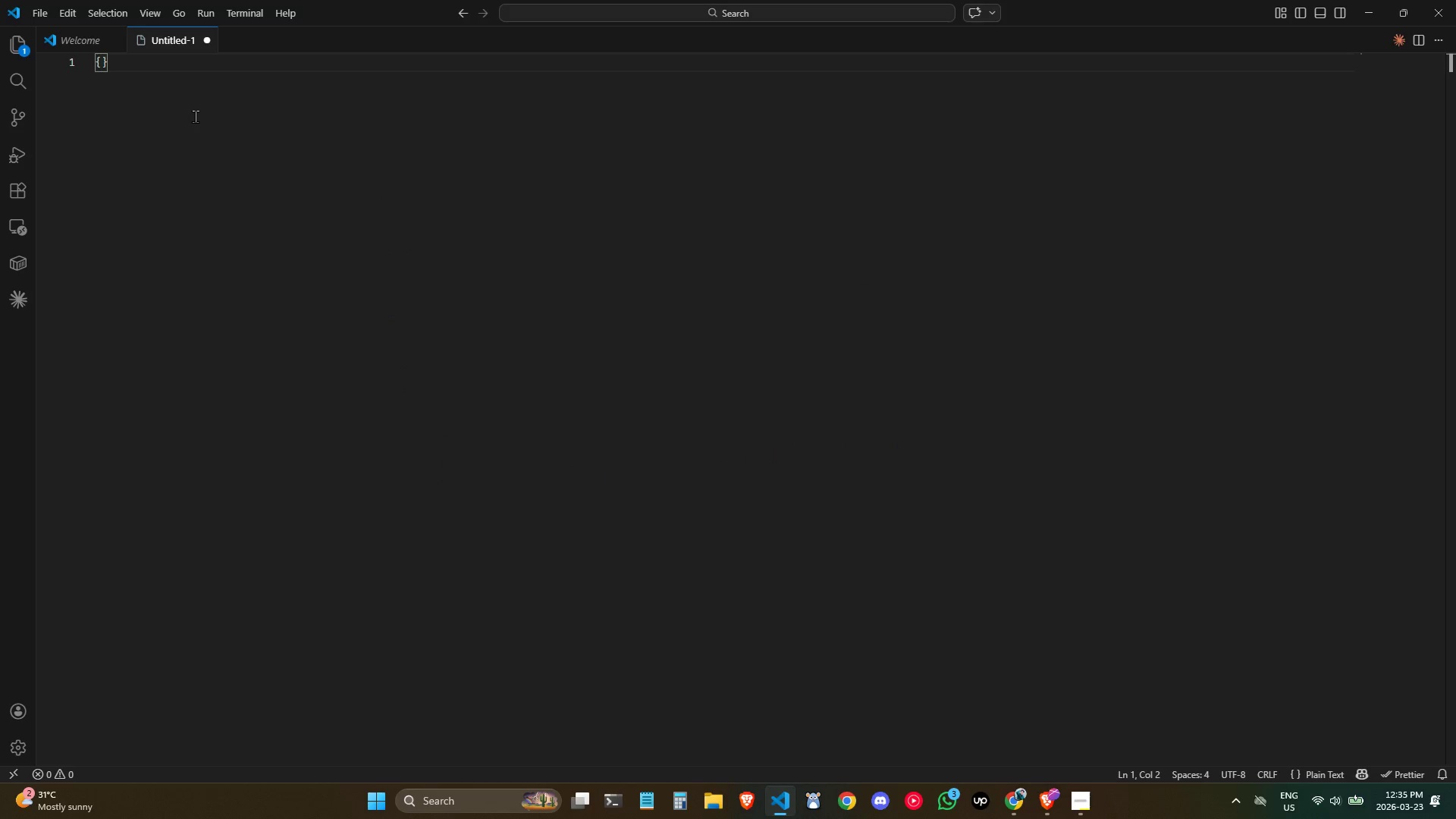 
key(Enter)
 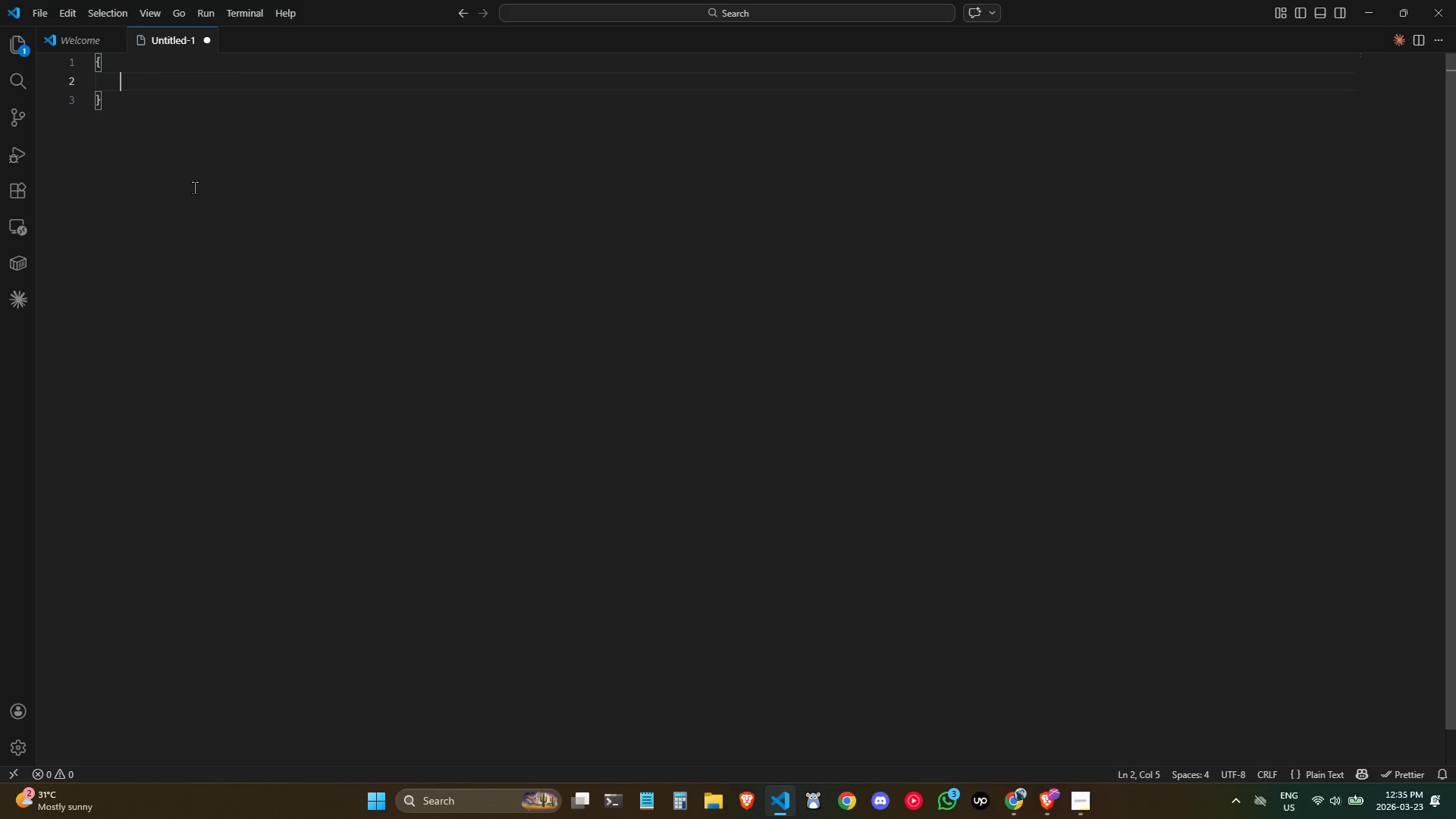 
key(Shift+Quote)
 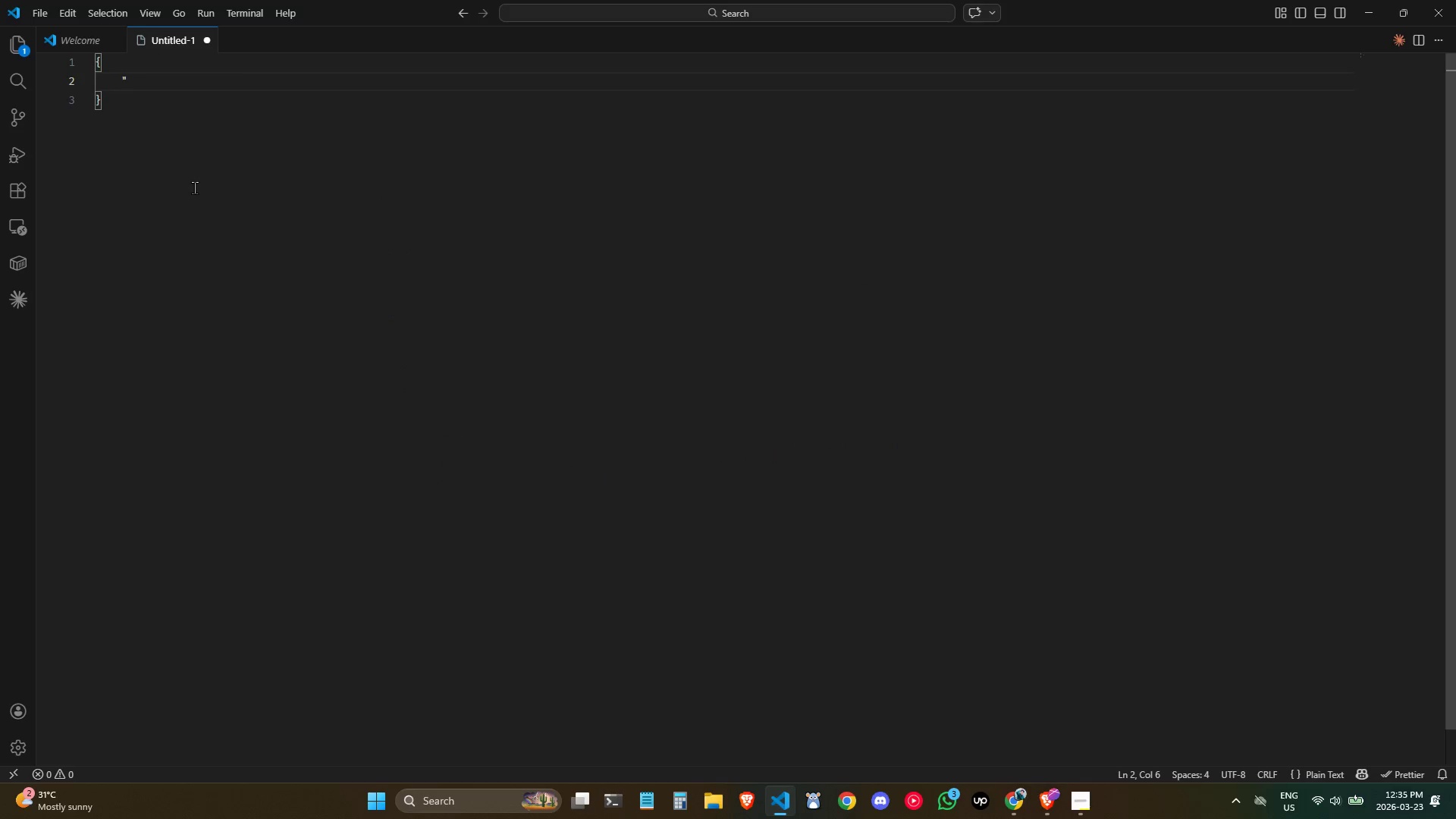 
key(Shift+Quote)
 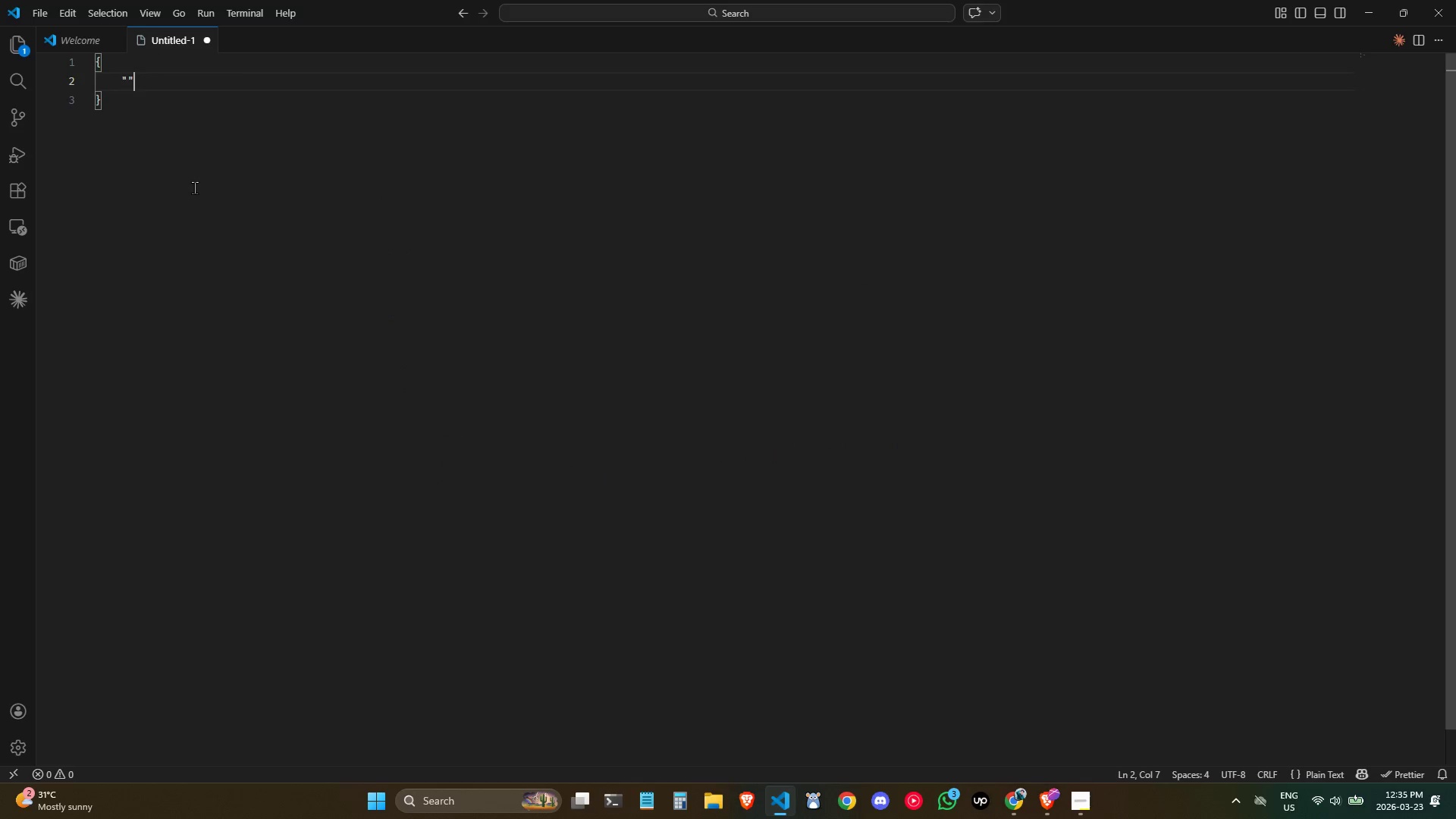 
key(ArrowLeft)
 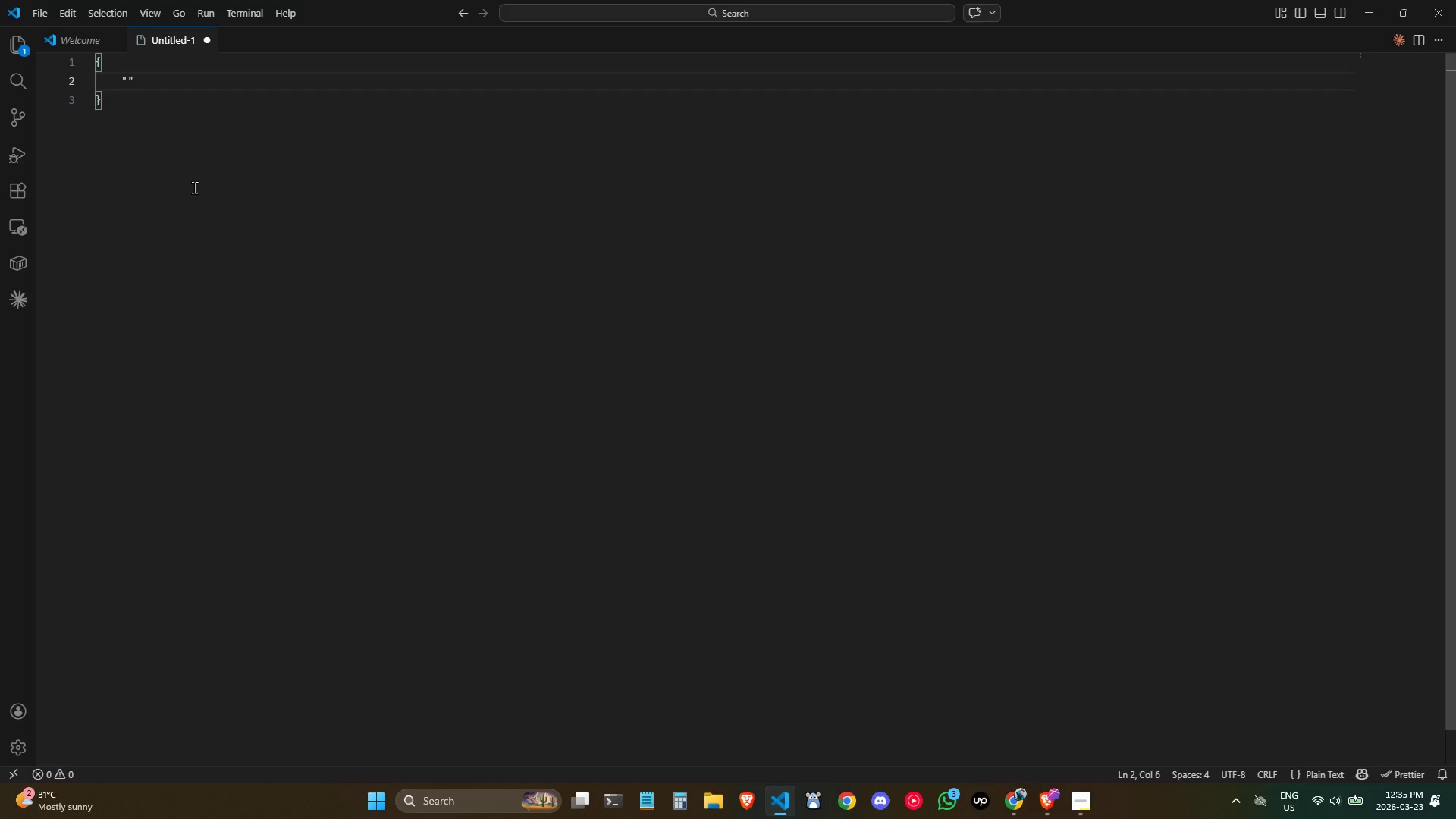 
type(name)
 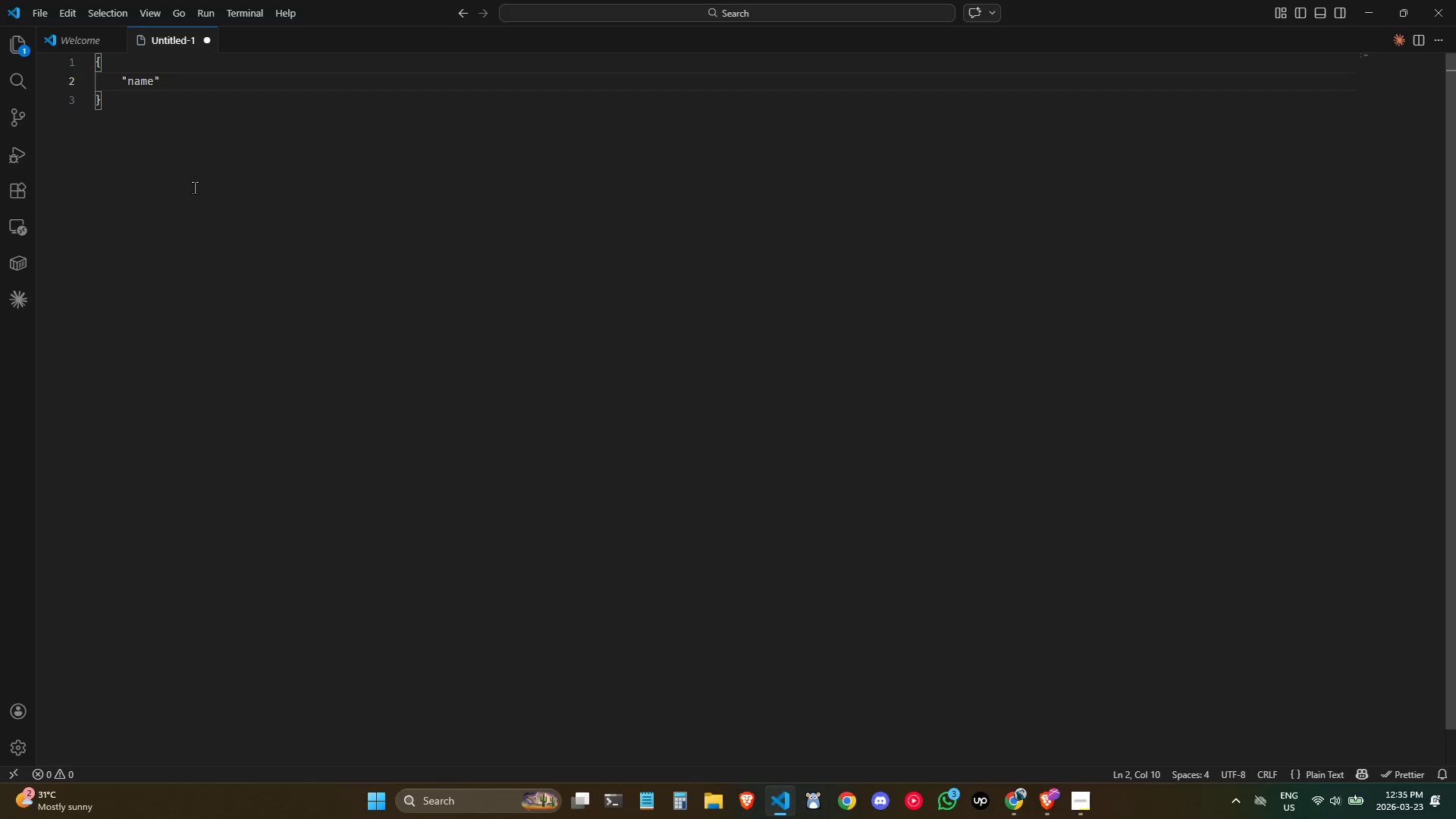 
key(ArrowRight)
 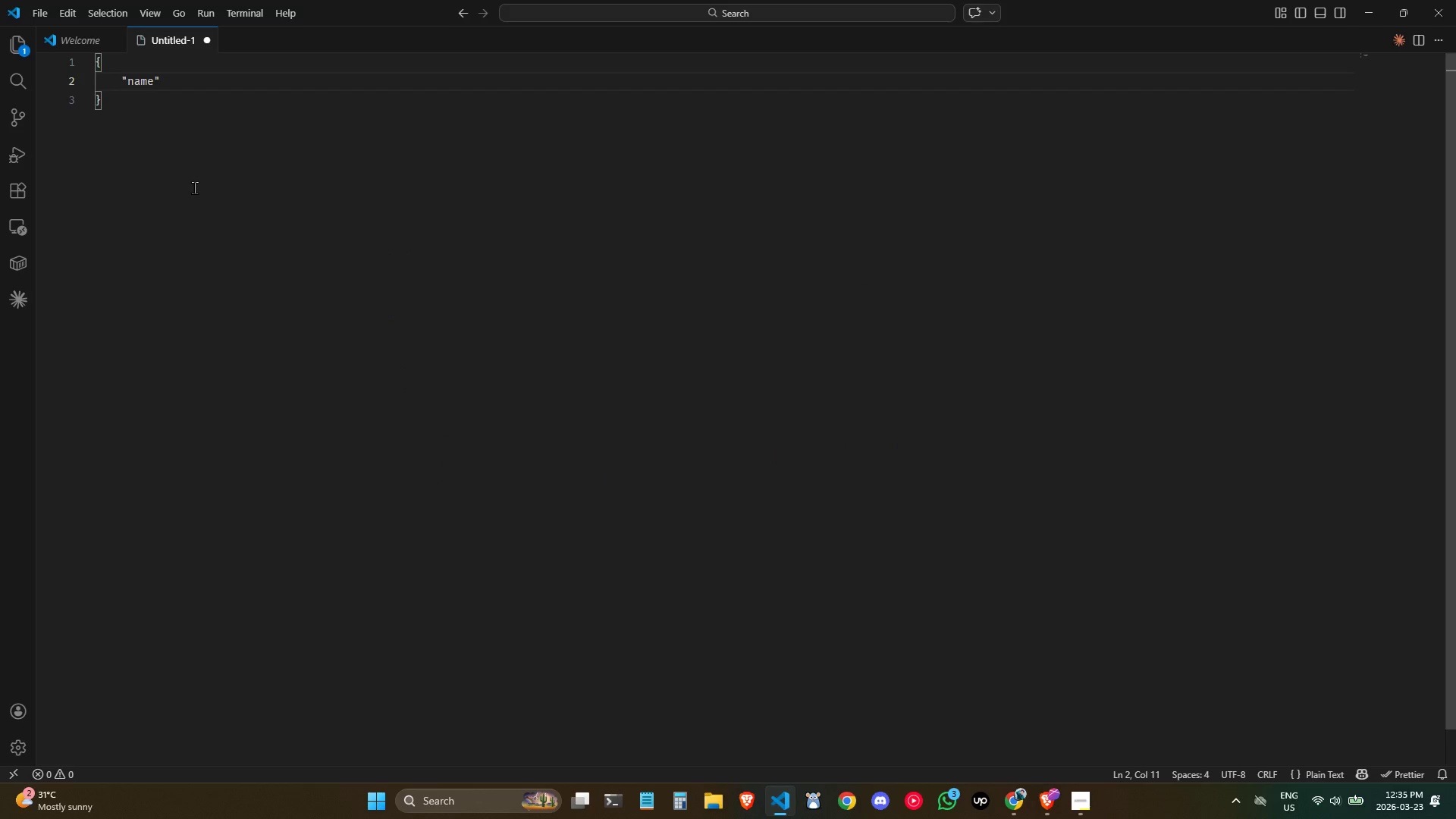 
type(: 1.as)
key(Backspace)
key(Backspace)
type(answers[0)
 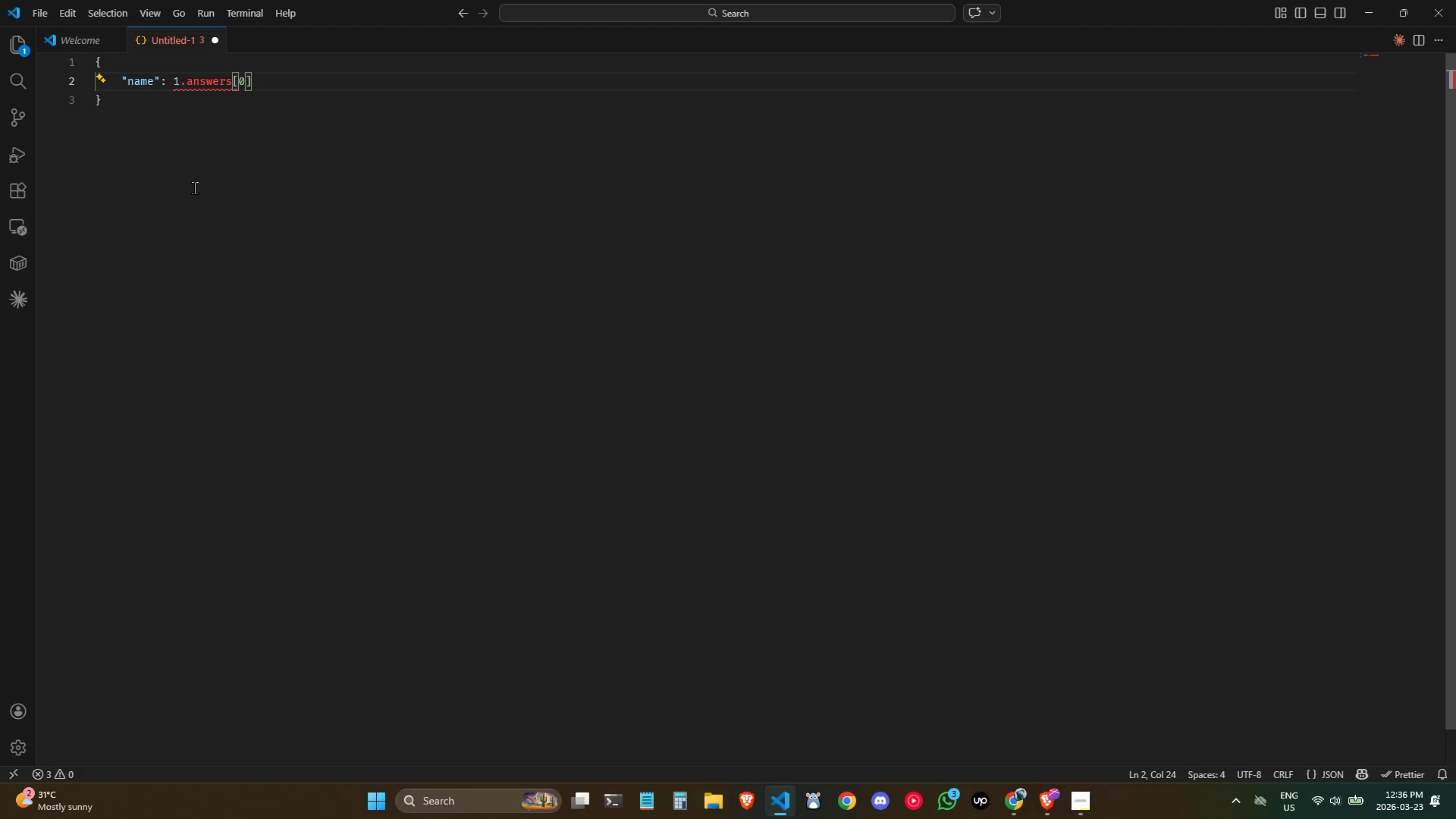 
key(ArrowRight)
 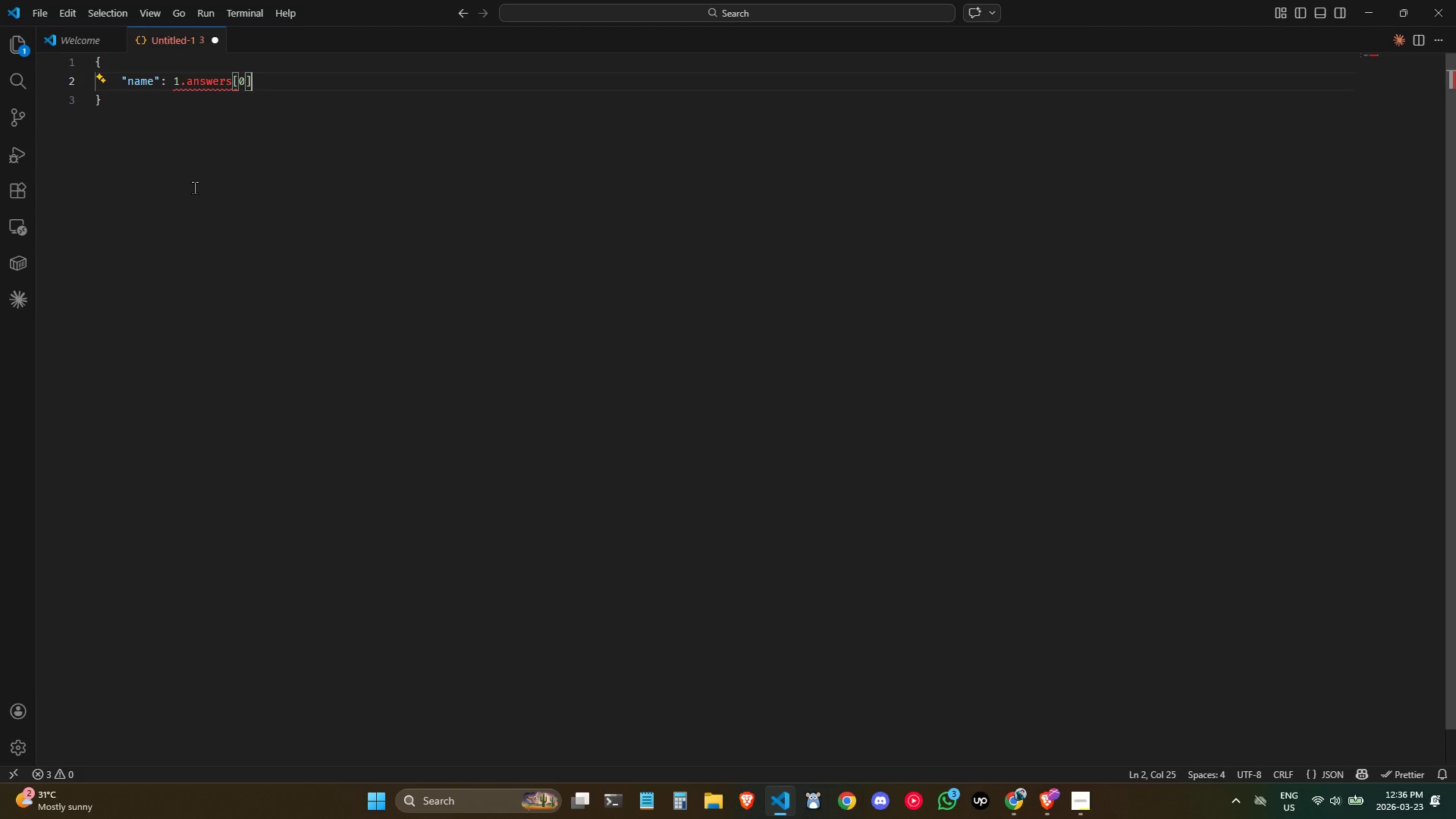 
type(.value,)
 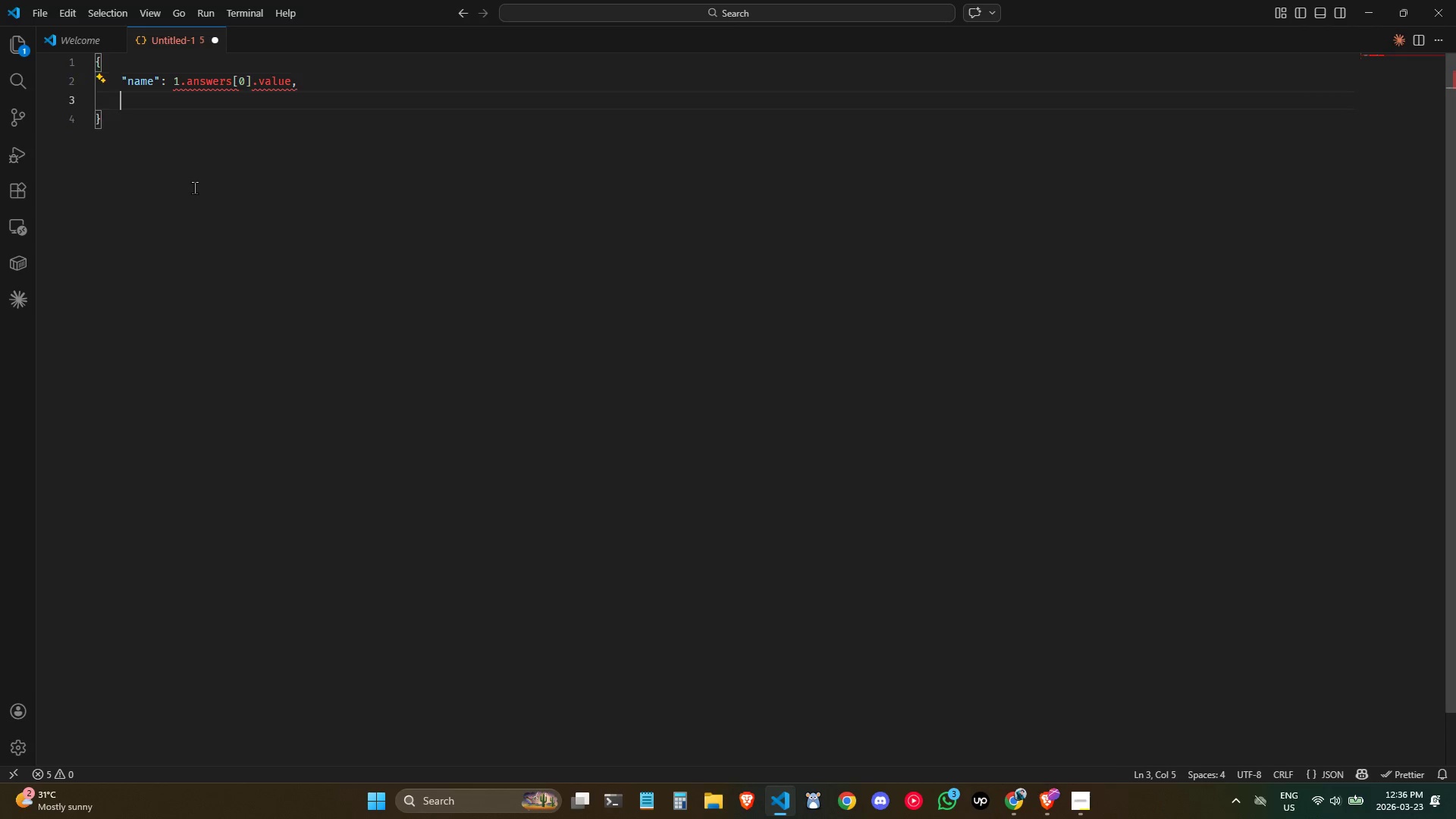 
key(Enter)
 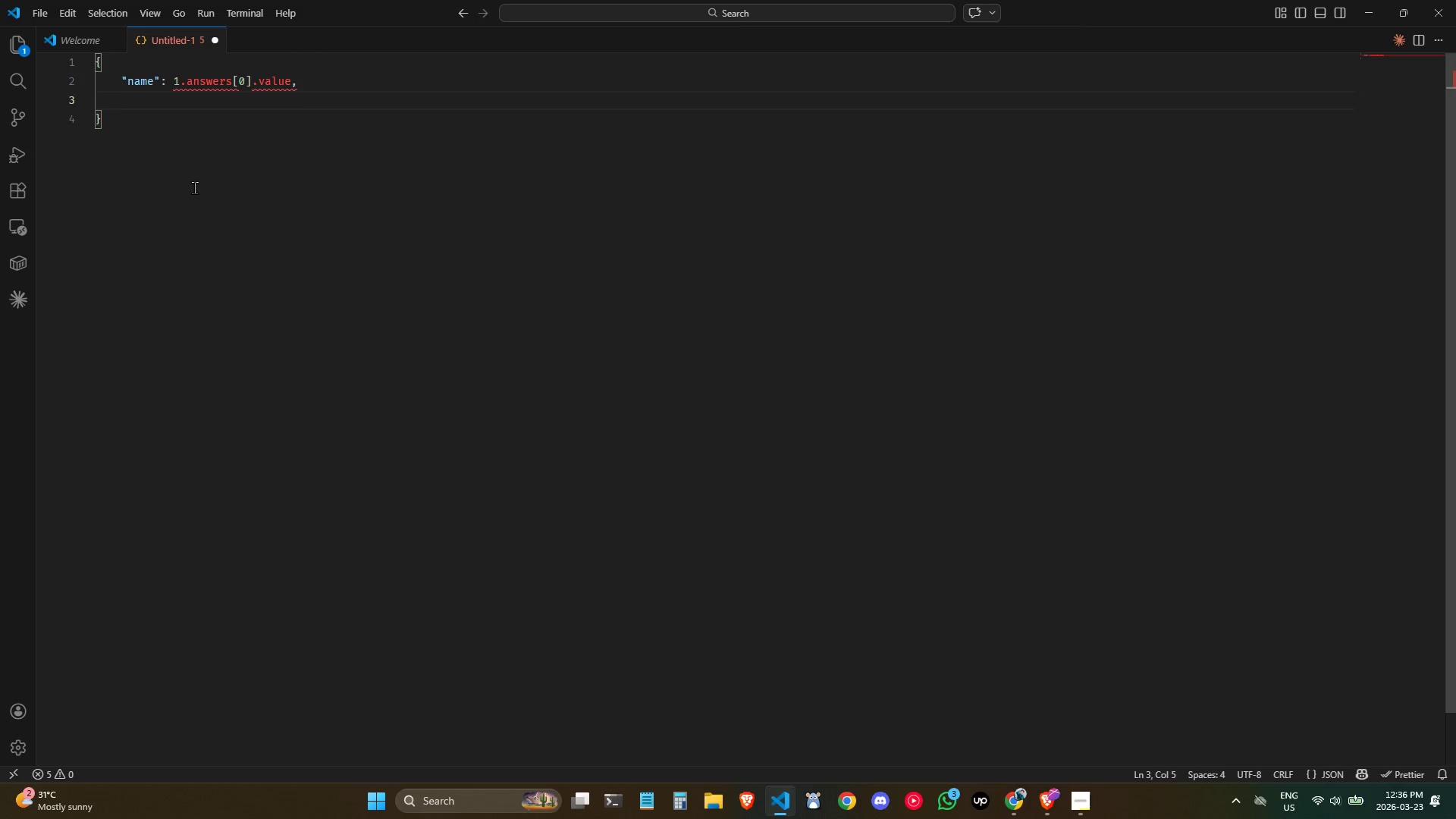 
key(Tab)
key(Backspace)
type(')
key(Backspace)
type("propertyAddress:)
 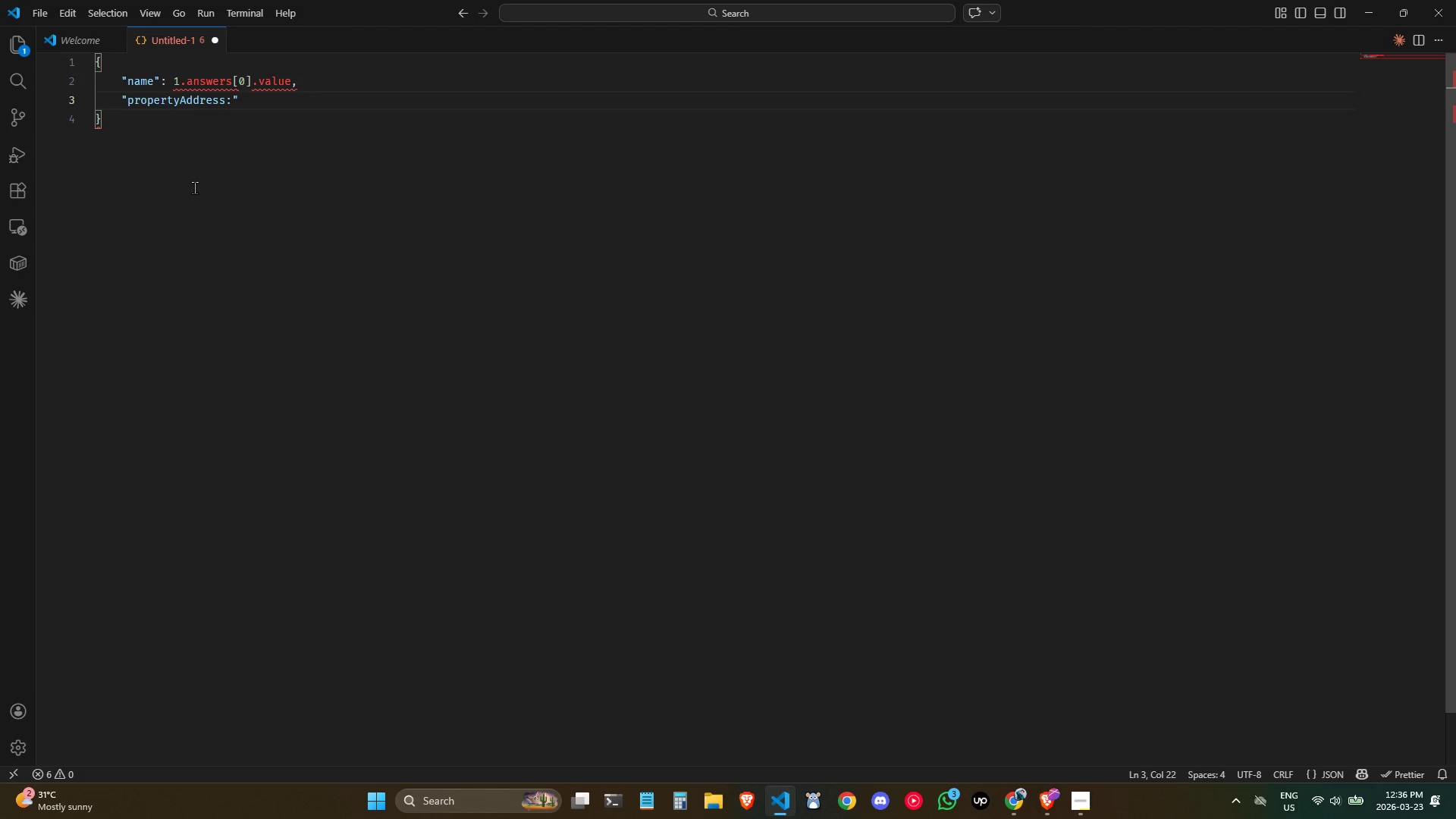 
key(ArrowRight)
 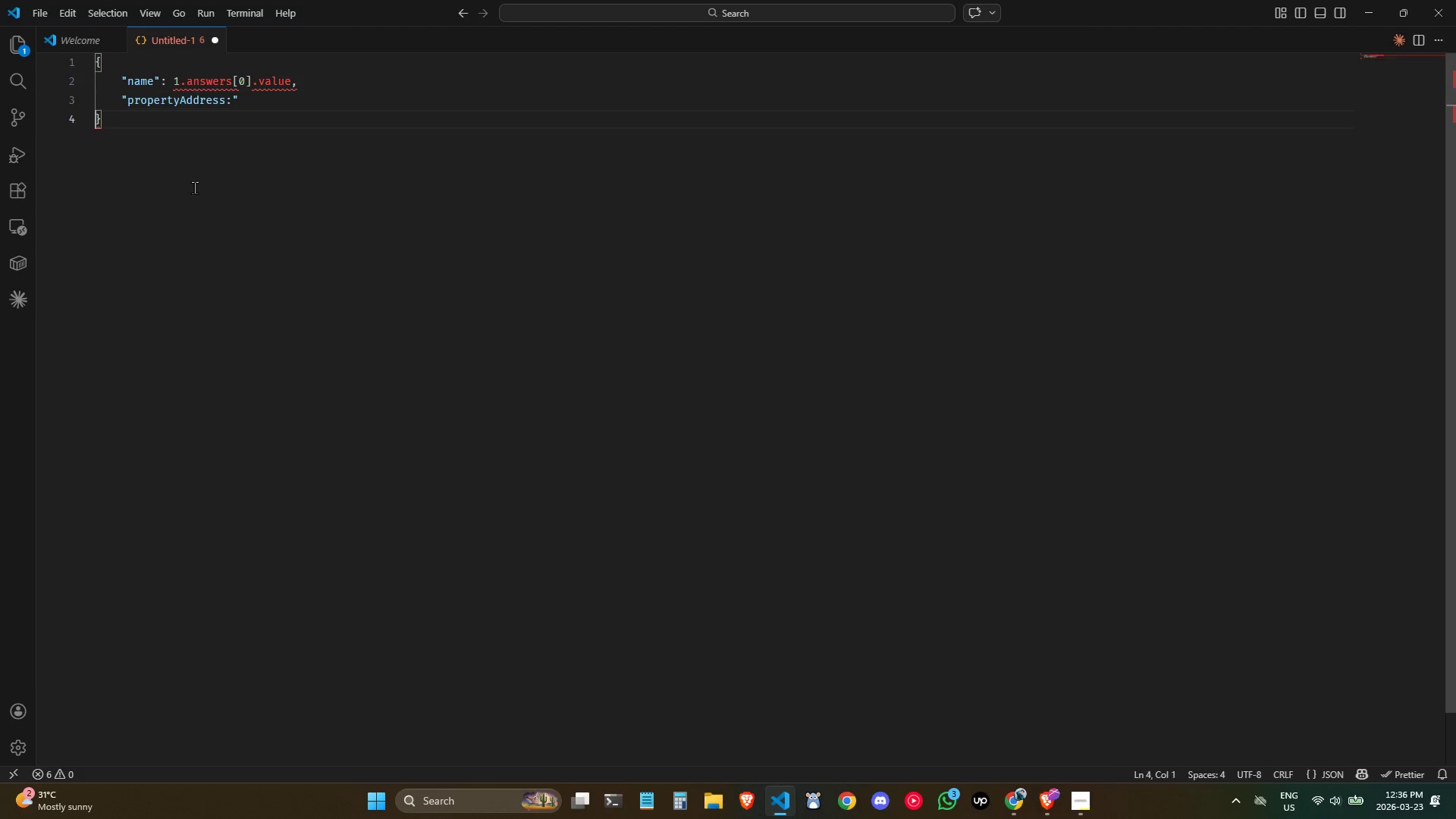 
key(ArrowRight)
 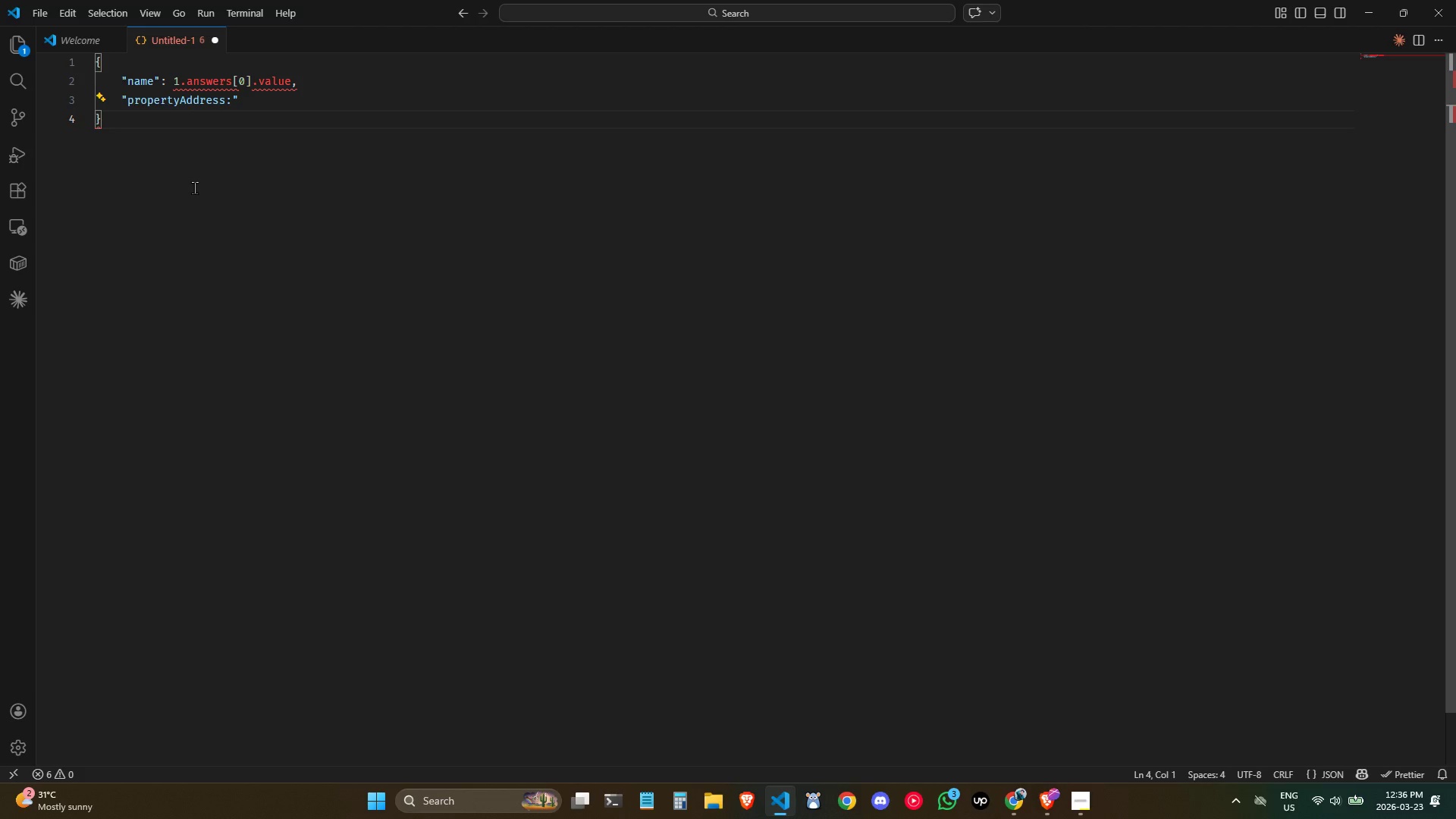 
key(ArrowLeft)
 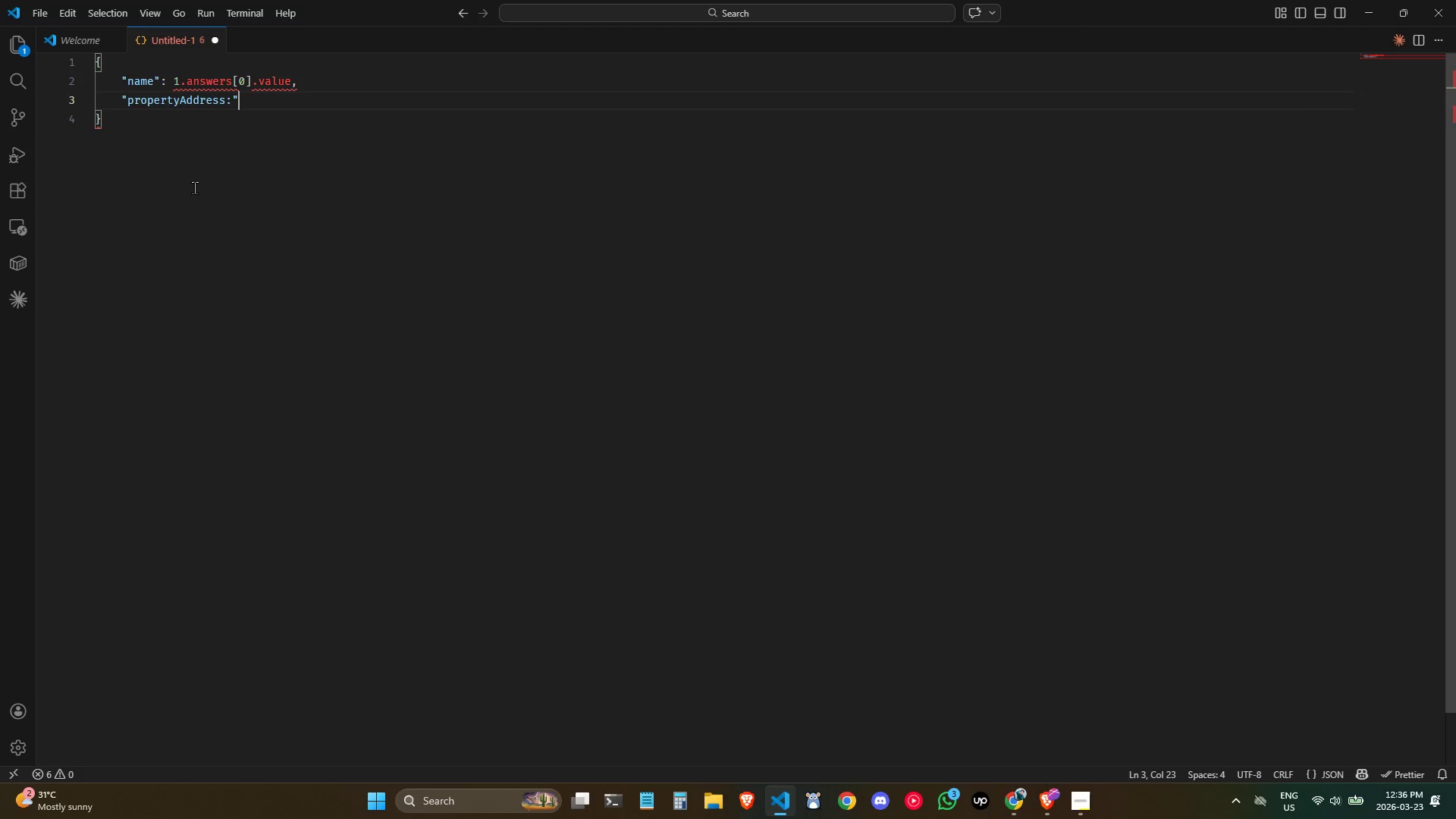 
type( 1.as)
key(Backspace)
type(nswers[1)
 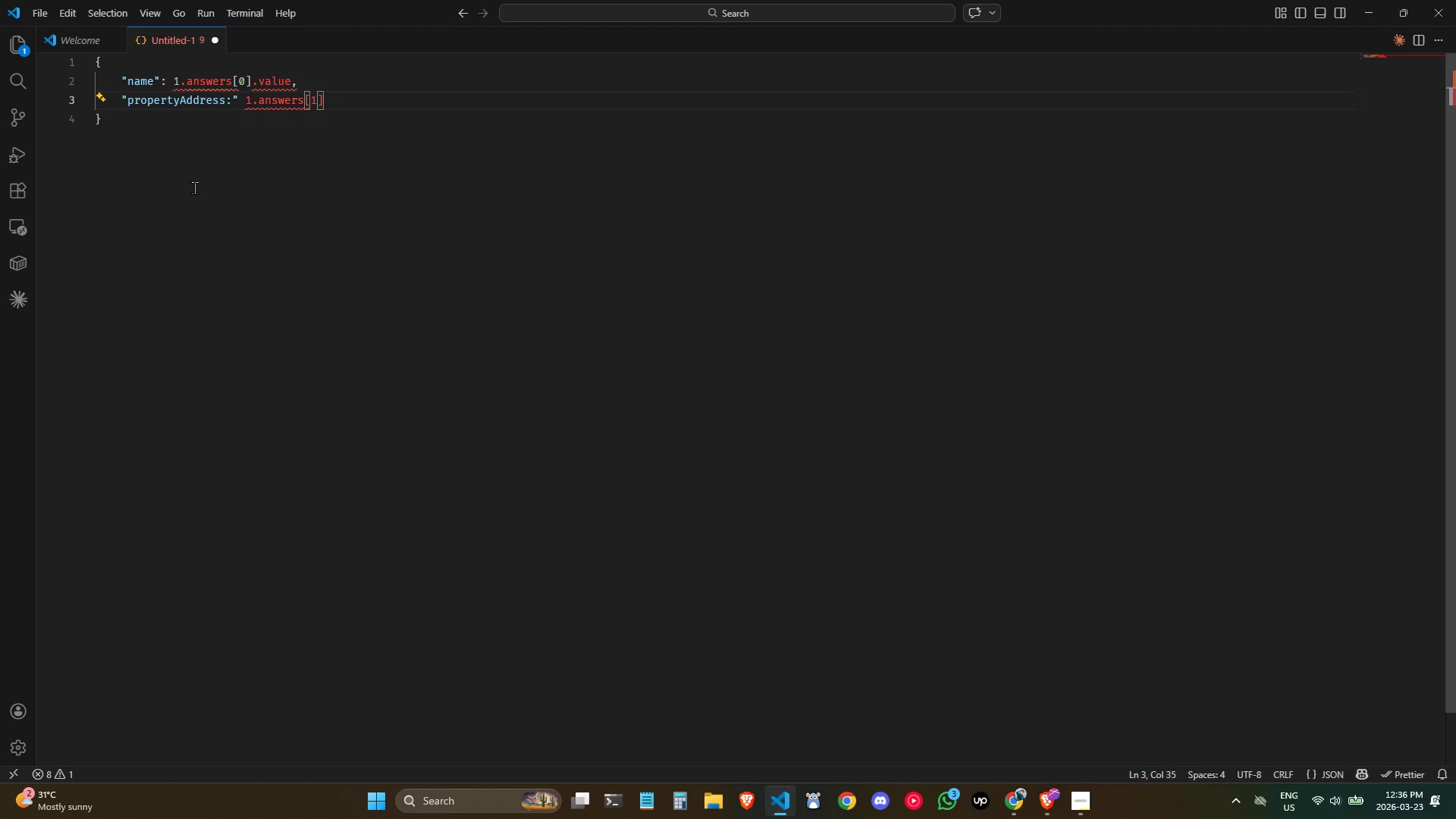 
key(ArrowRight)
 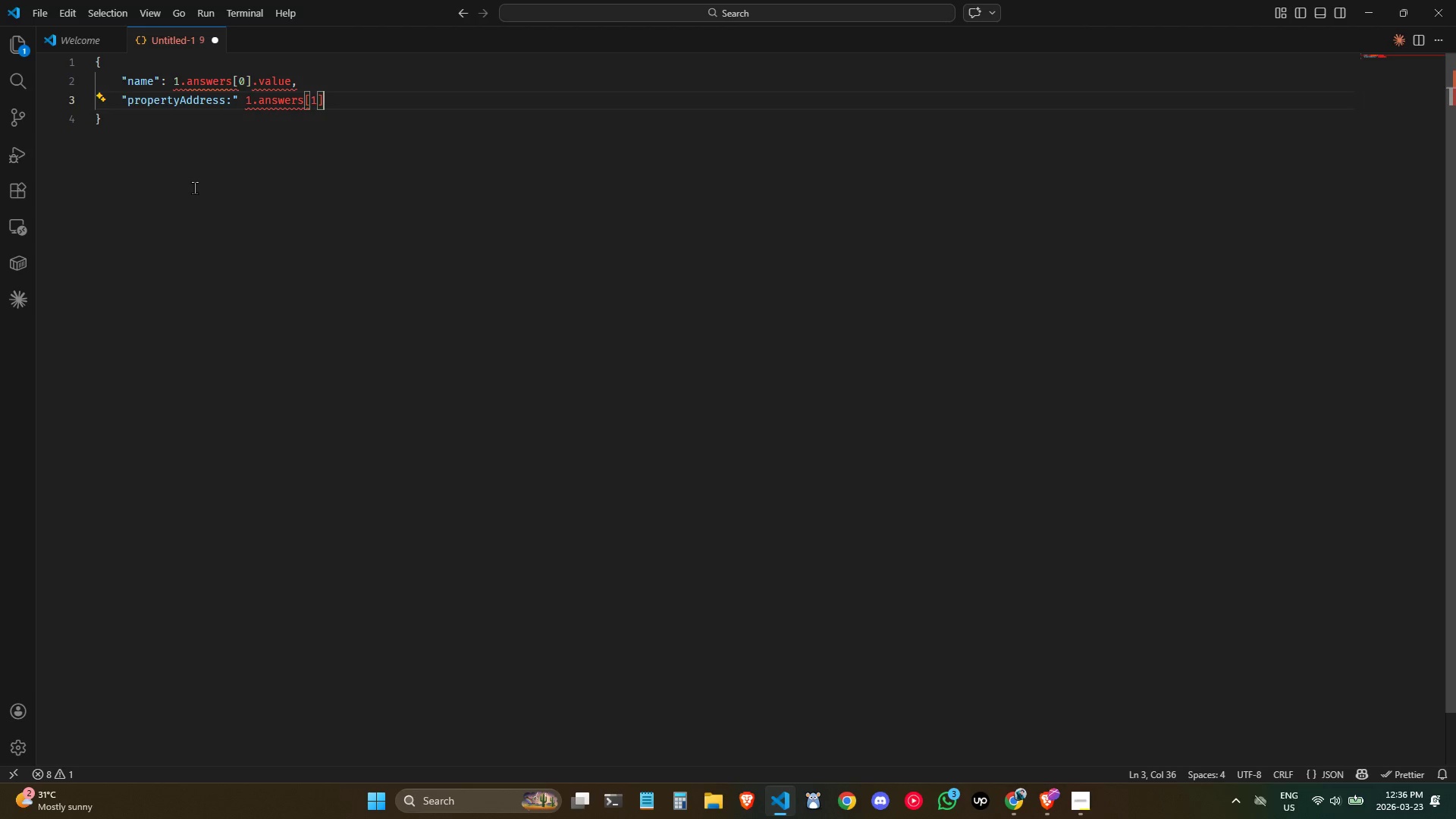 
key(ArrowRight)
 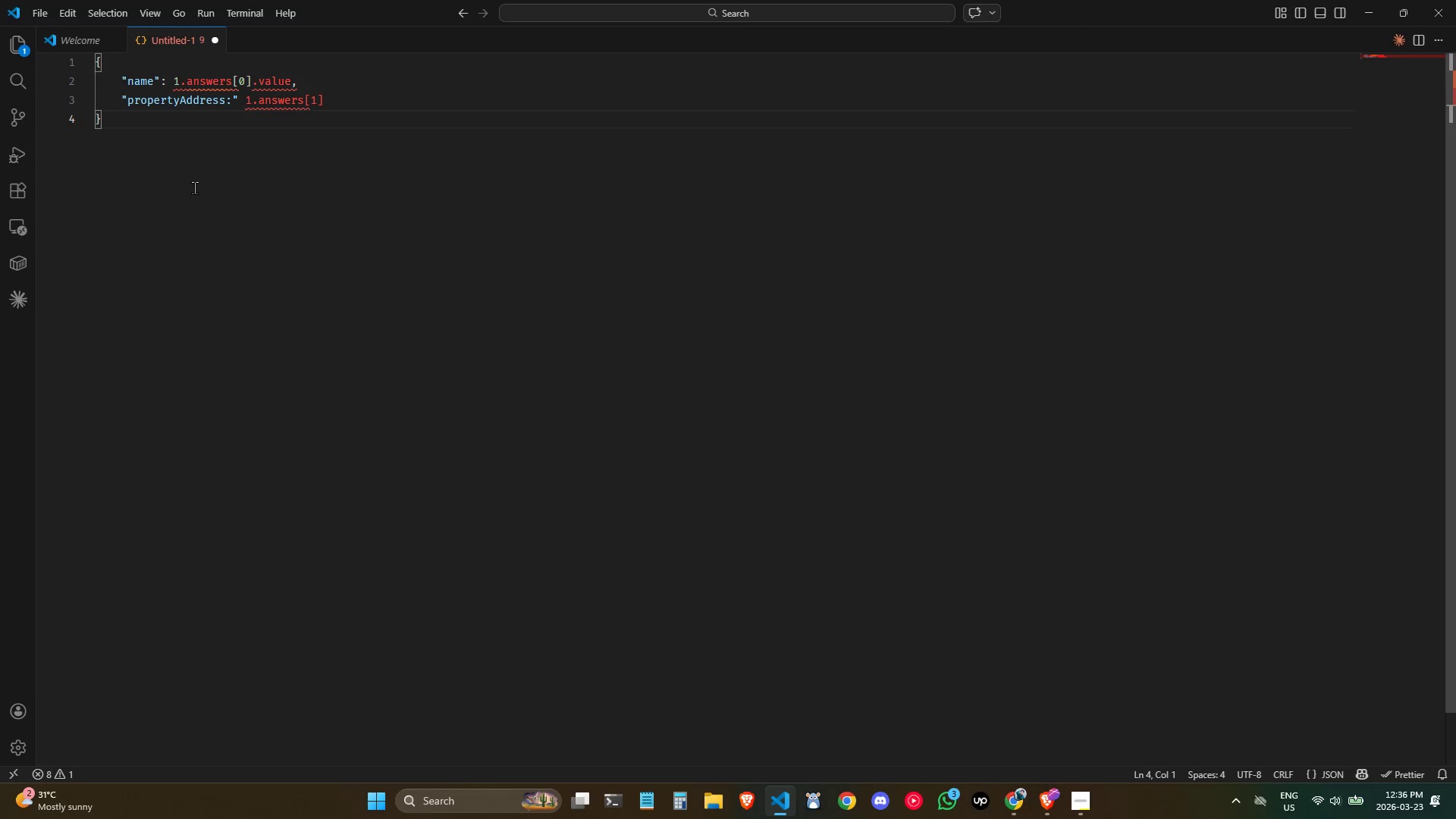 
key(ArrowLeft)
 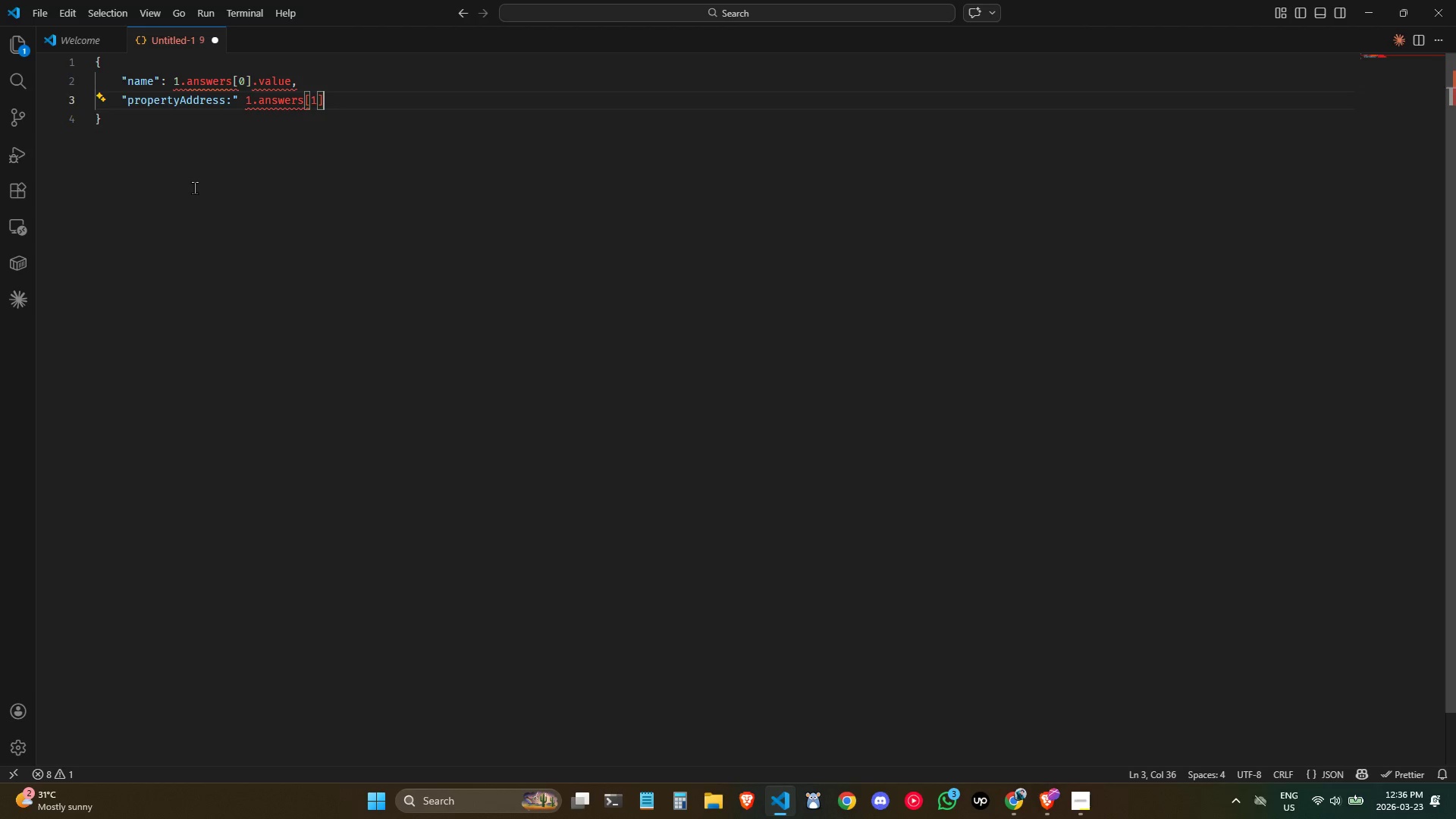 
type(.value,)
 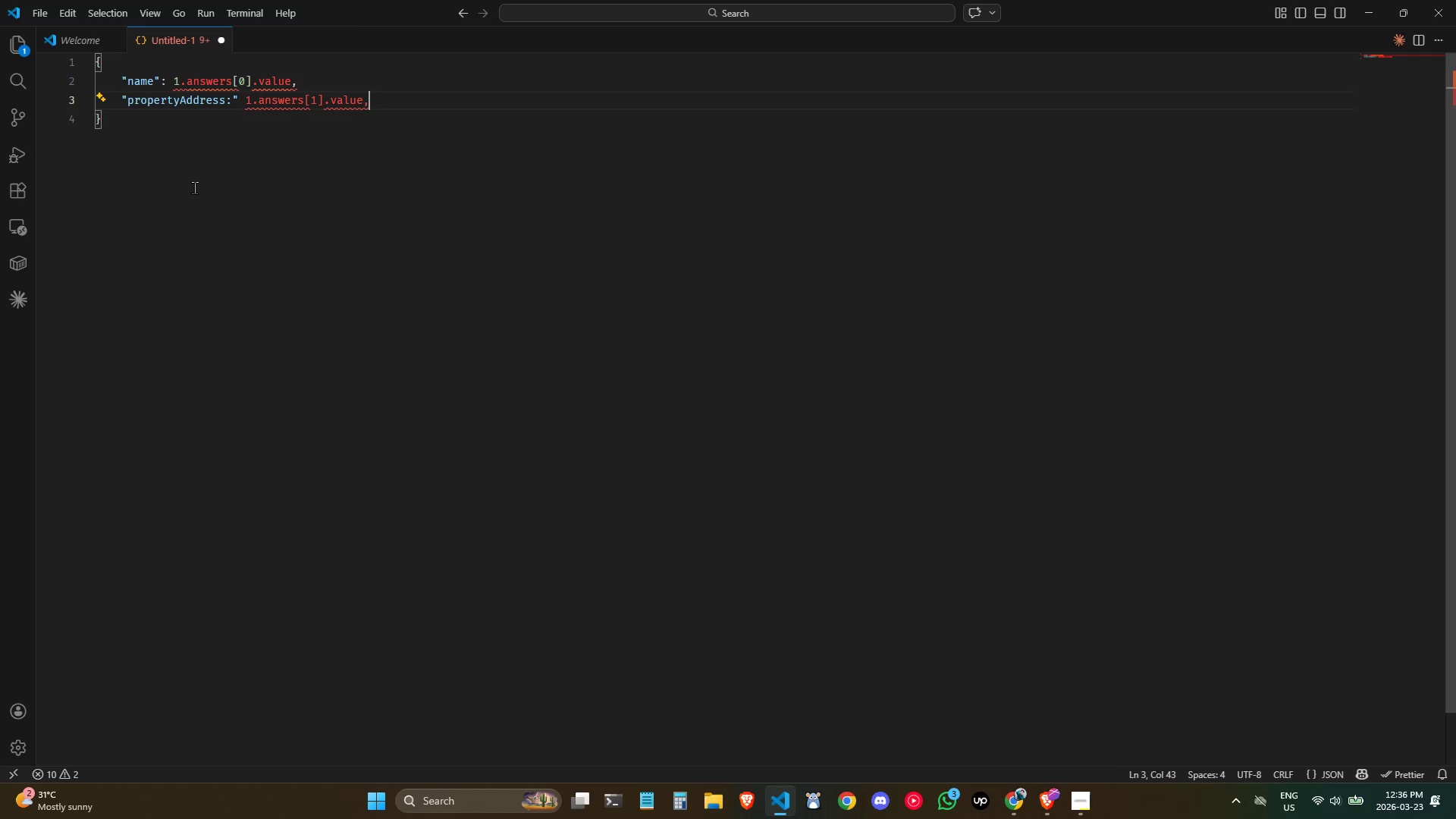 
key(Enter)
 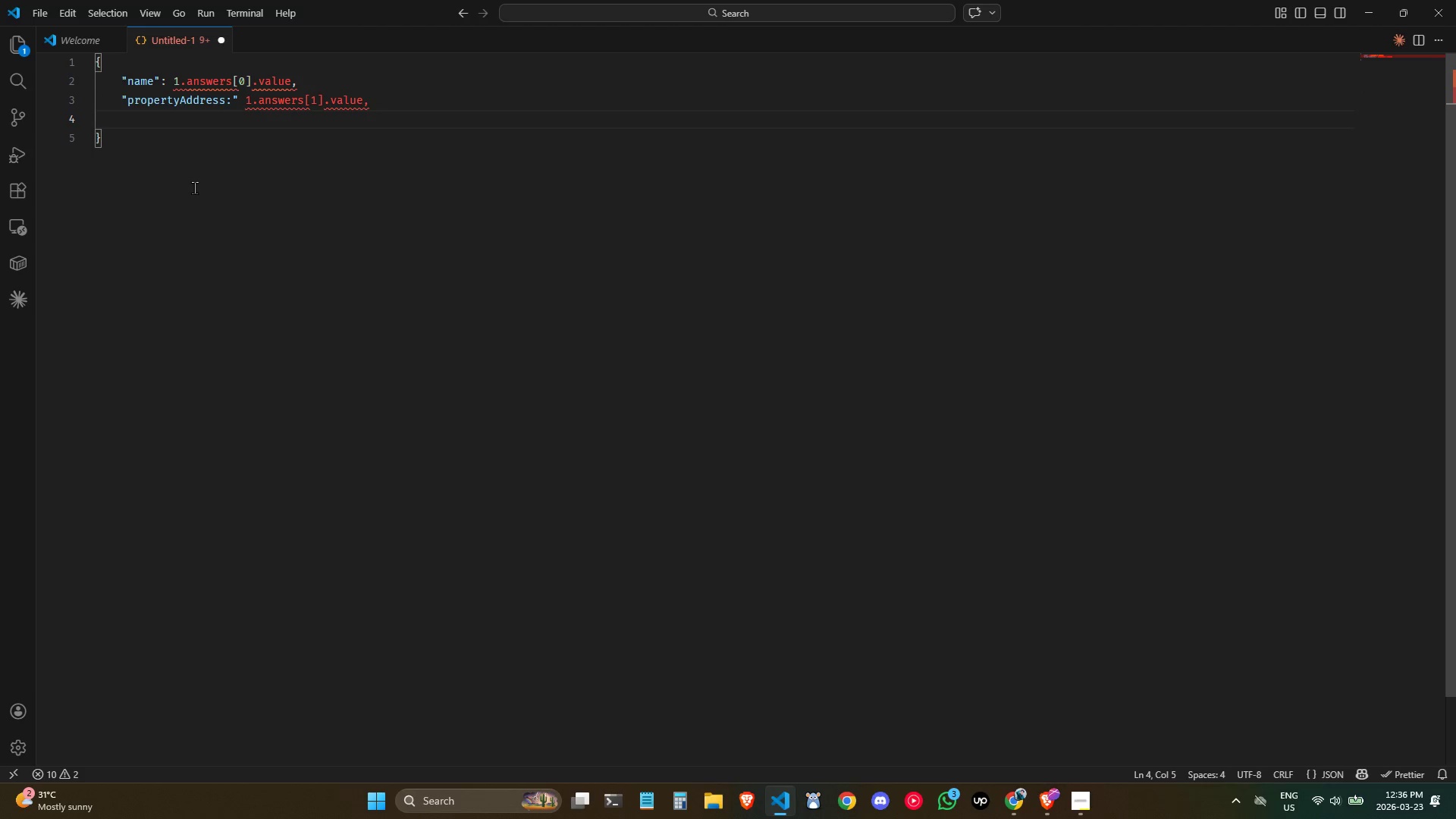 
type("estimdate)
key(Backspace)
key(Backspace)
key(Backspace)
key(Backspace)
type(ated )
key(Backspace)
type(Price:)
 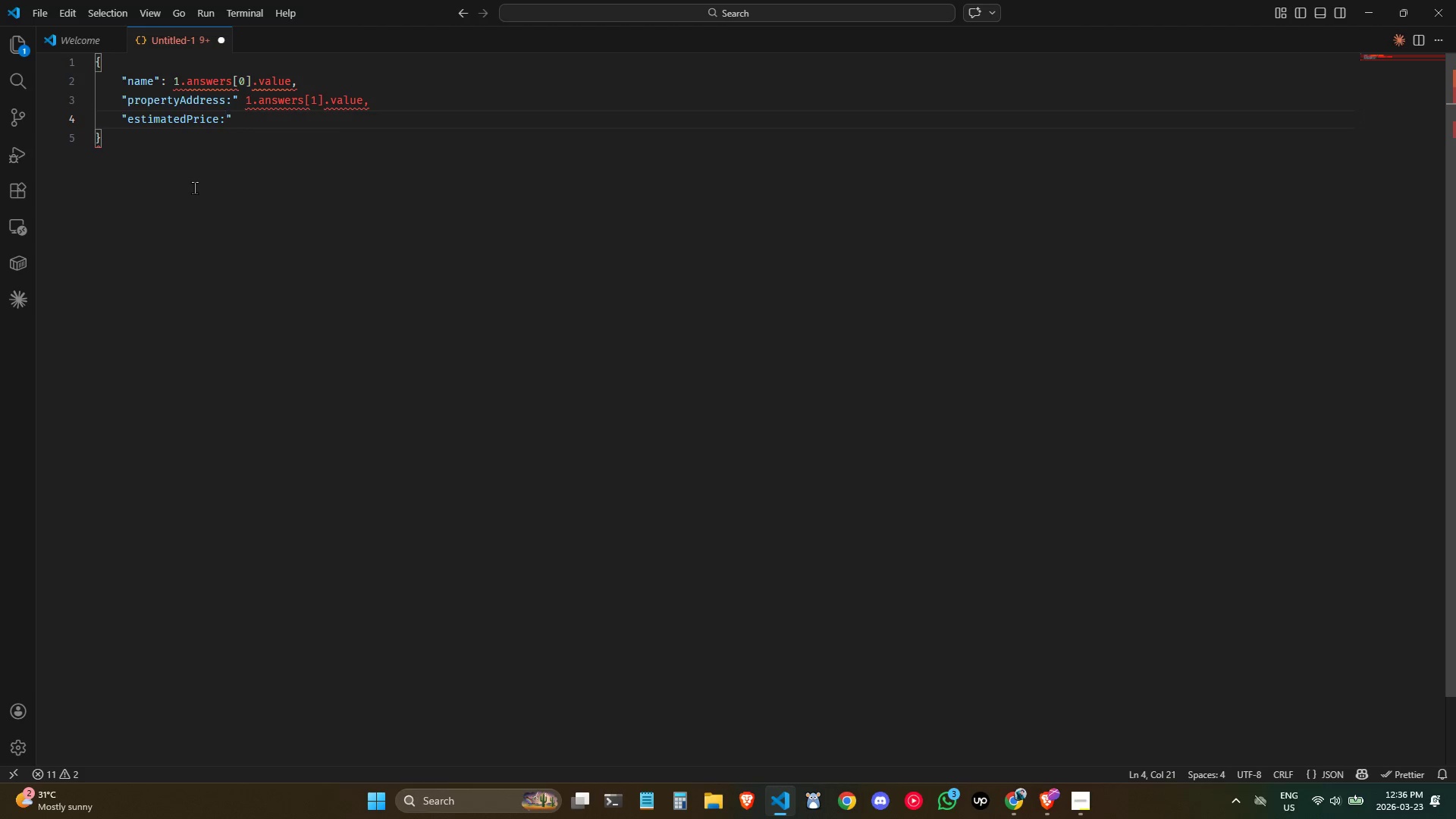 
key(ArrowRight)
 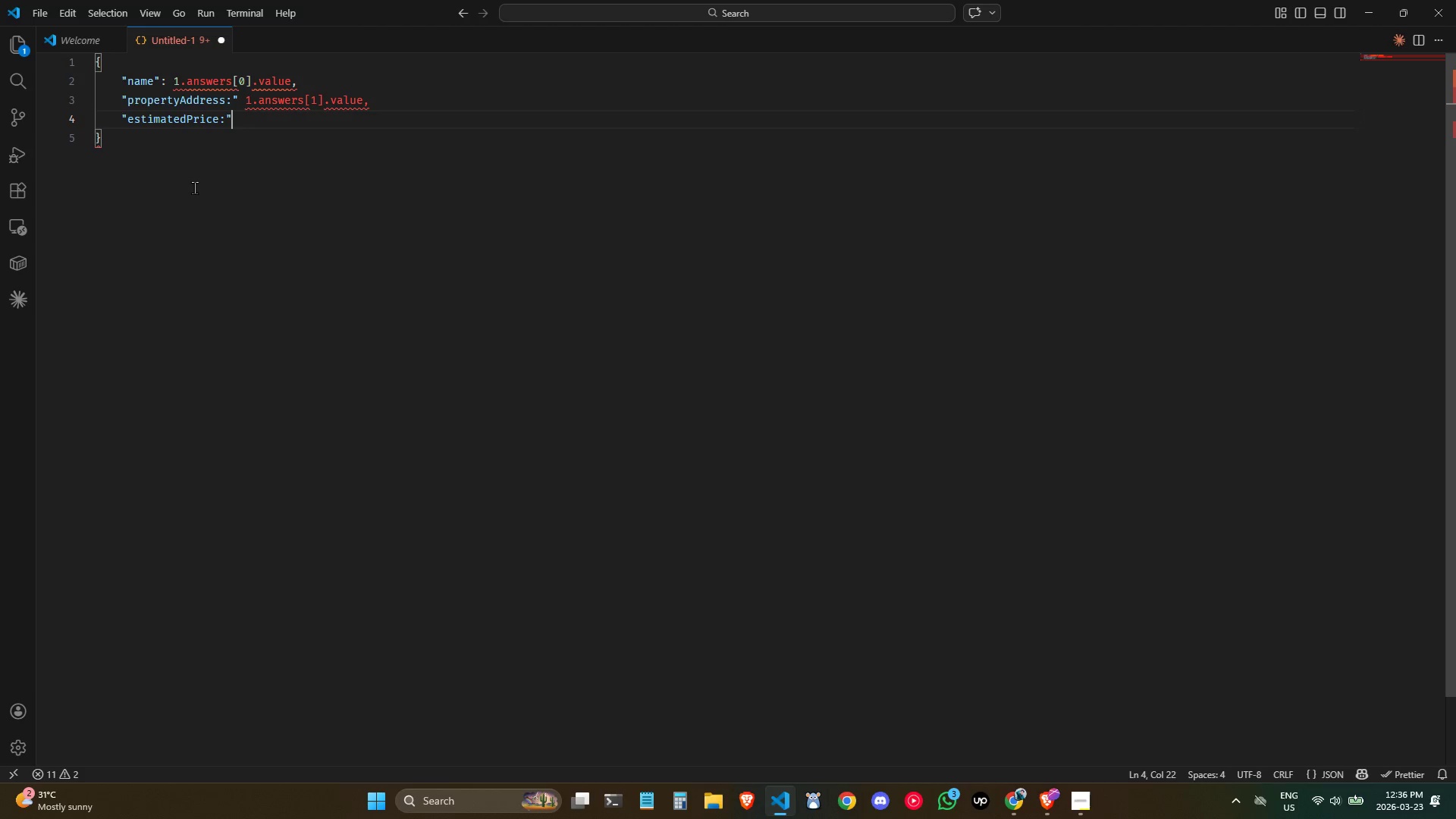 
type( 1,)
key(Backspace)
type(.as)
key(Backspace)
key(Backspace)
type(answers[2)
 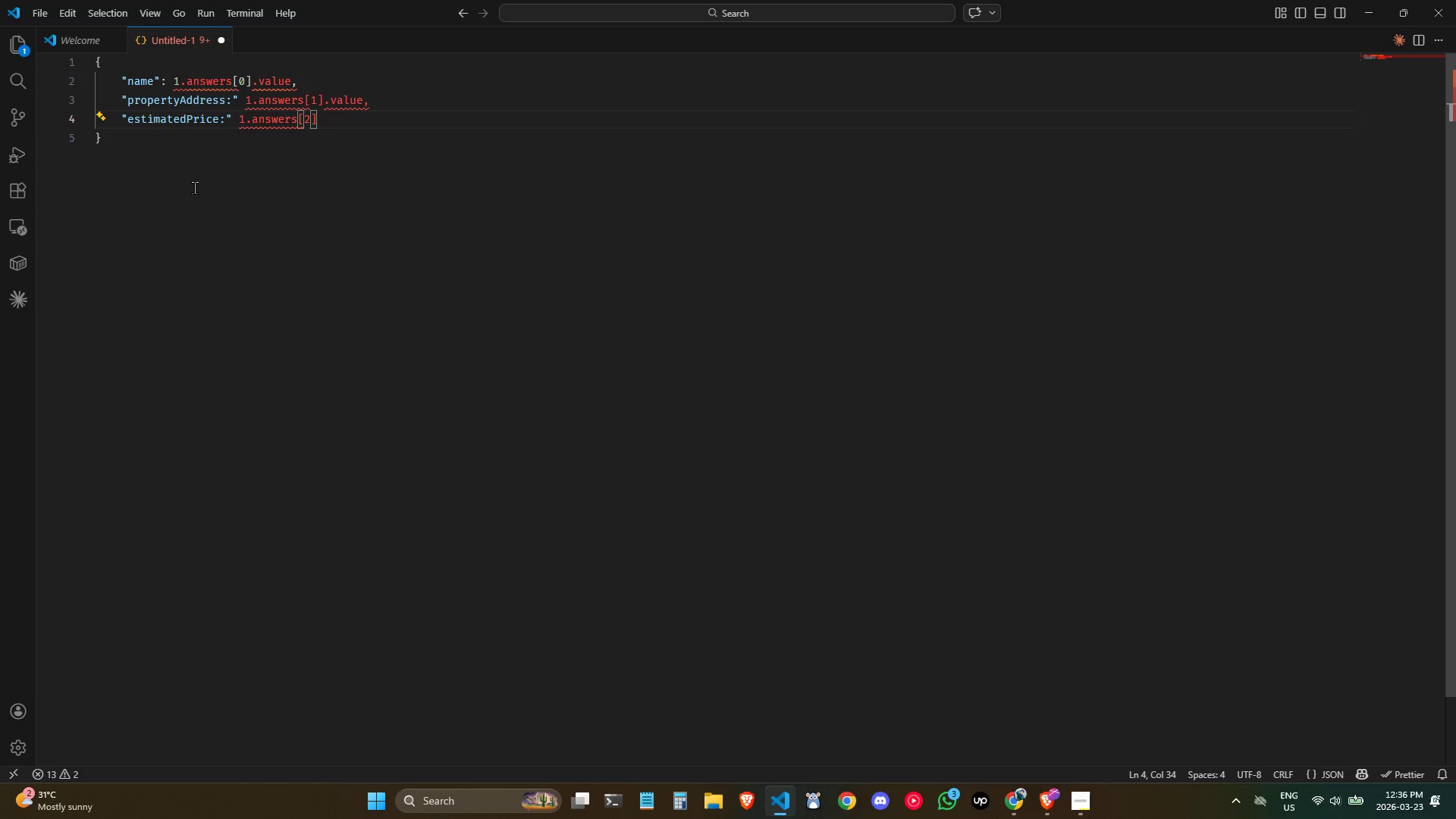 
key(ArrowRight)
 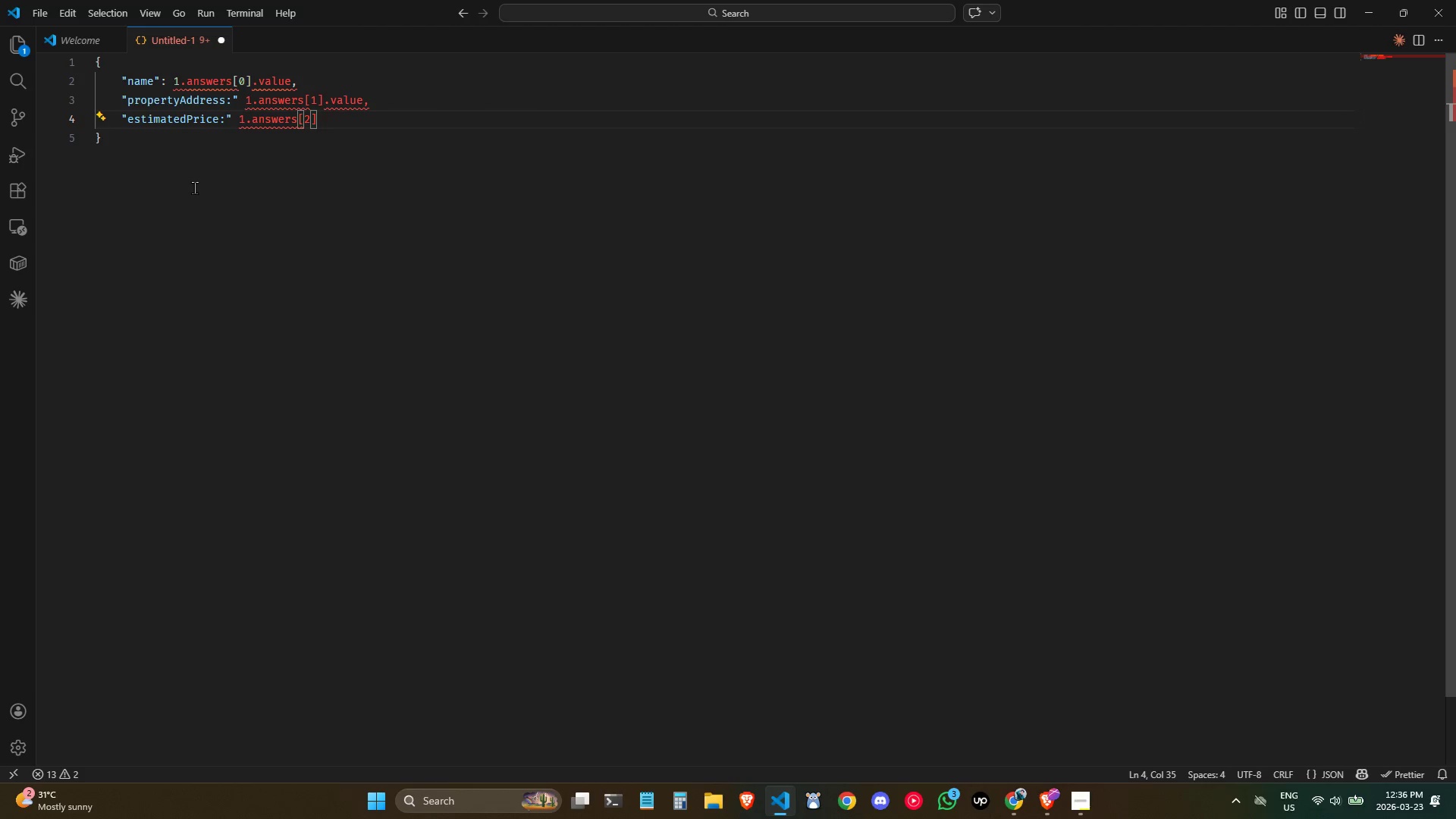 
type(.value,)
 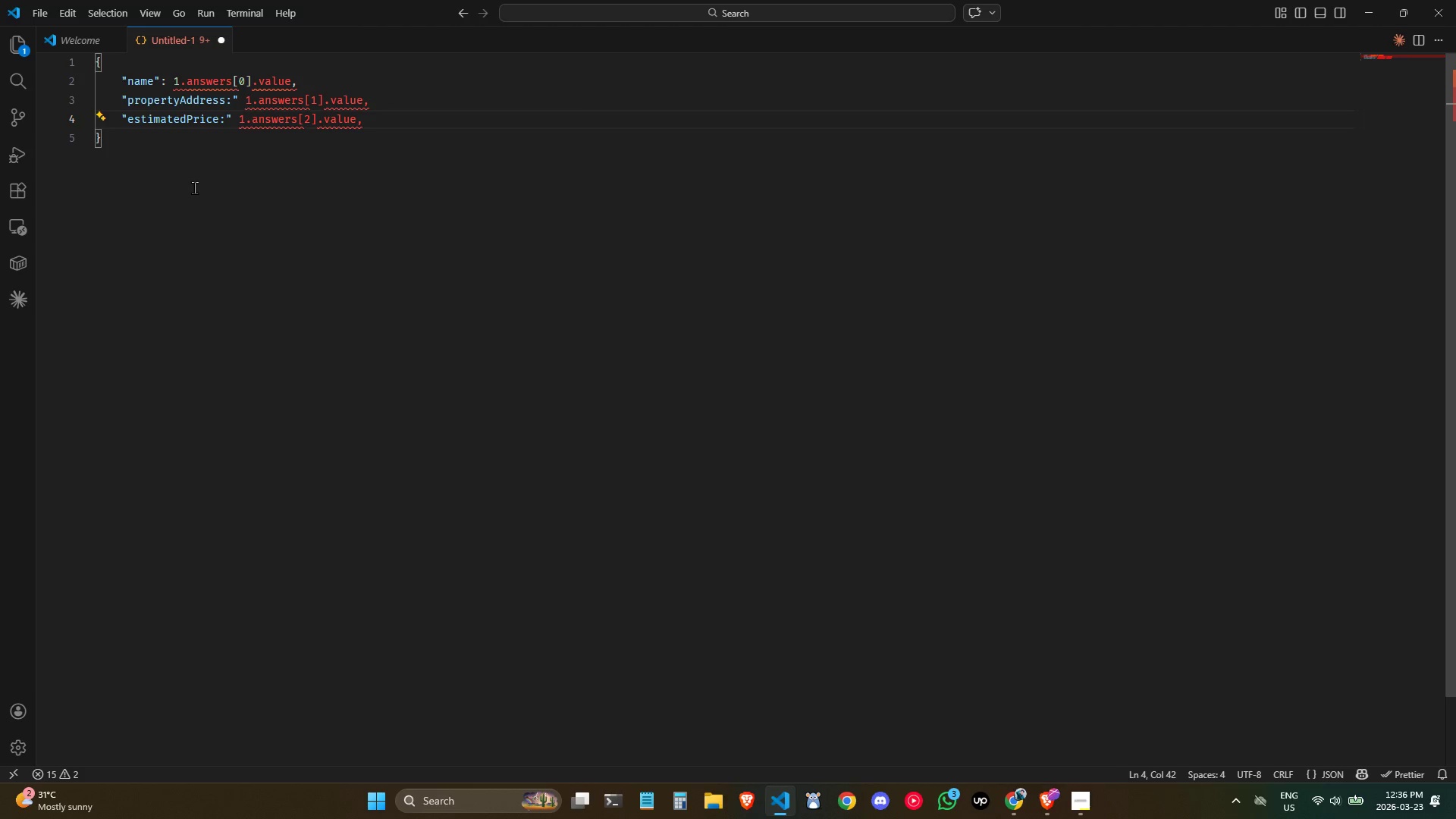 
key(Enter)
 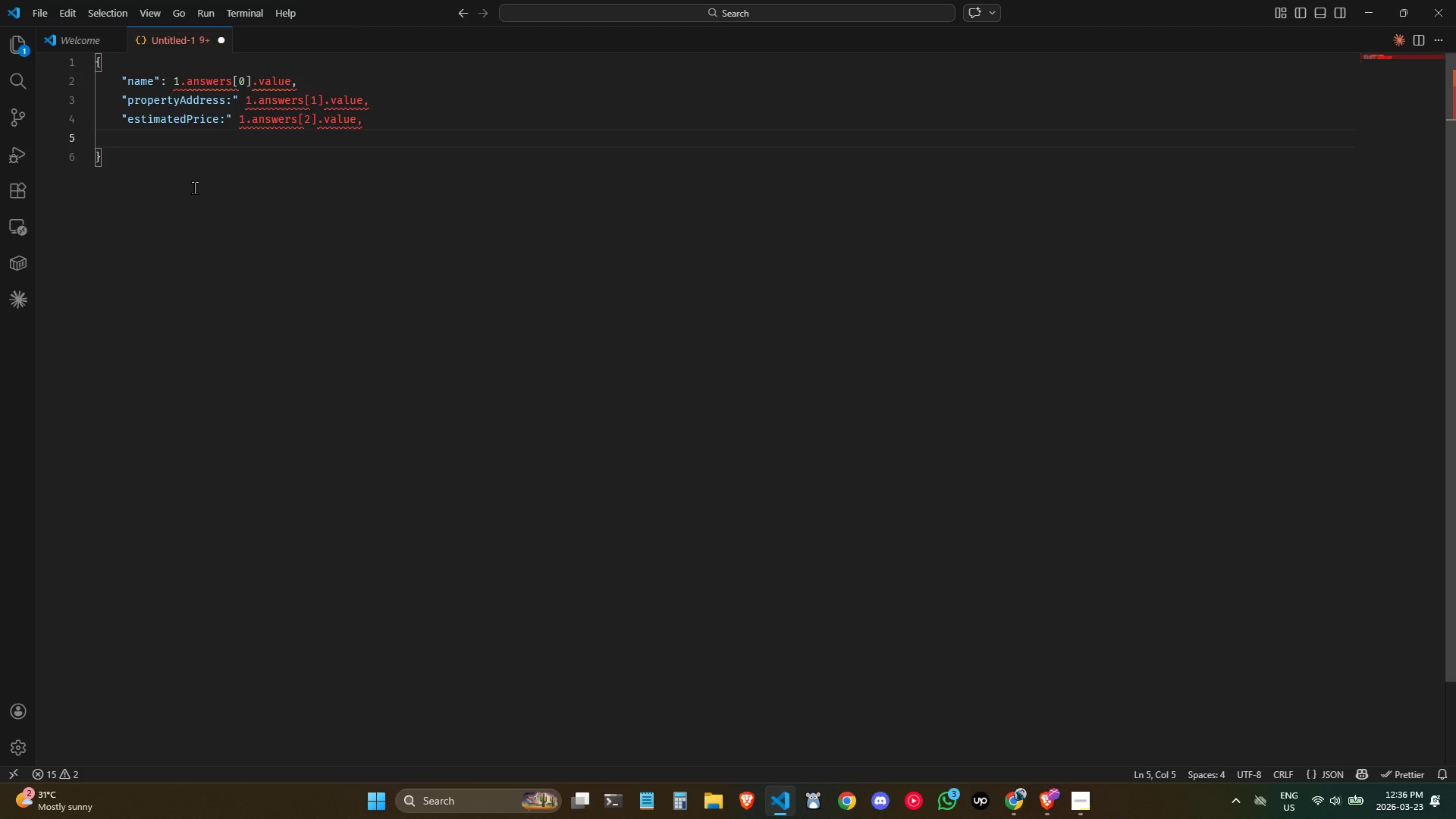 
type("stagingDate:)
 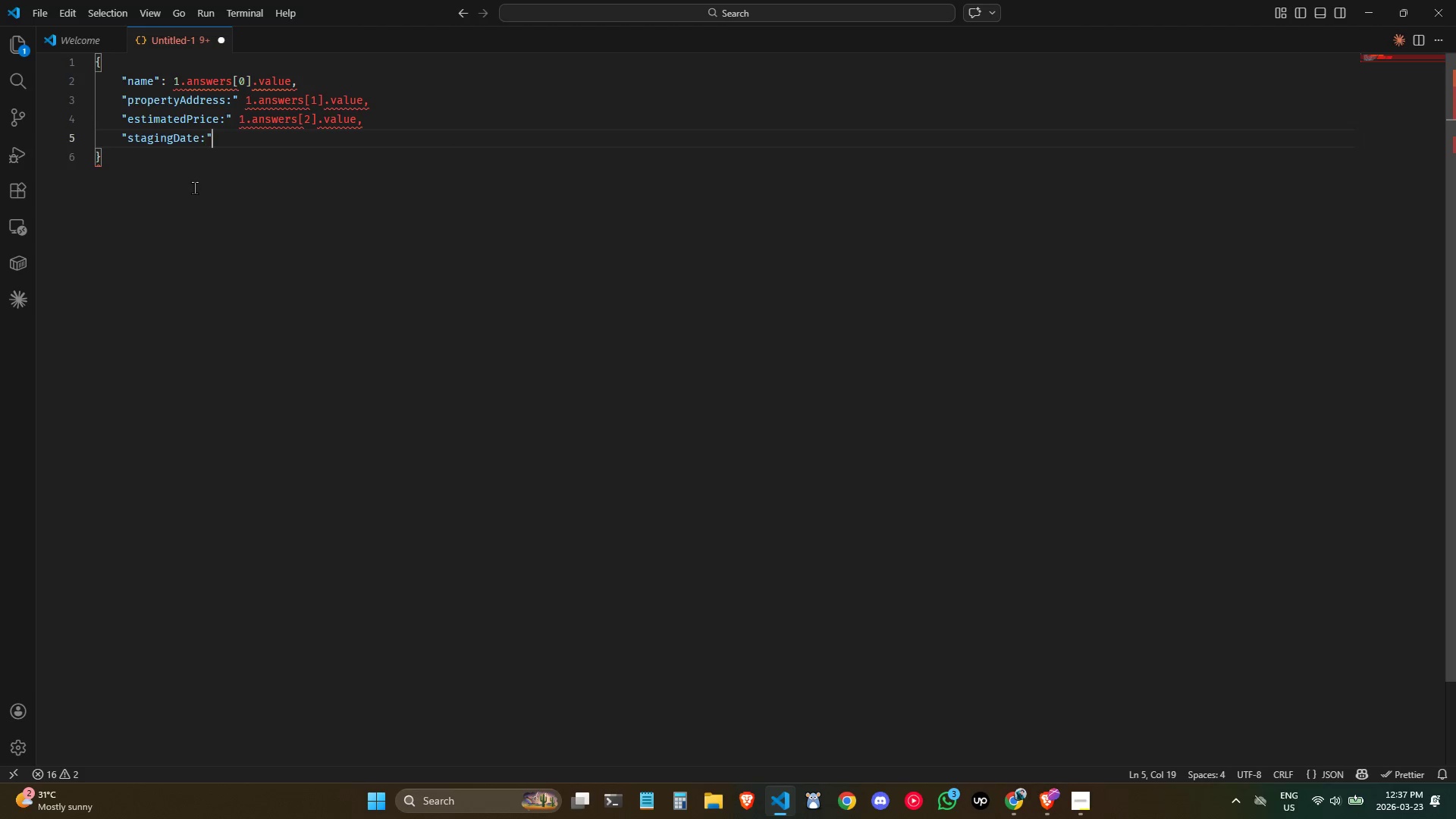 
 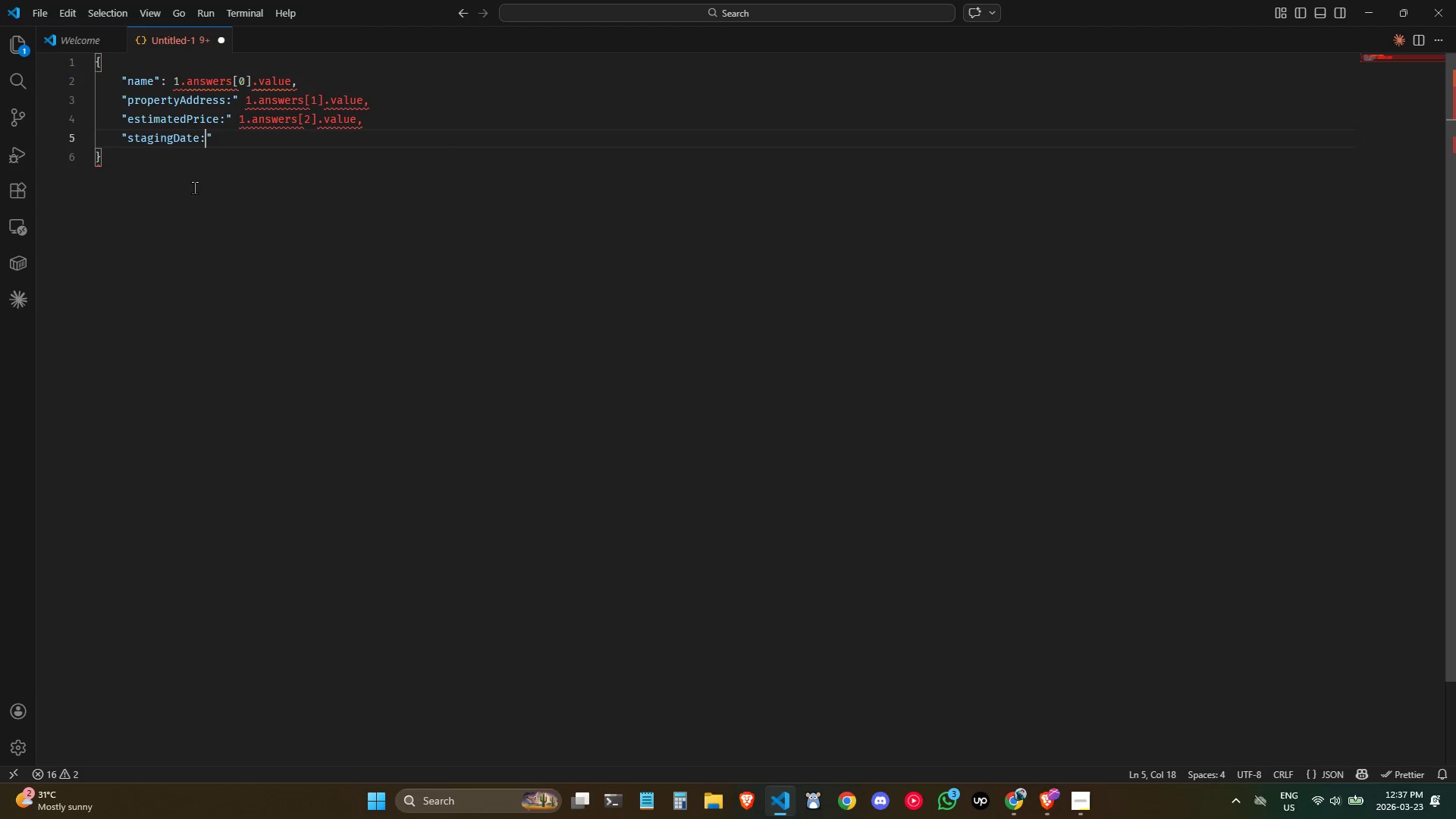 
key(ArrowRight)
 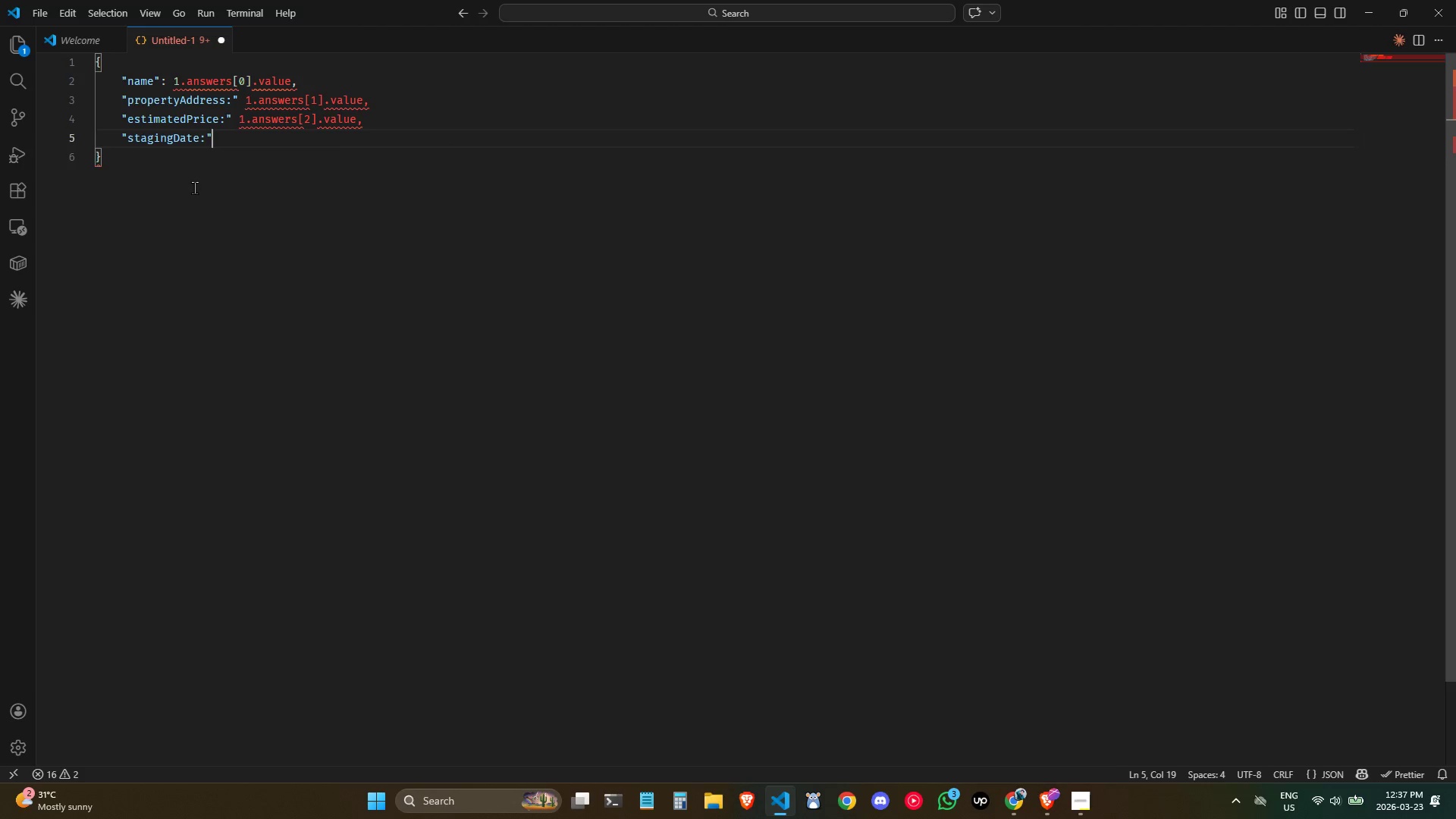 
key(ArrowRight)
 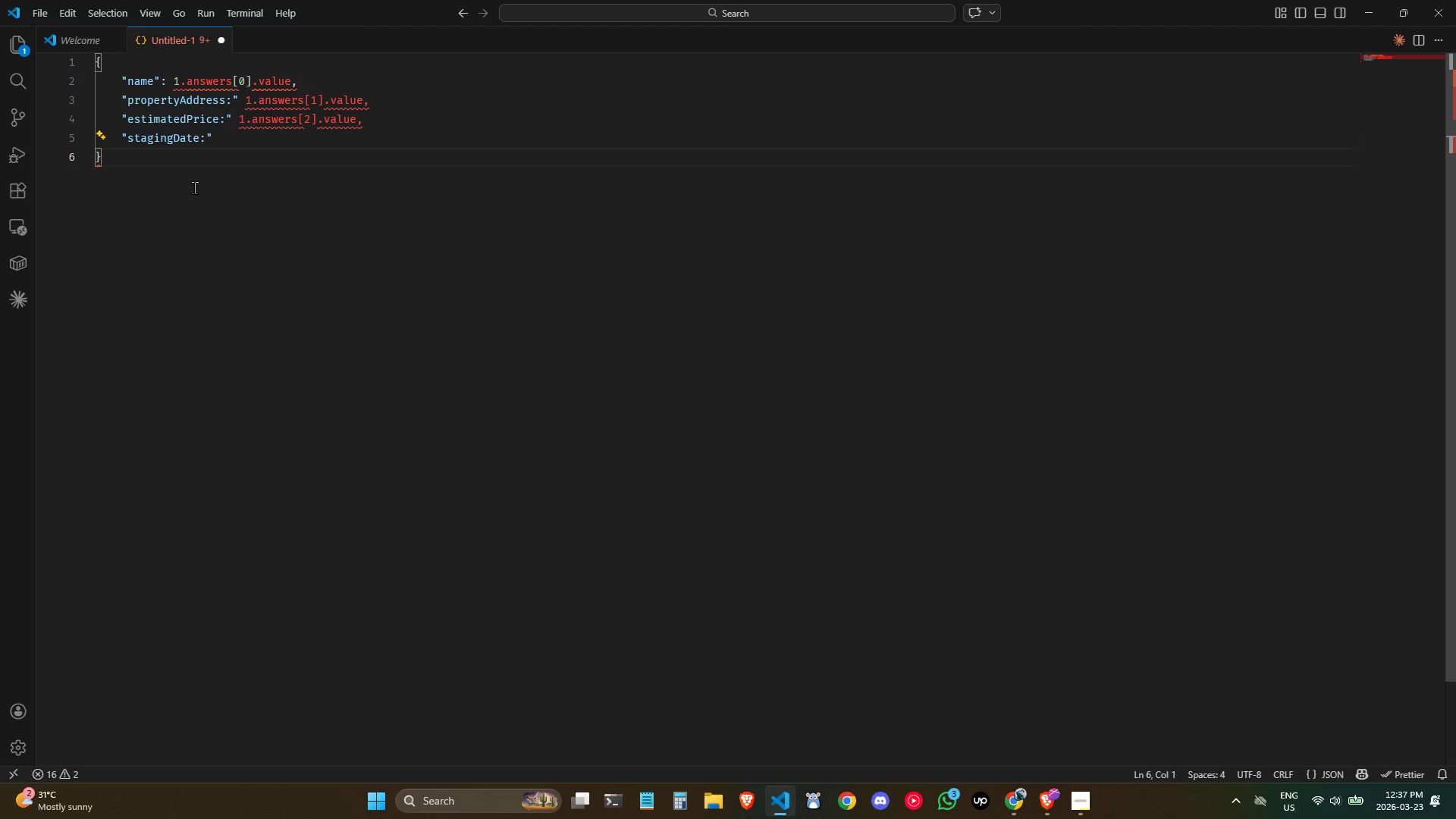 
key(ArrowLeft)
 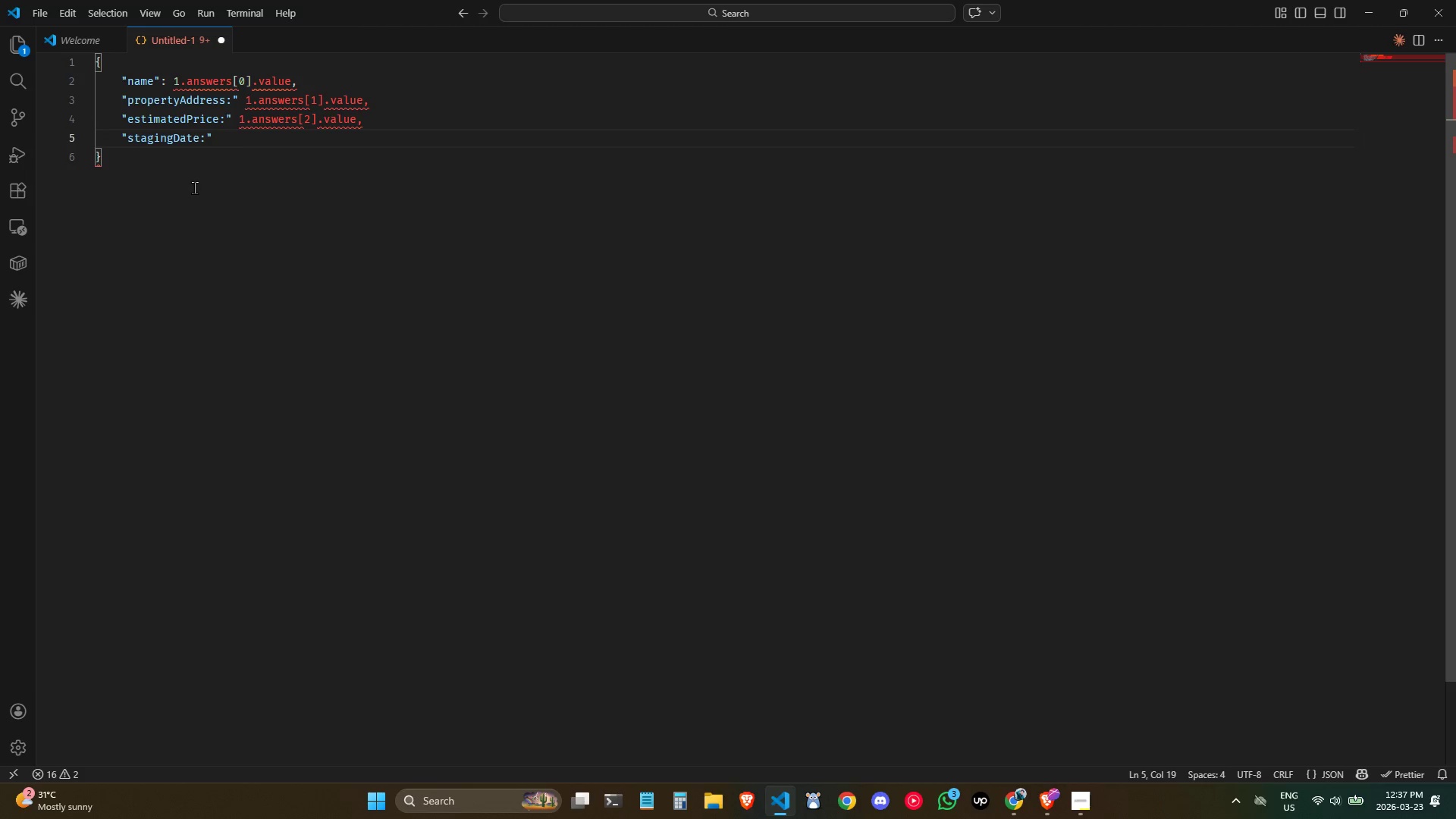 
type( 1.answers[2)
key(Backspace)
type(3)
 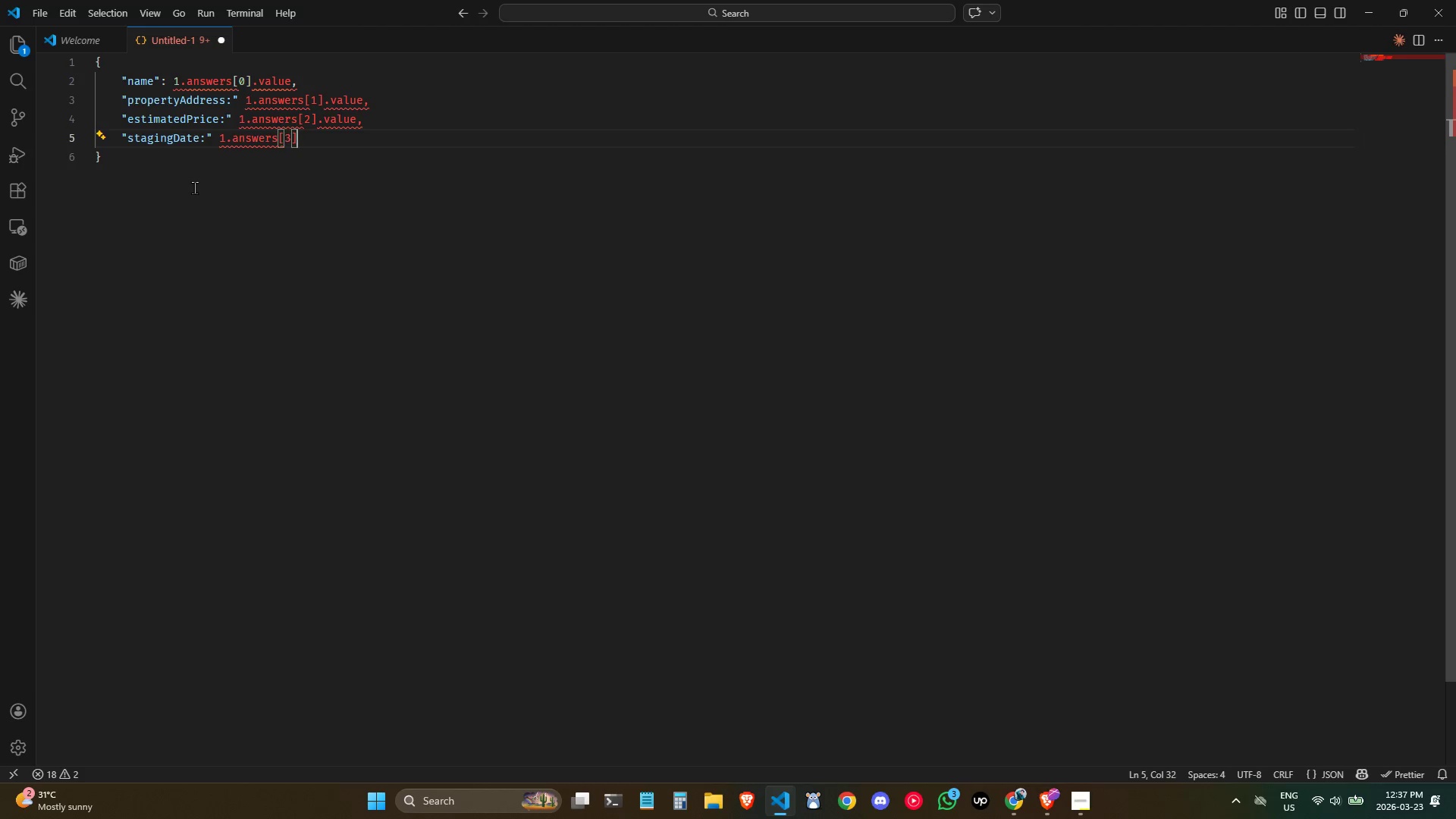 
key(ArrowRight)
 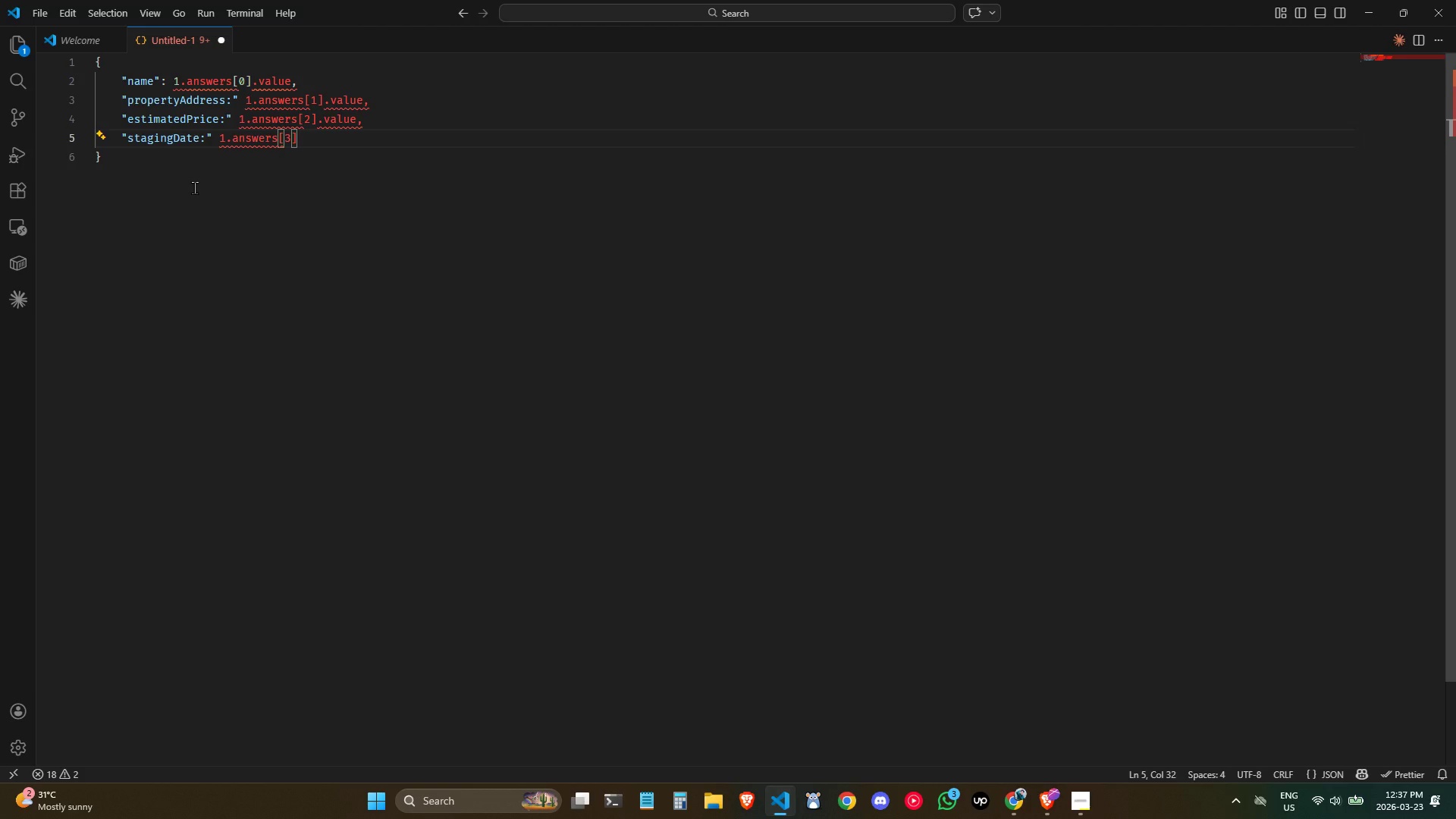 
type(.valuem)
key(Backspace)
type(,)
 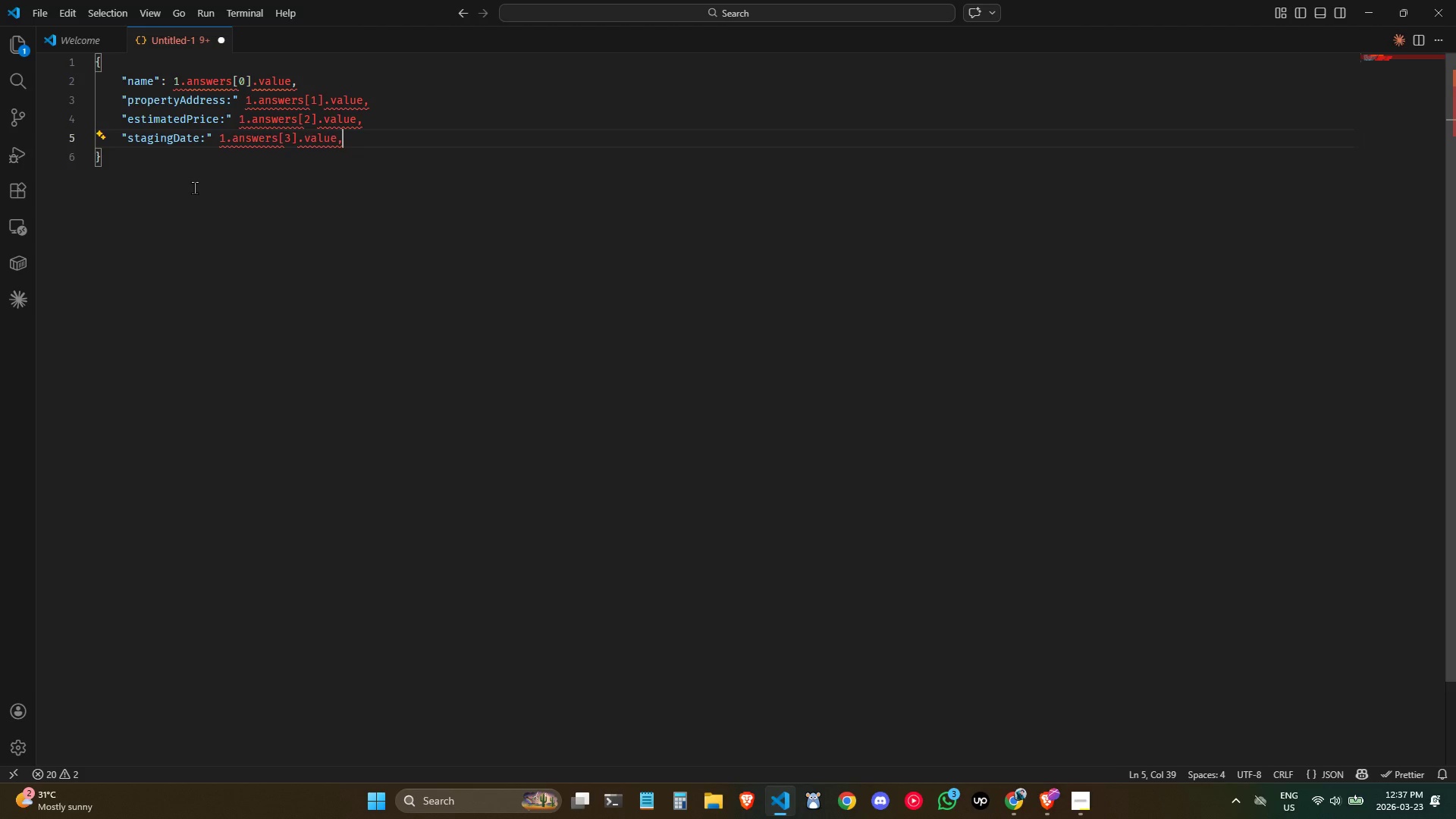 
key(Enter)
 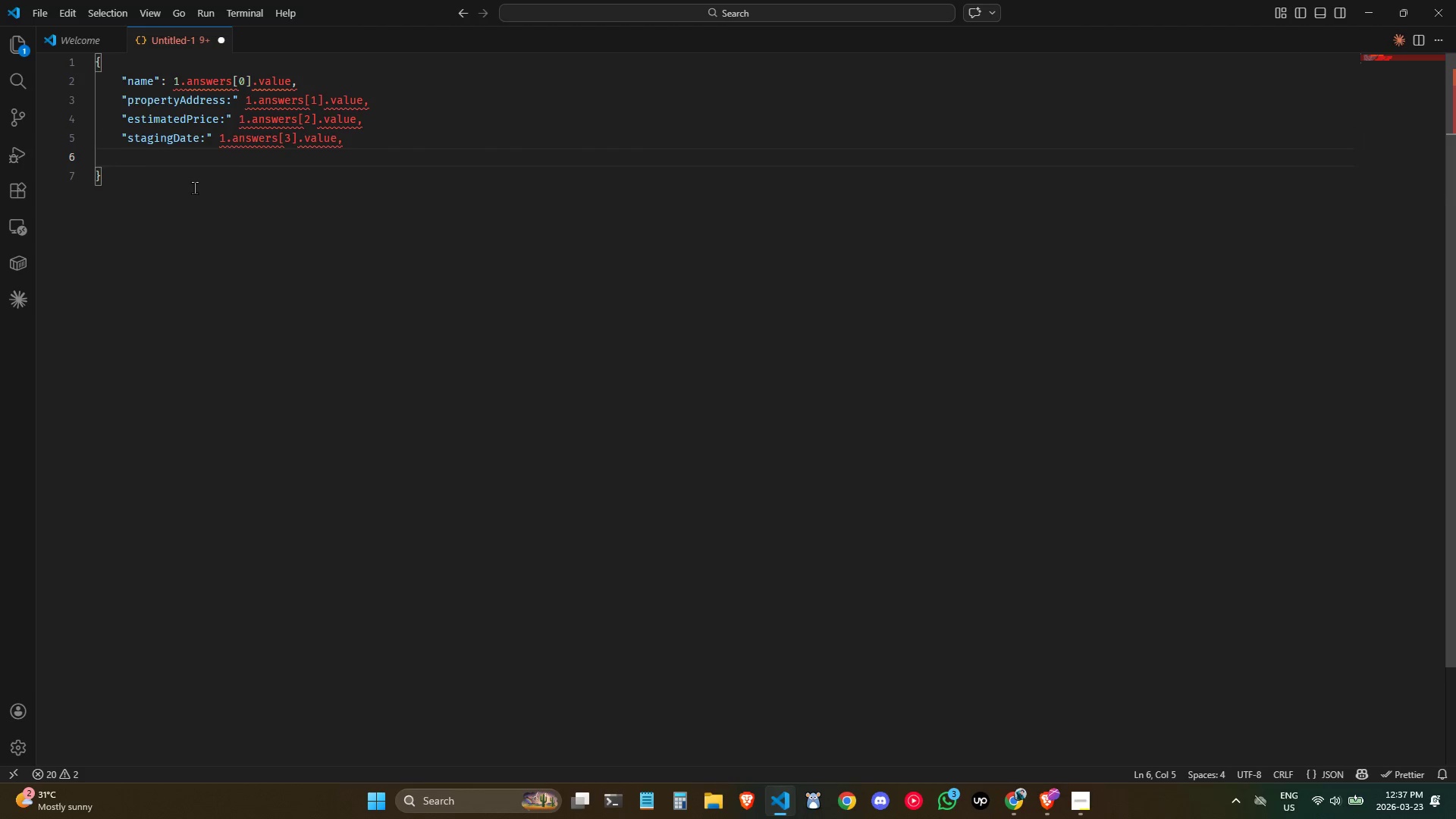 
type("email:)
 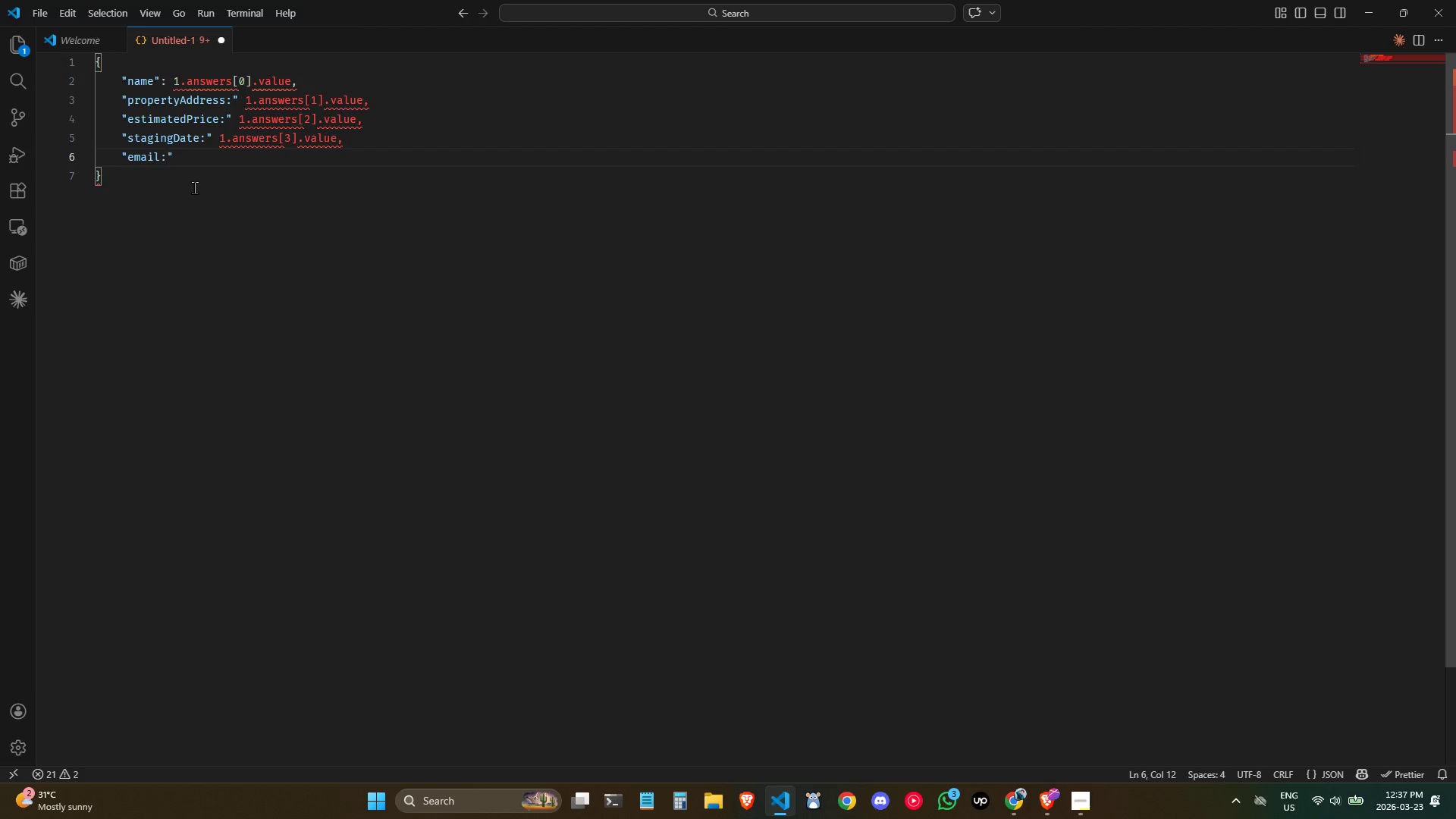 
key(ArrowRight)
 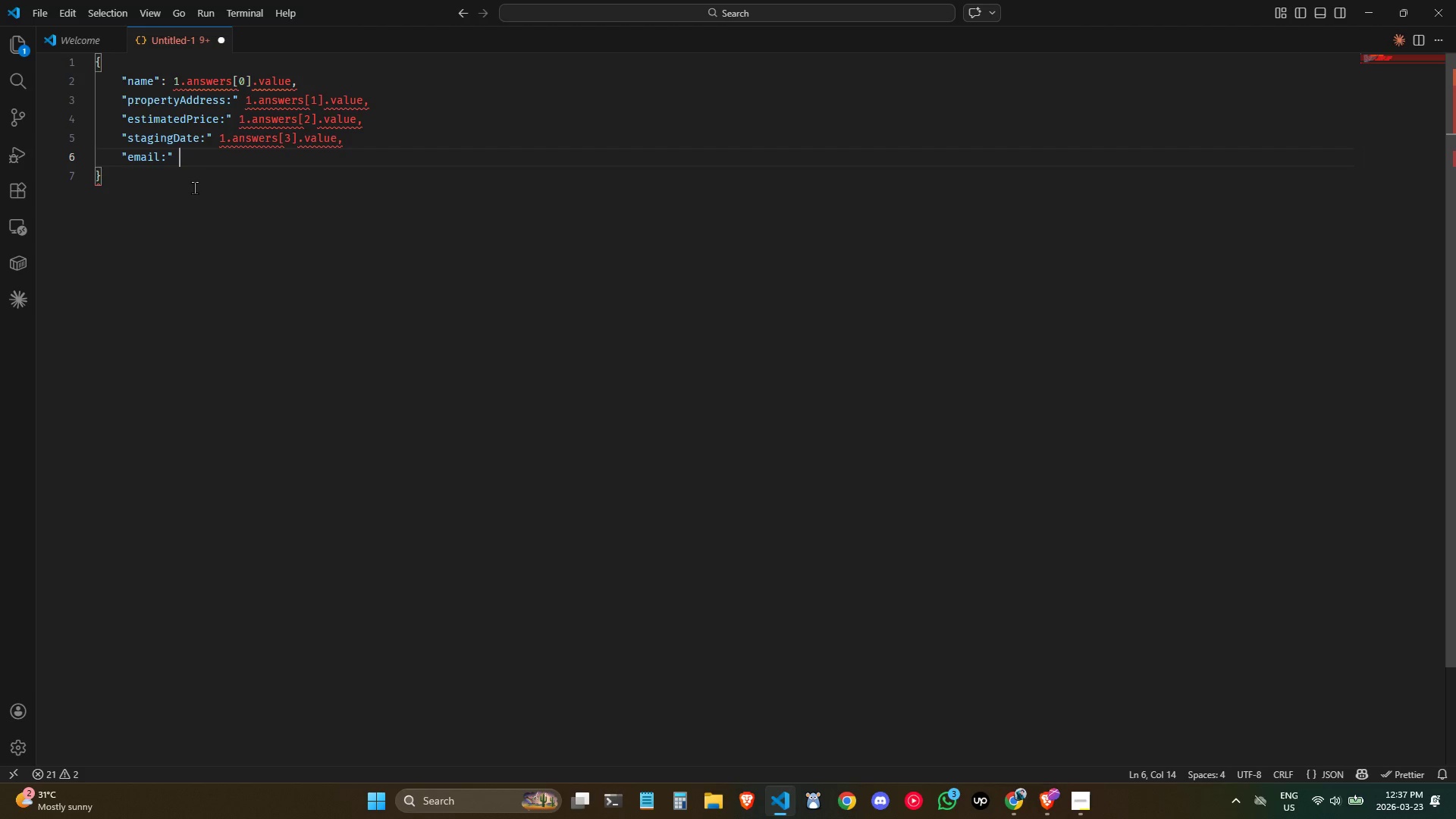 
type( 1.anser)
key(Backspace)
key(Backspace)
type(wers[4)
 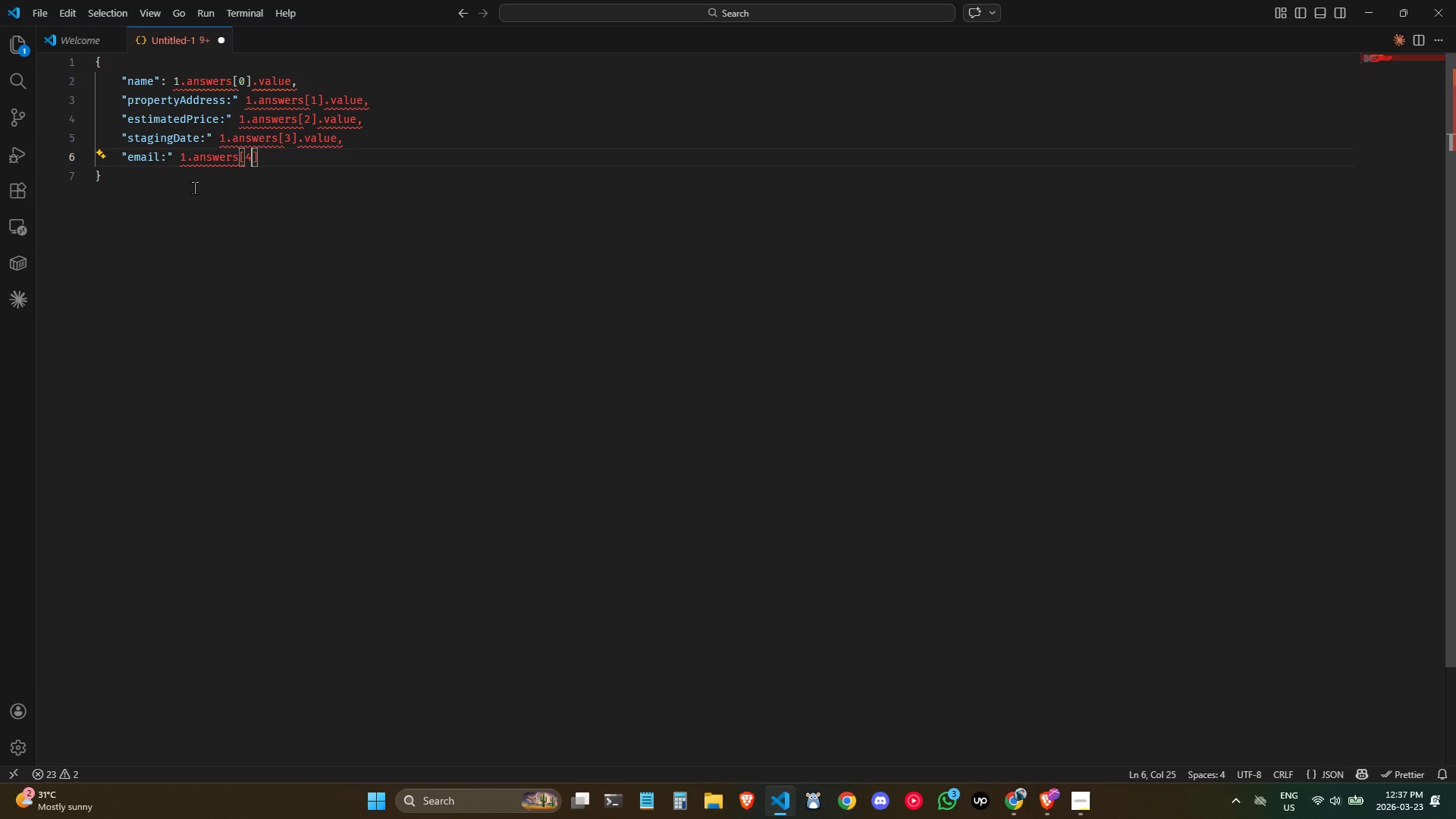 
key(ArrowRight)
 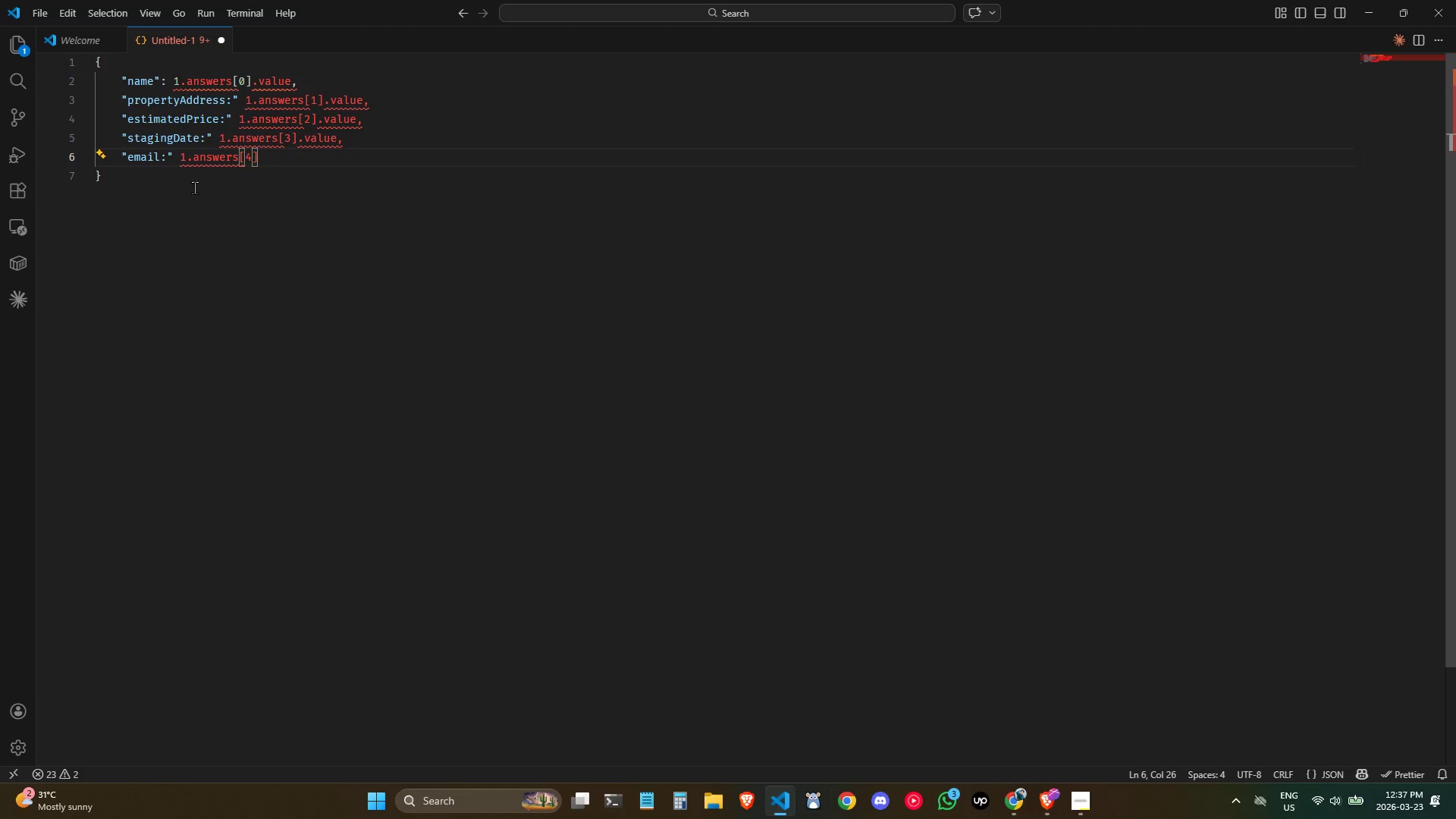 
type(.value,)
 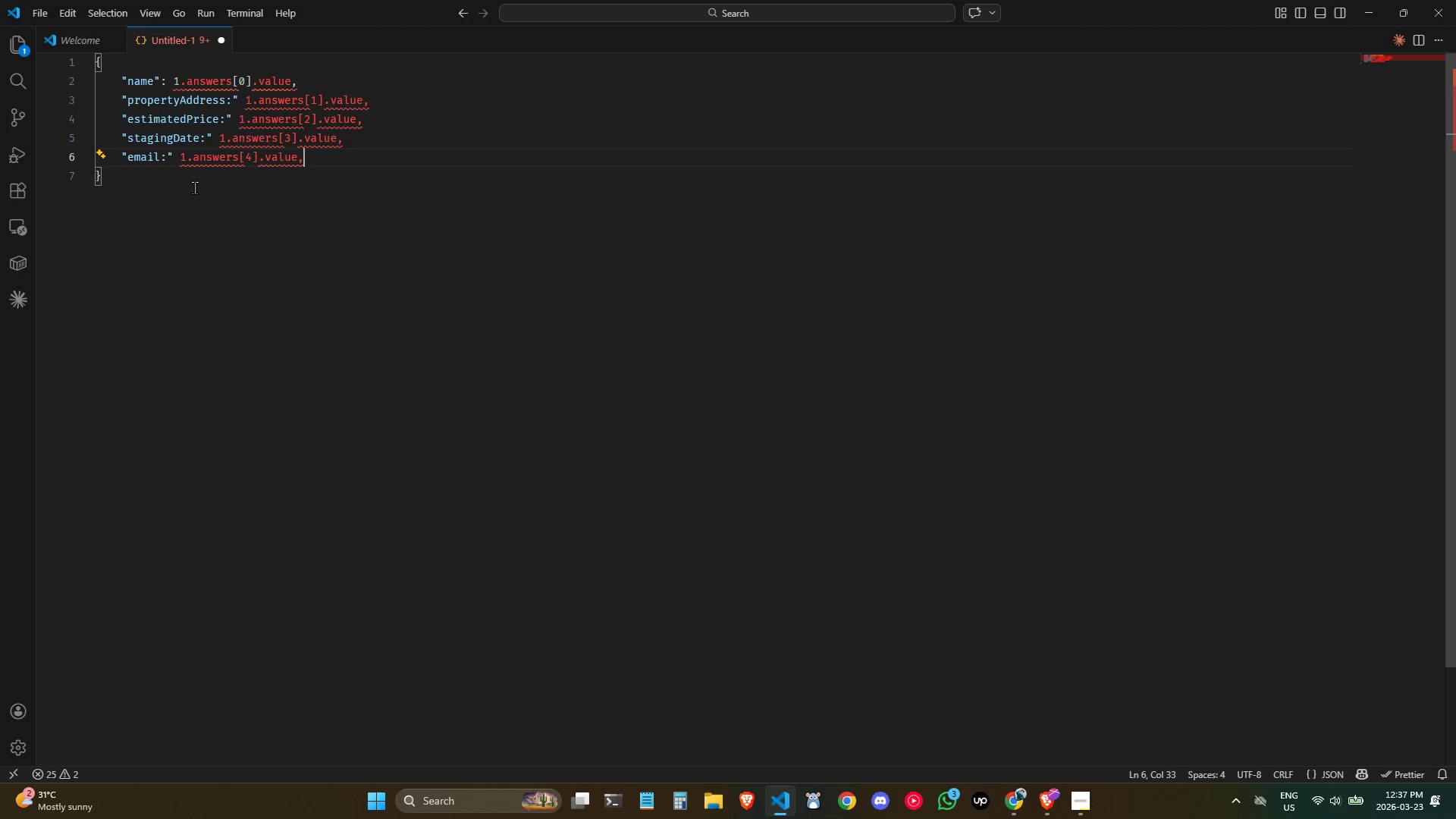 
key(Enter)
 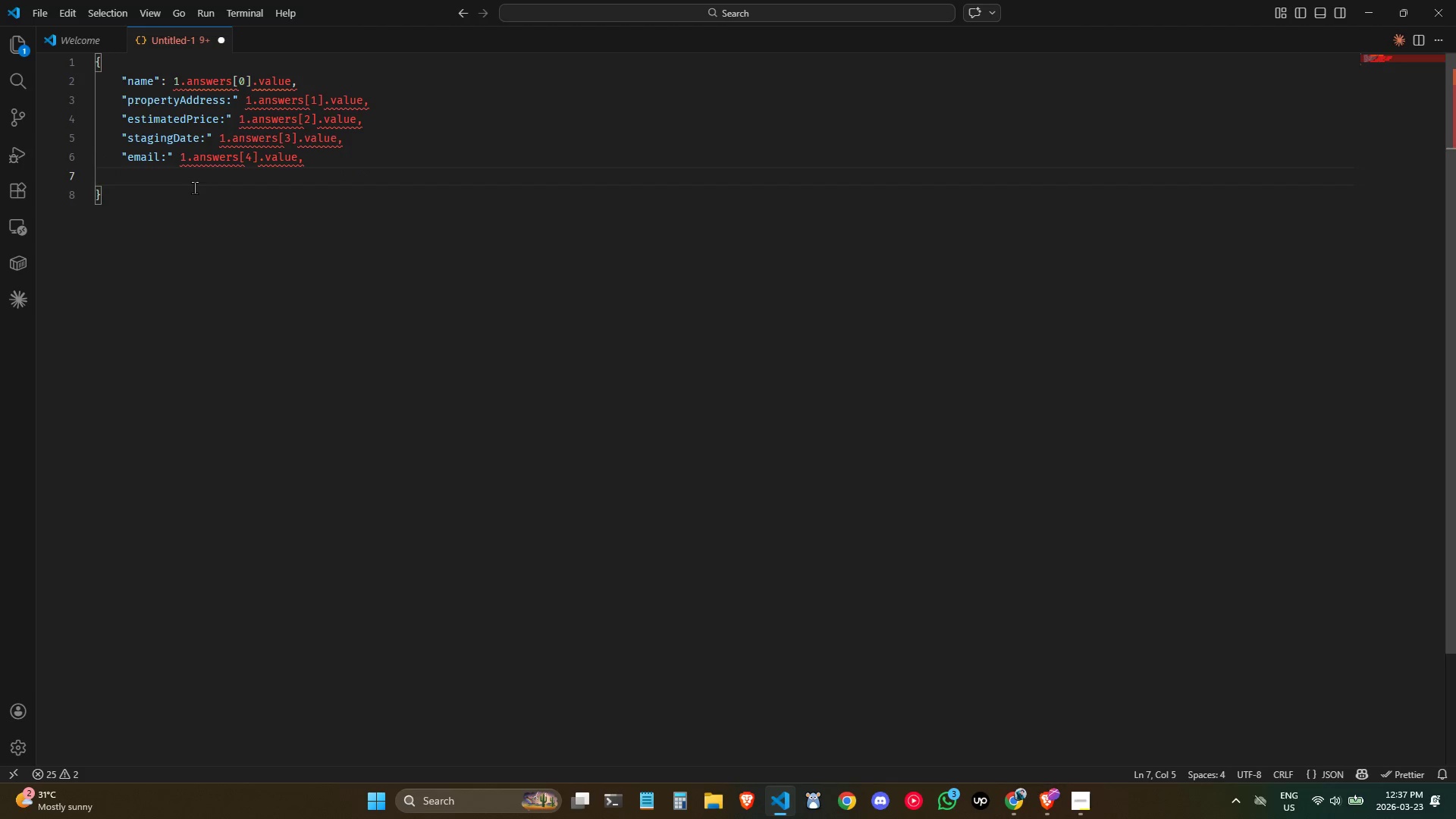 
type("phone:)
 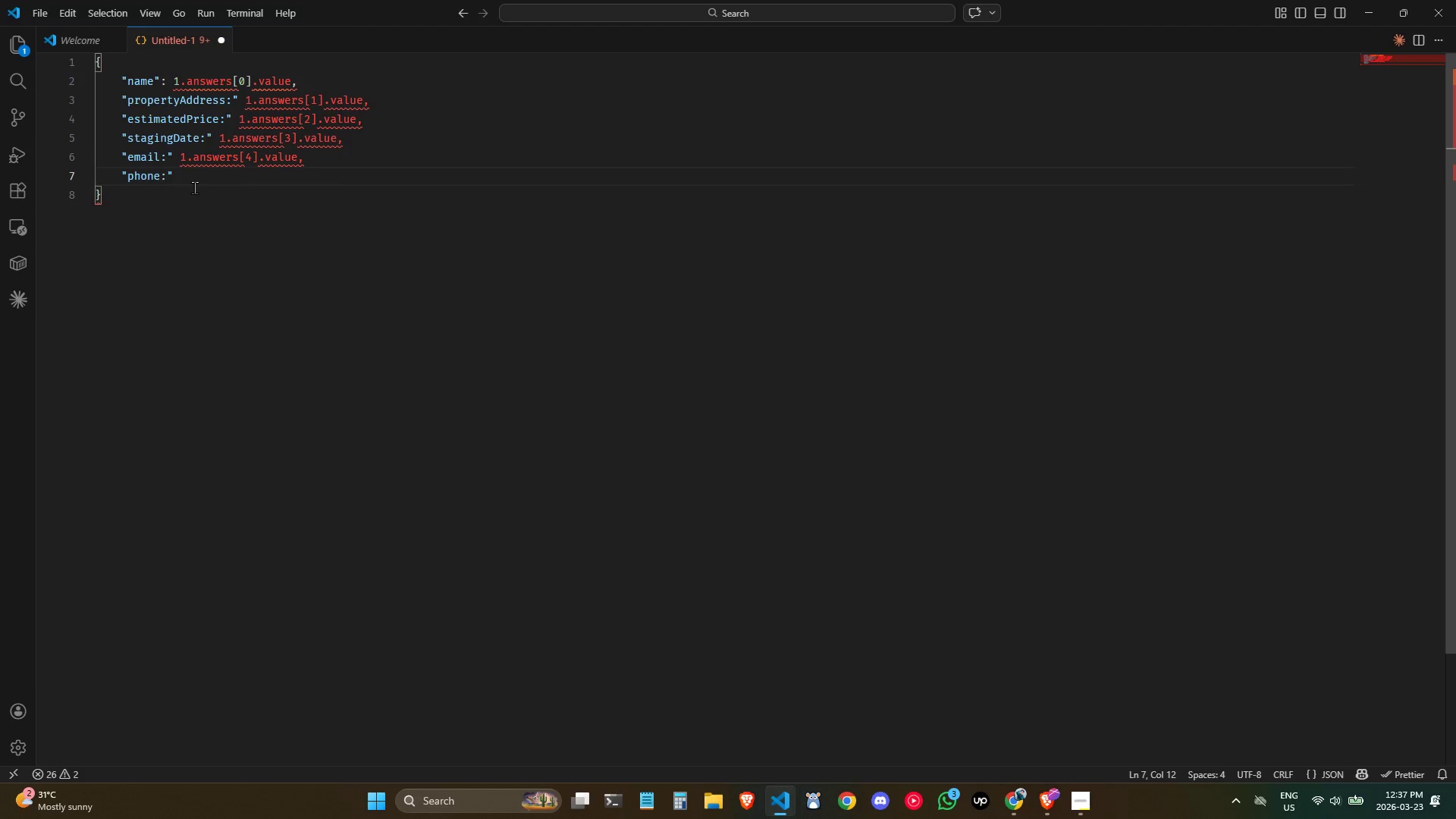 
key(ArrowRight)
 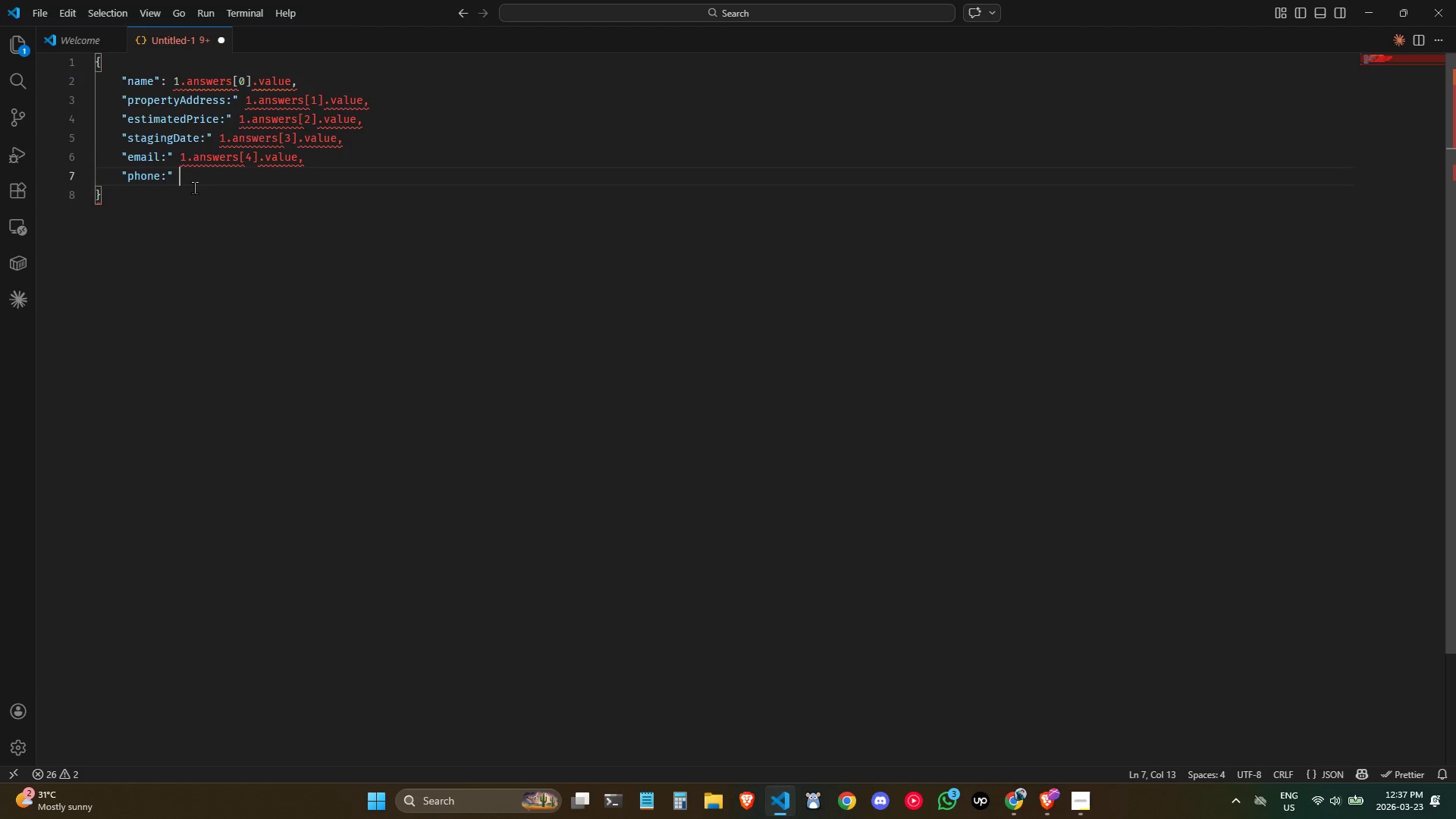 
type( 1.answers[5)
 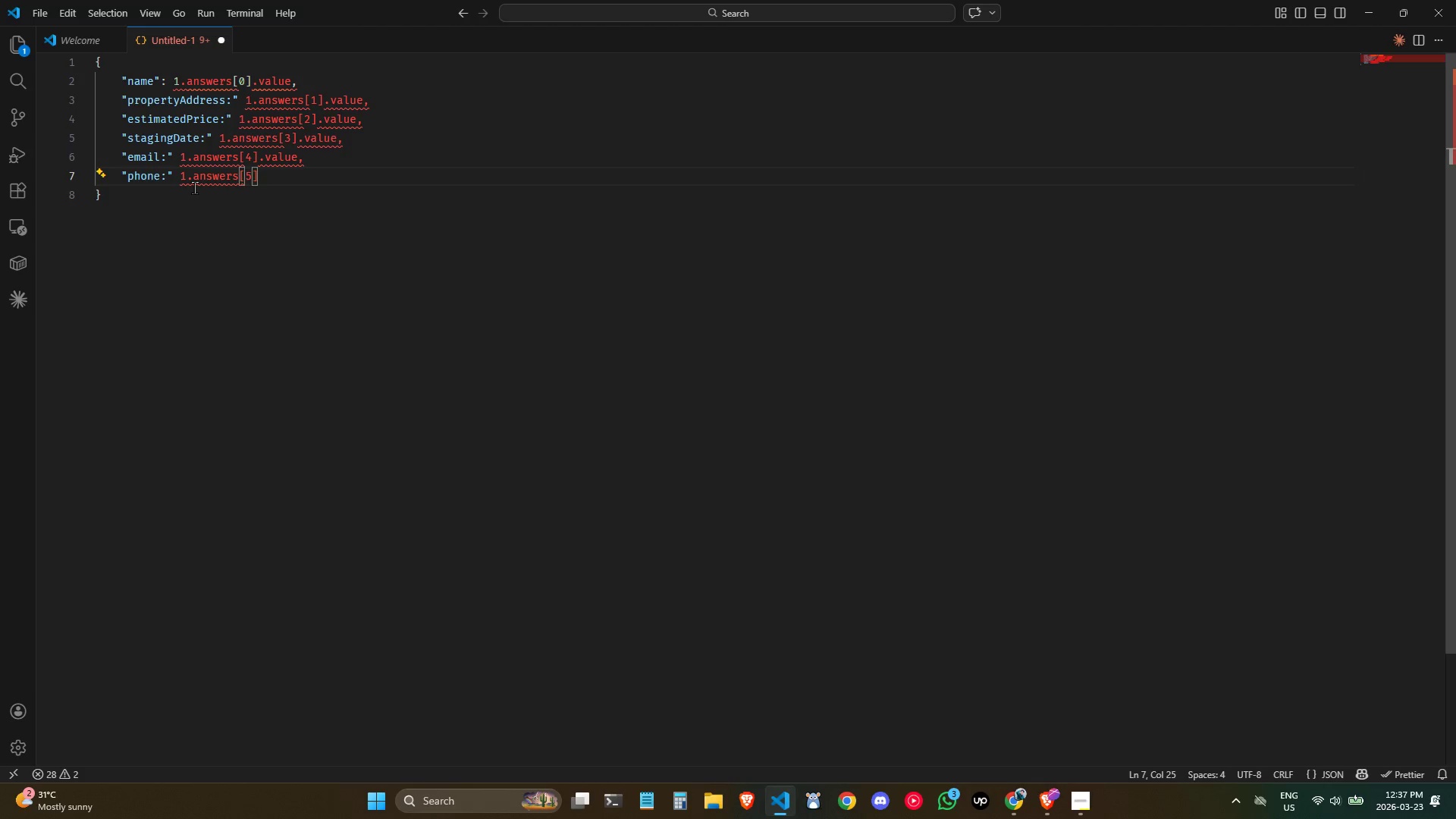 
key(ArrowRight)
 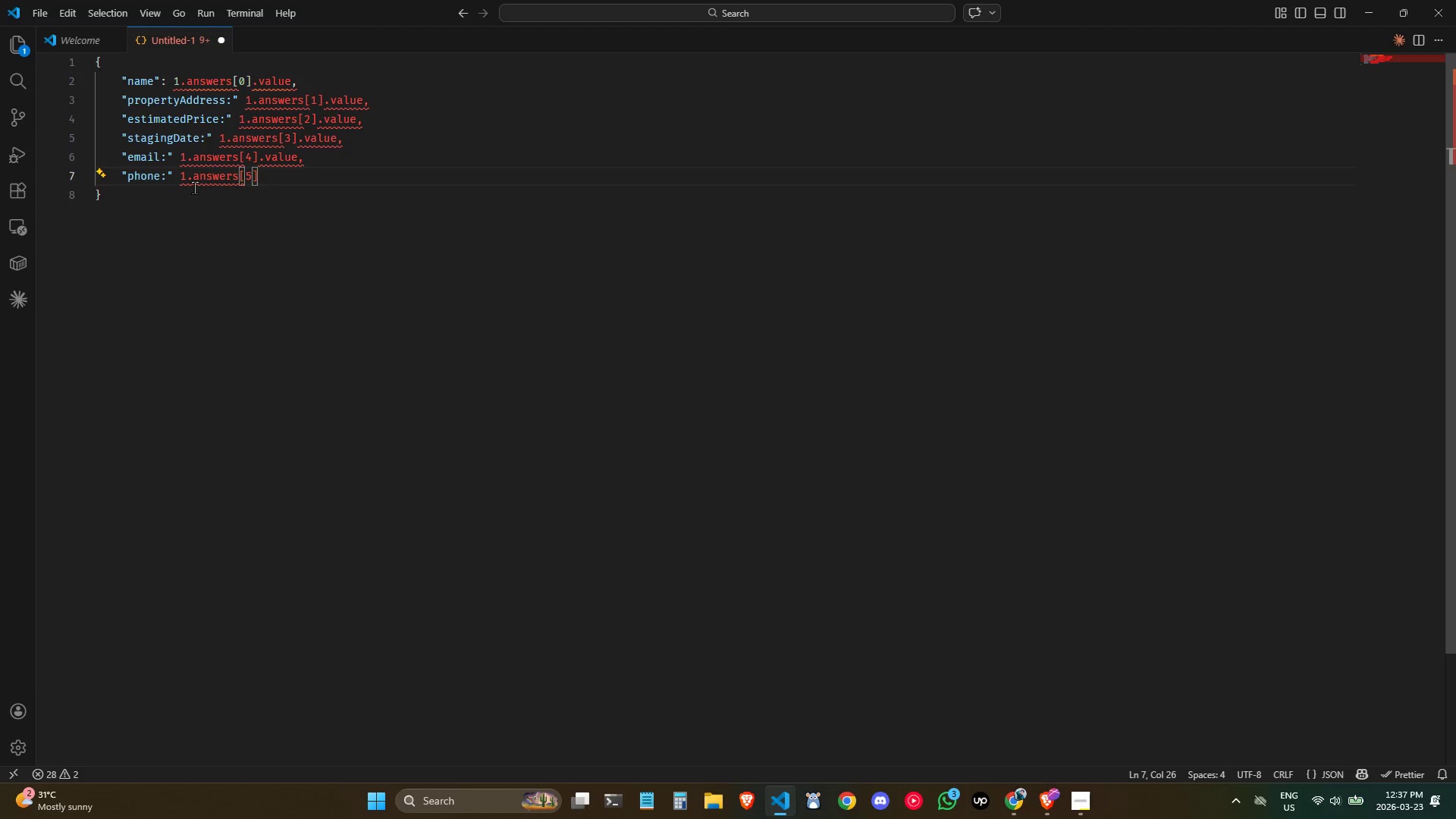 
type(.value)
 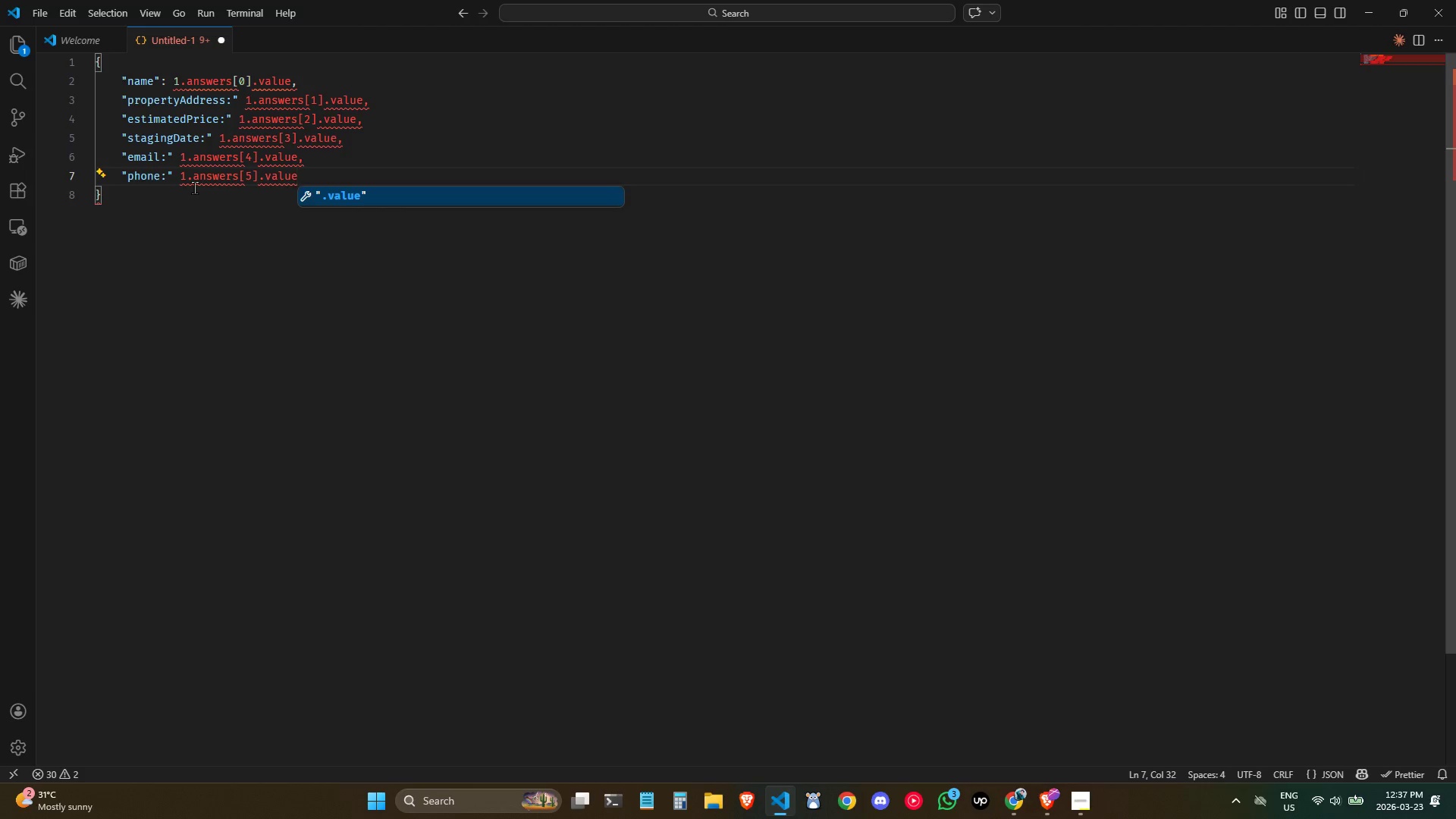 
key(Control+ControlLeft)
 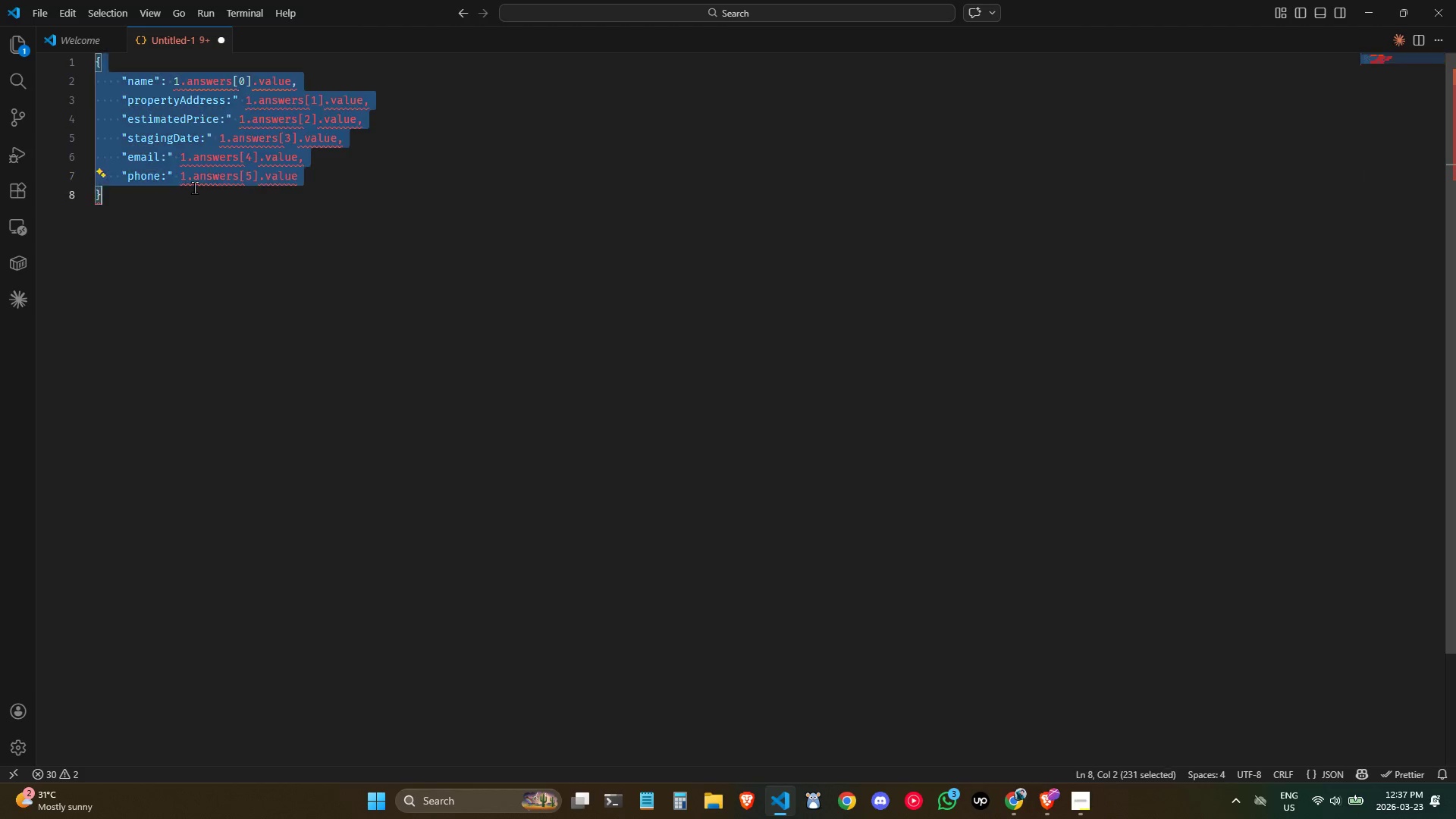 
key(Control+A)
 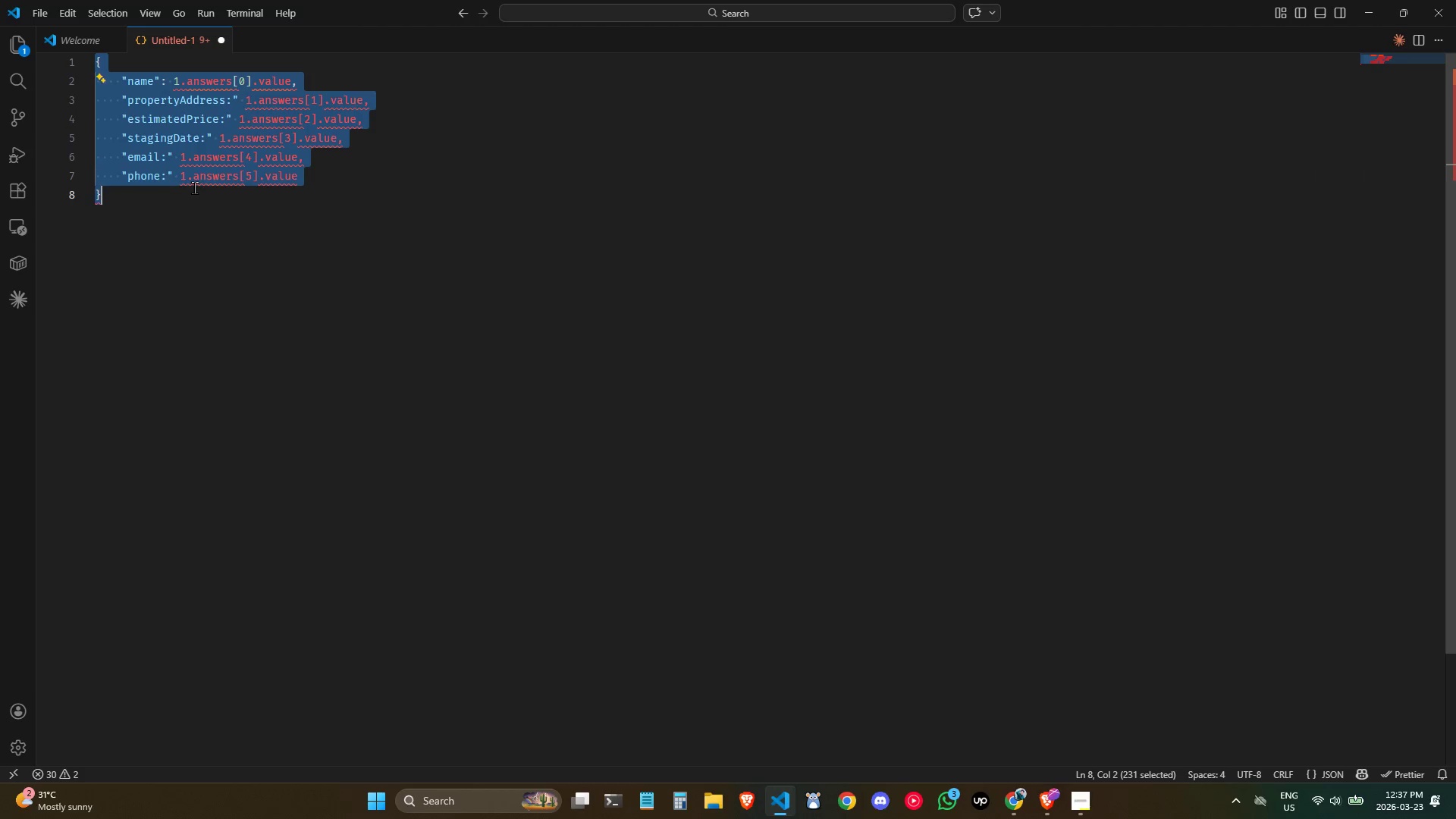 
key(Control+C)
 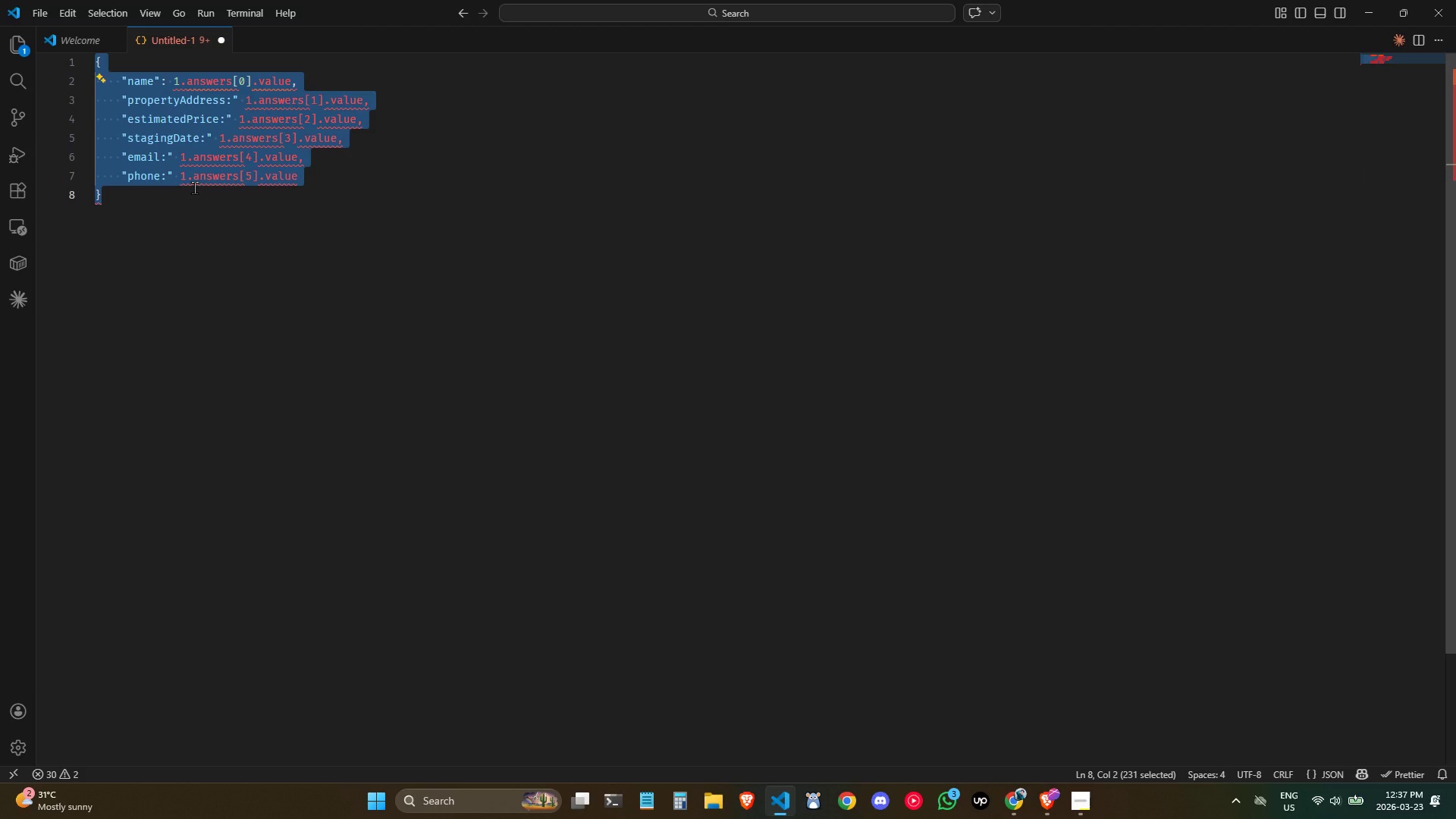 
key(Control+C)
 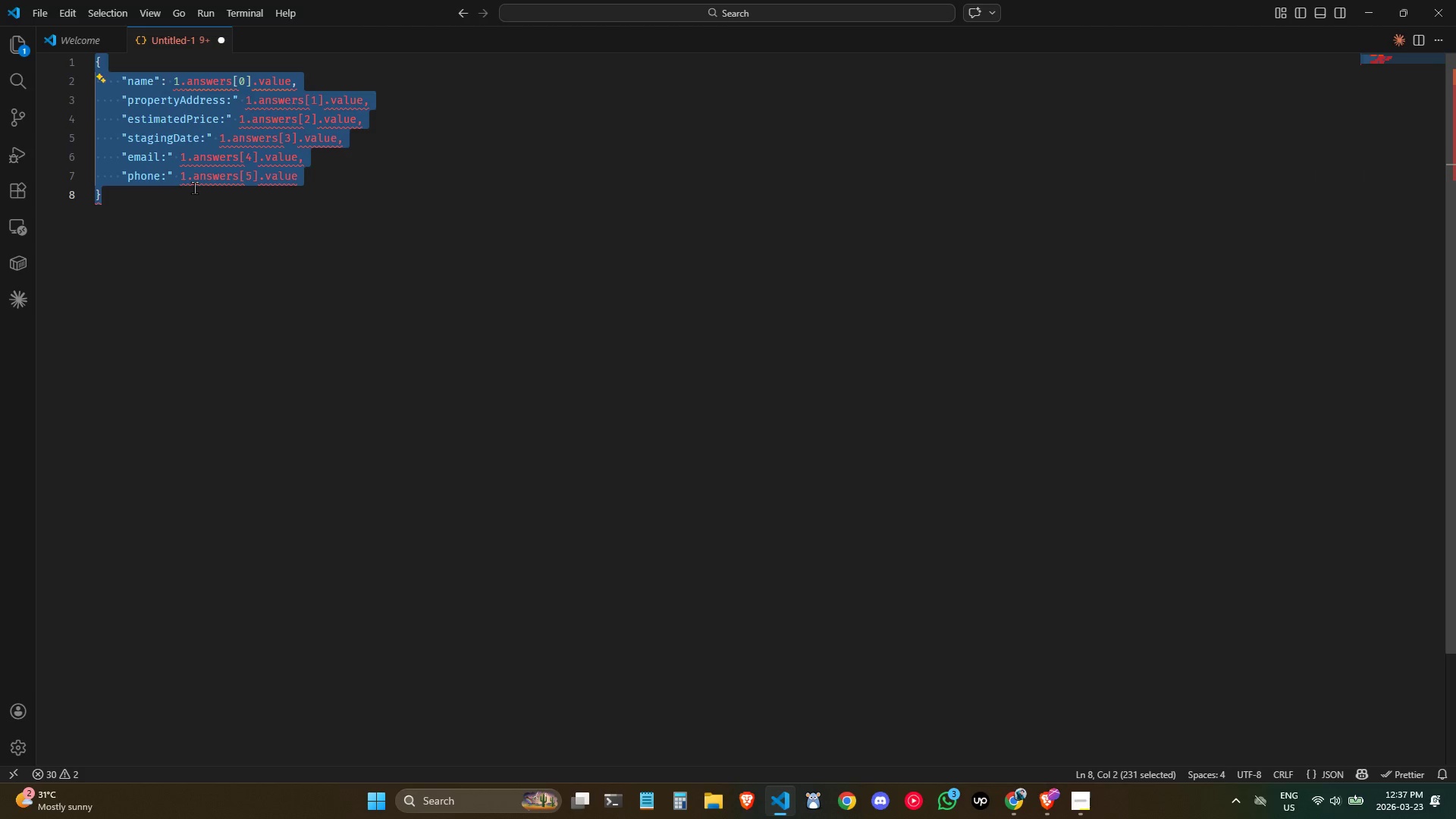 
key(Control+C)
 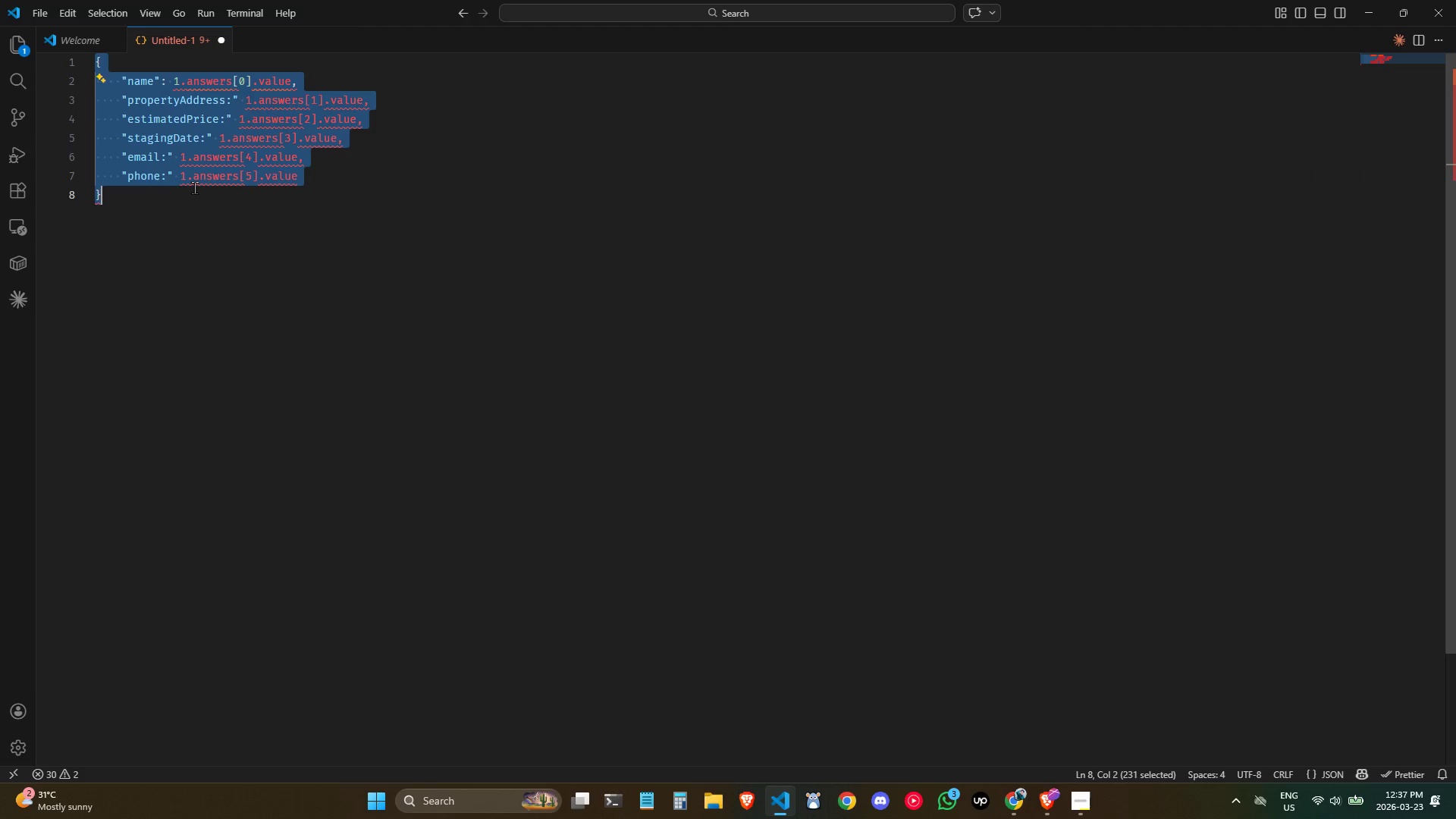 
key(Control+C)
 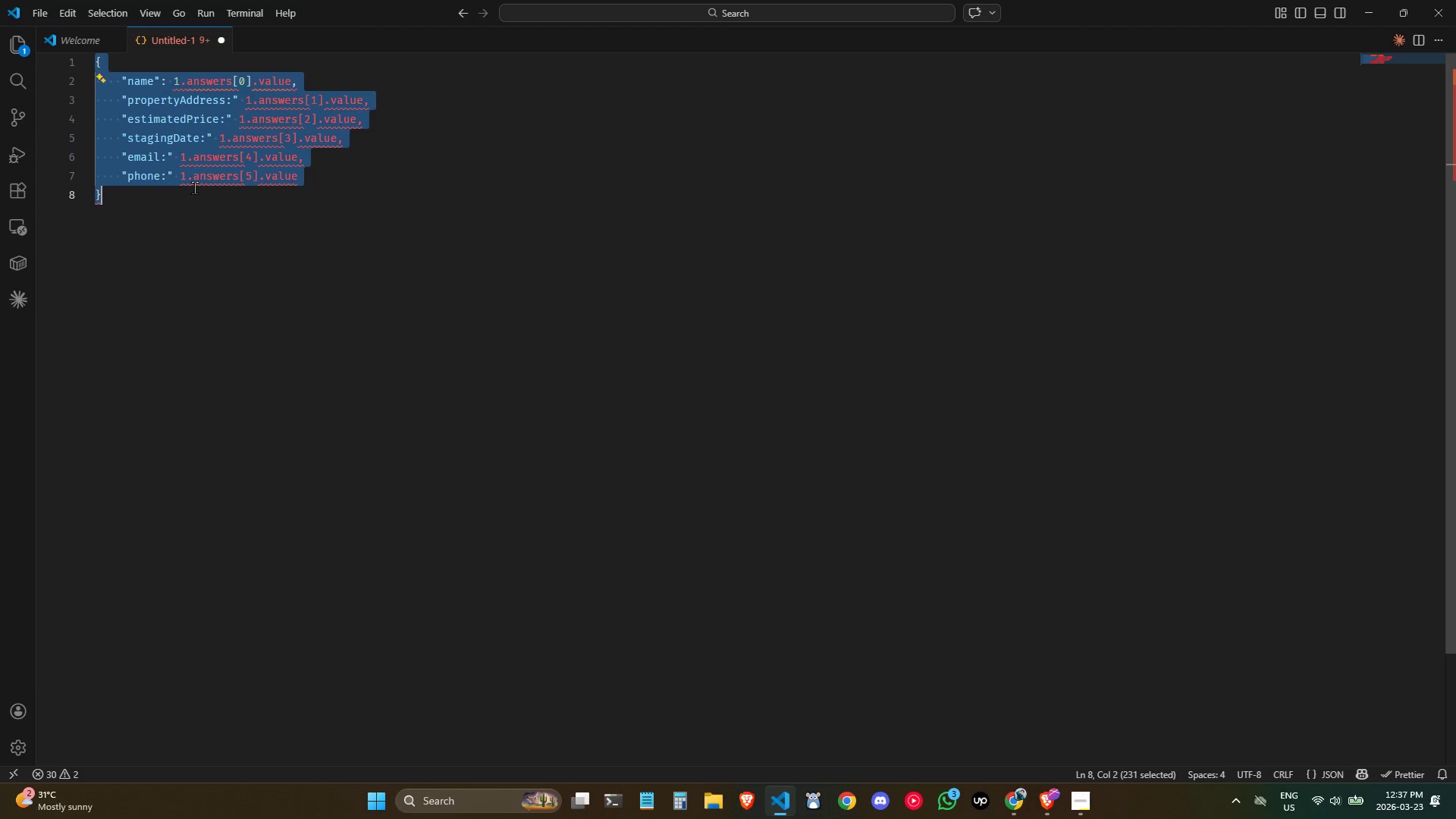 
key(Control+C)
 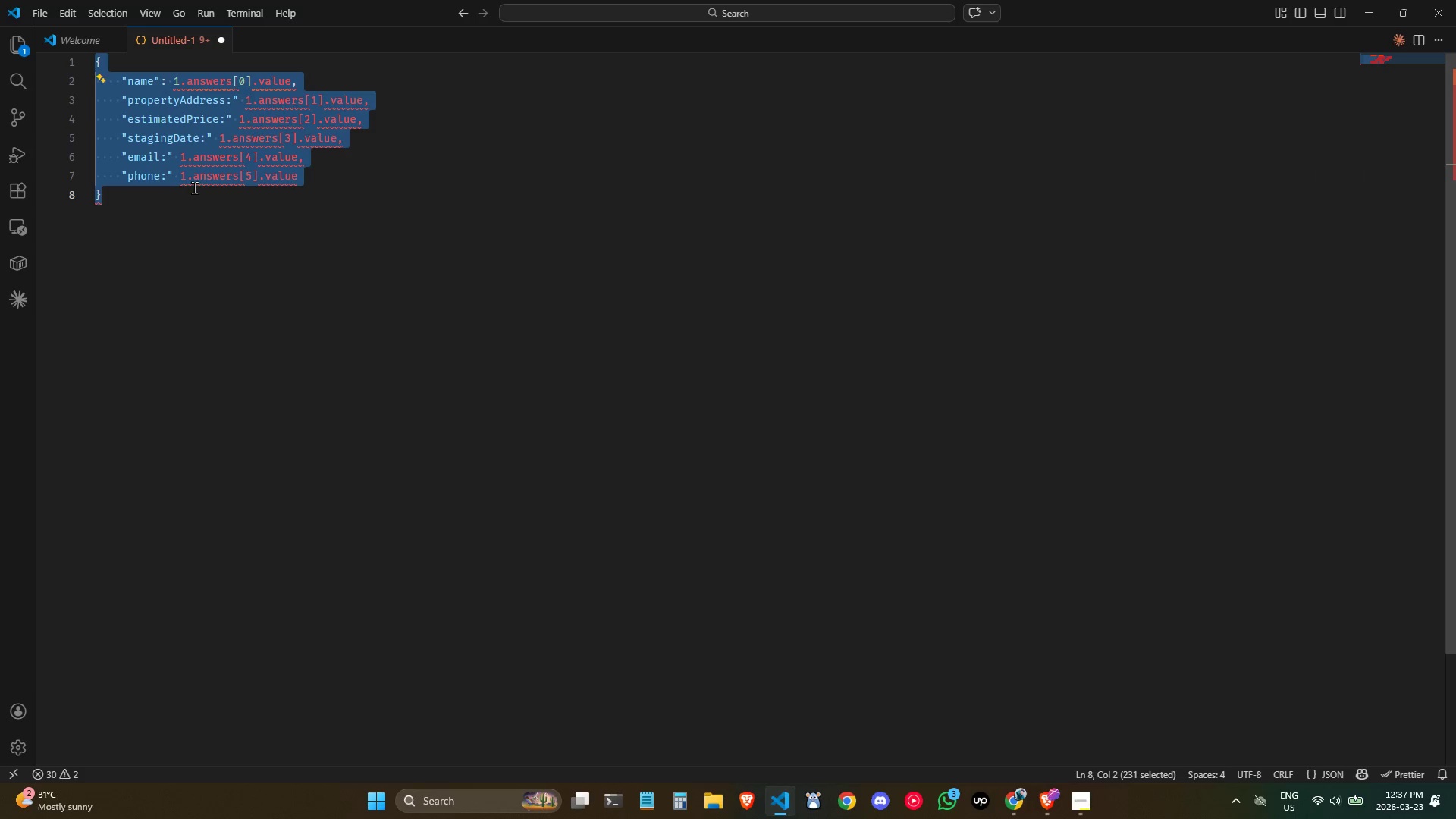 
key(Alt+AltLeft)
 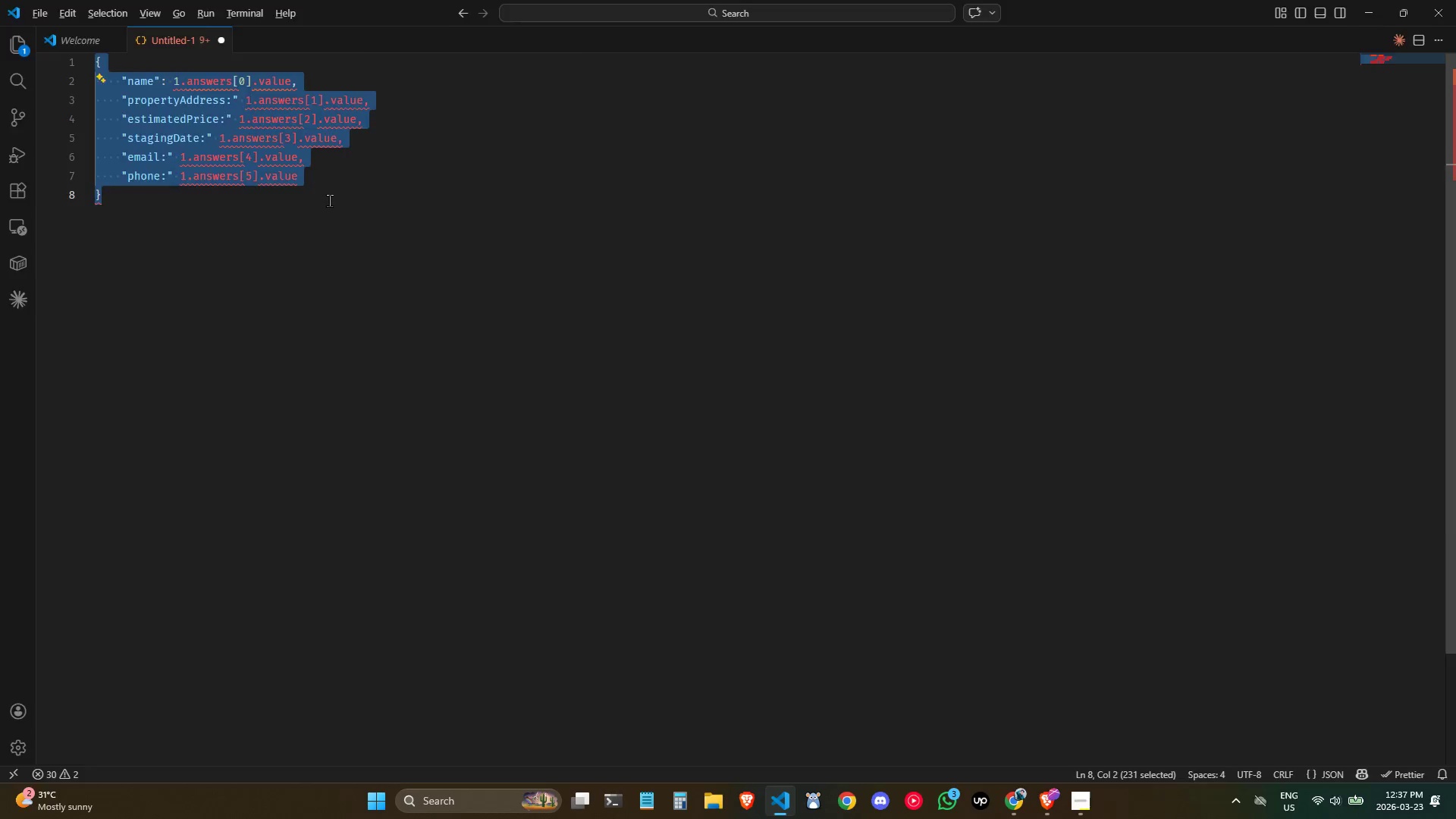 
key(Alt+Tab)
 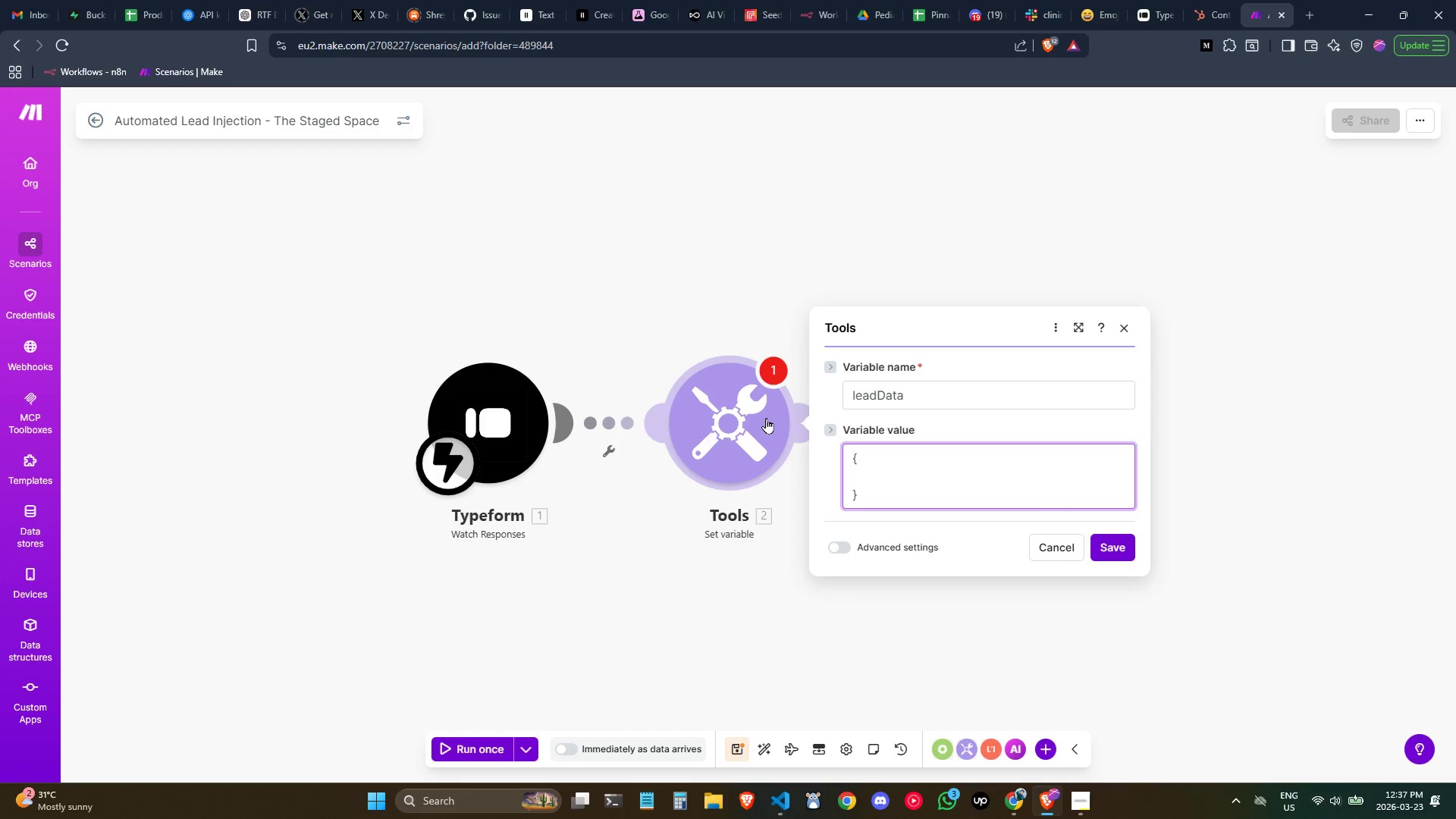 
key(Control+ControlLeft)
 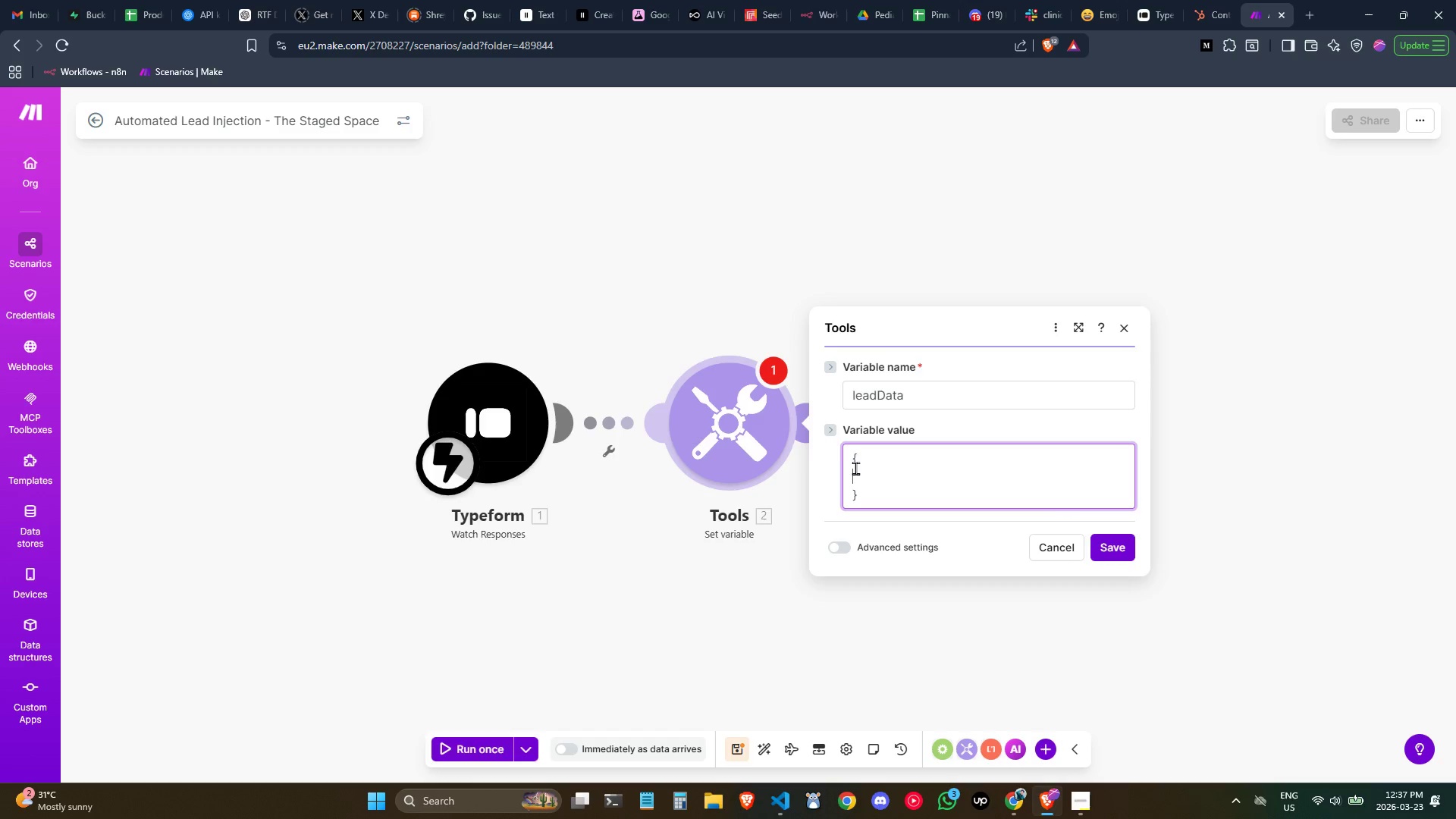 
key(Control+A)
 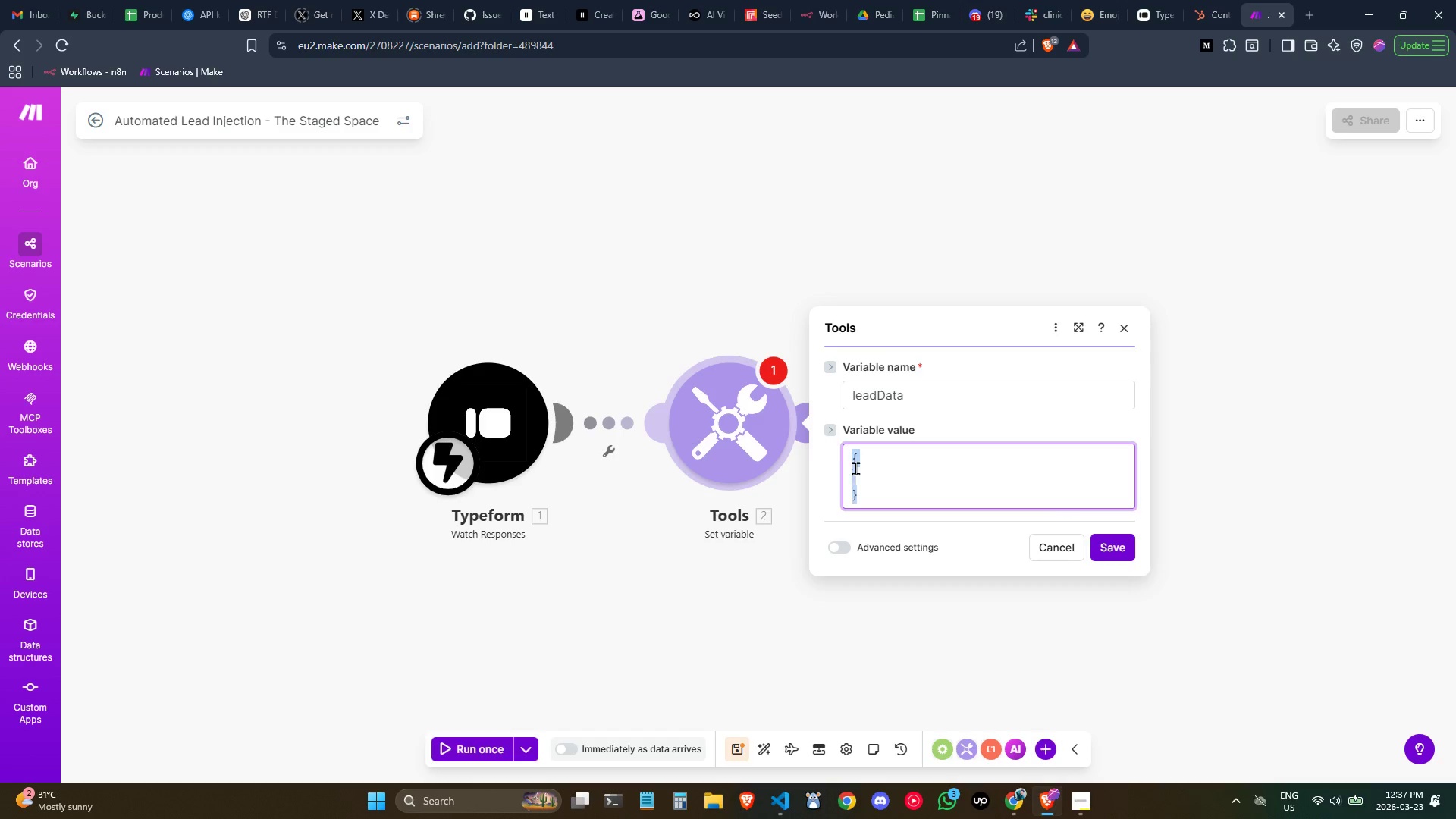 
key(Control+V)
 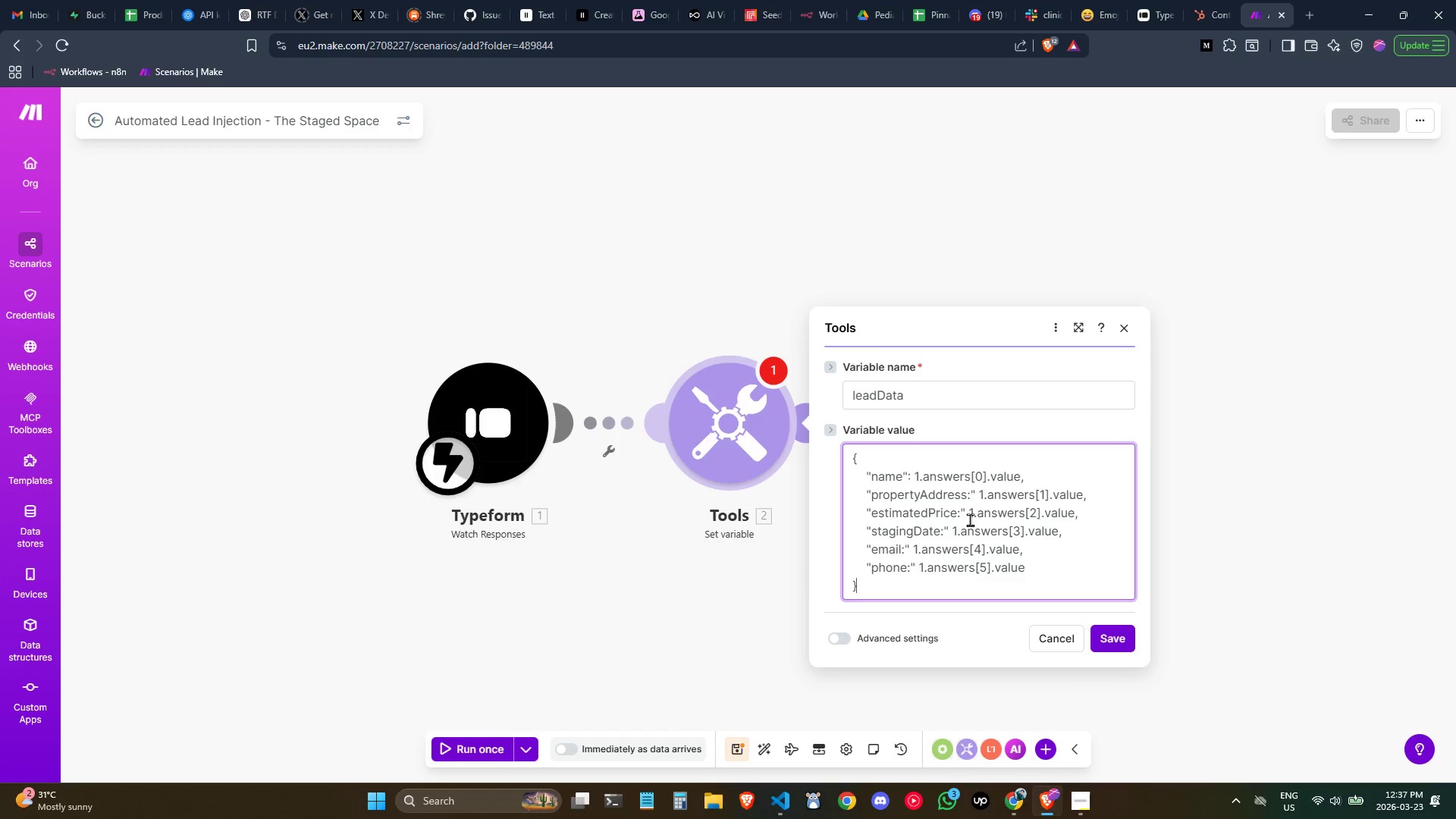 
left_click([980, 525])
 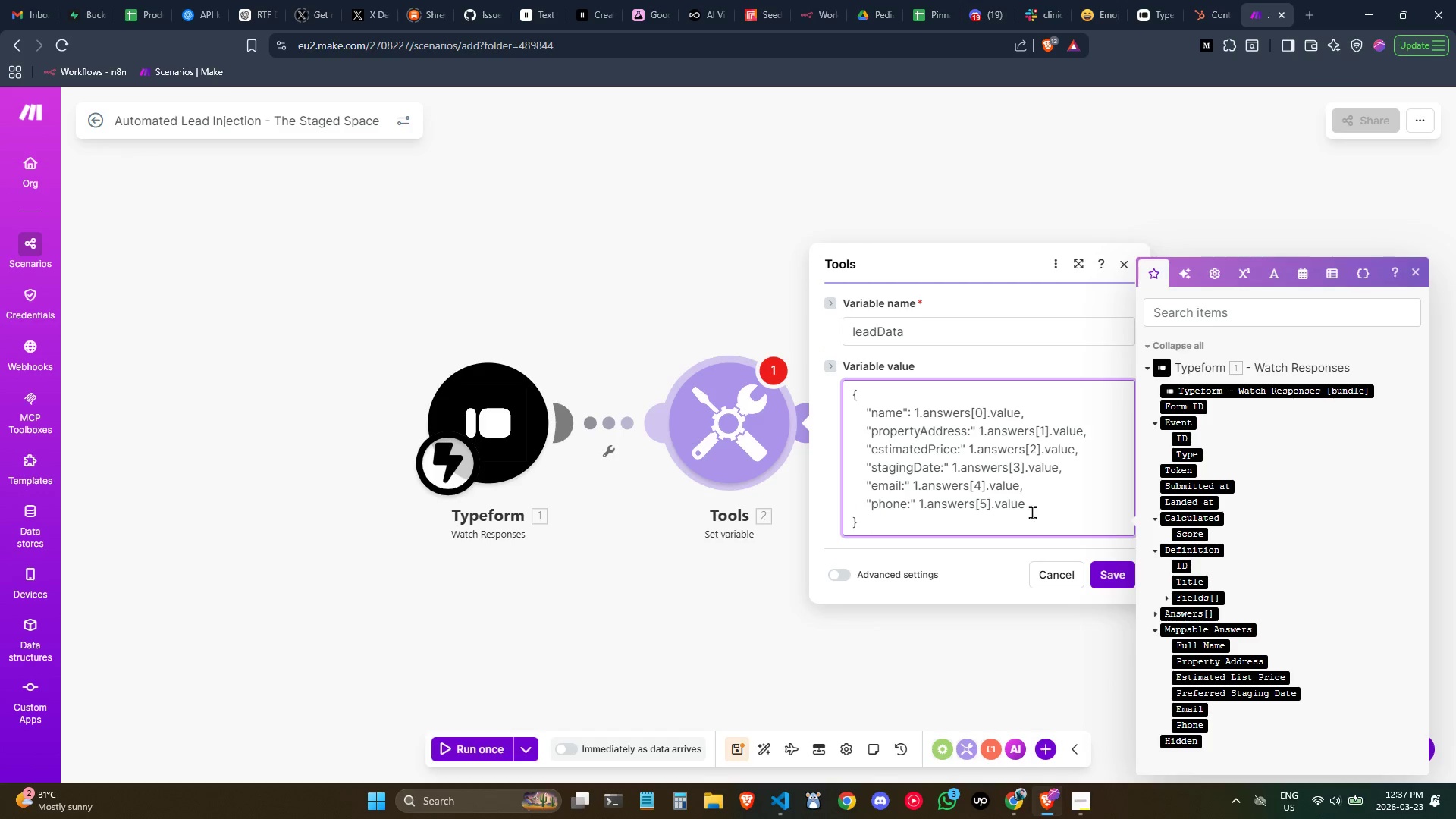 
left_click([1031, 475])
 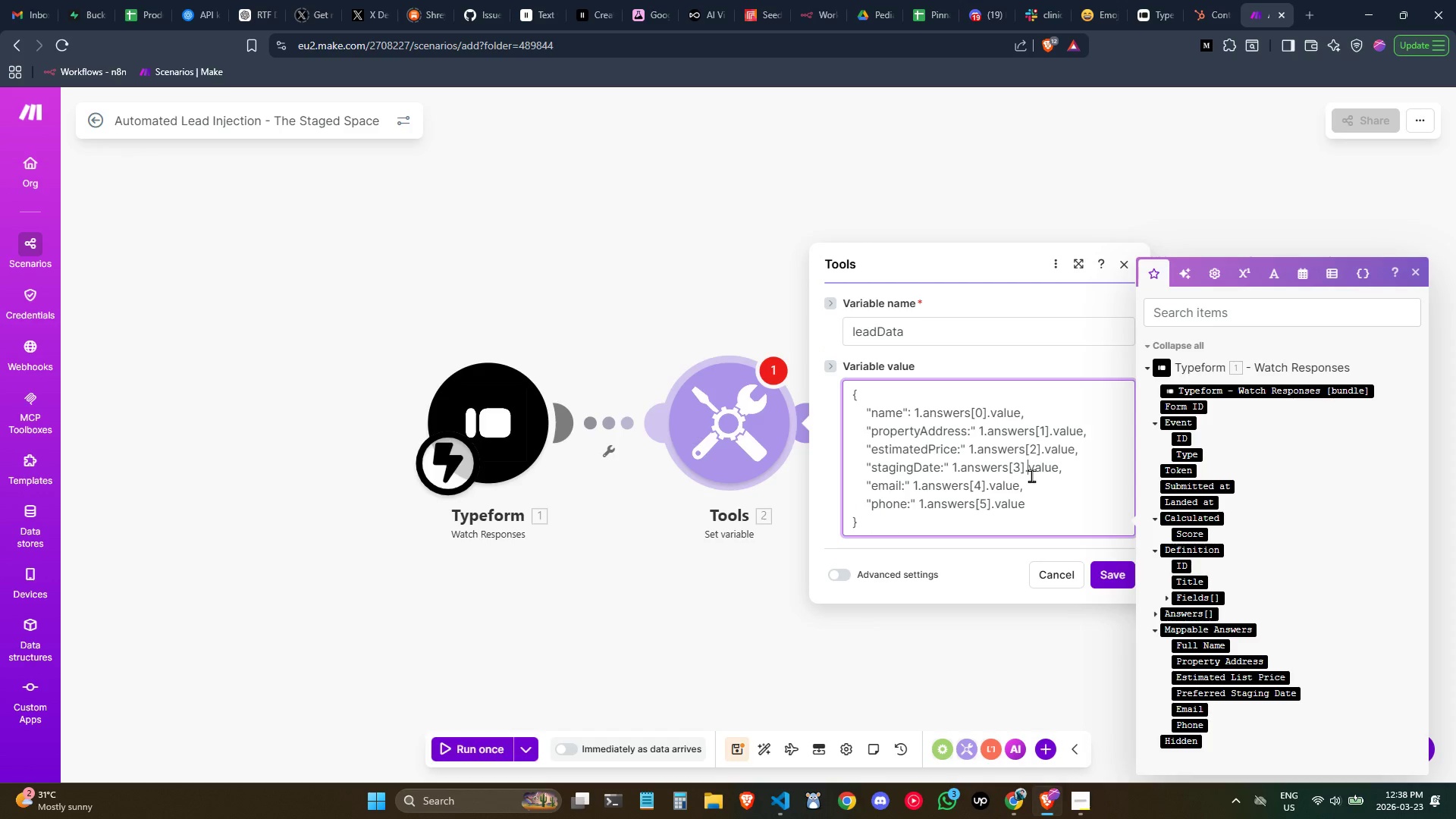 
wait(11.44)
 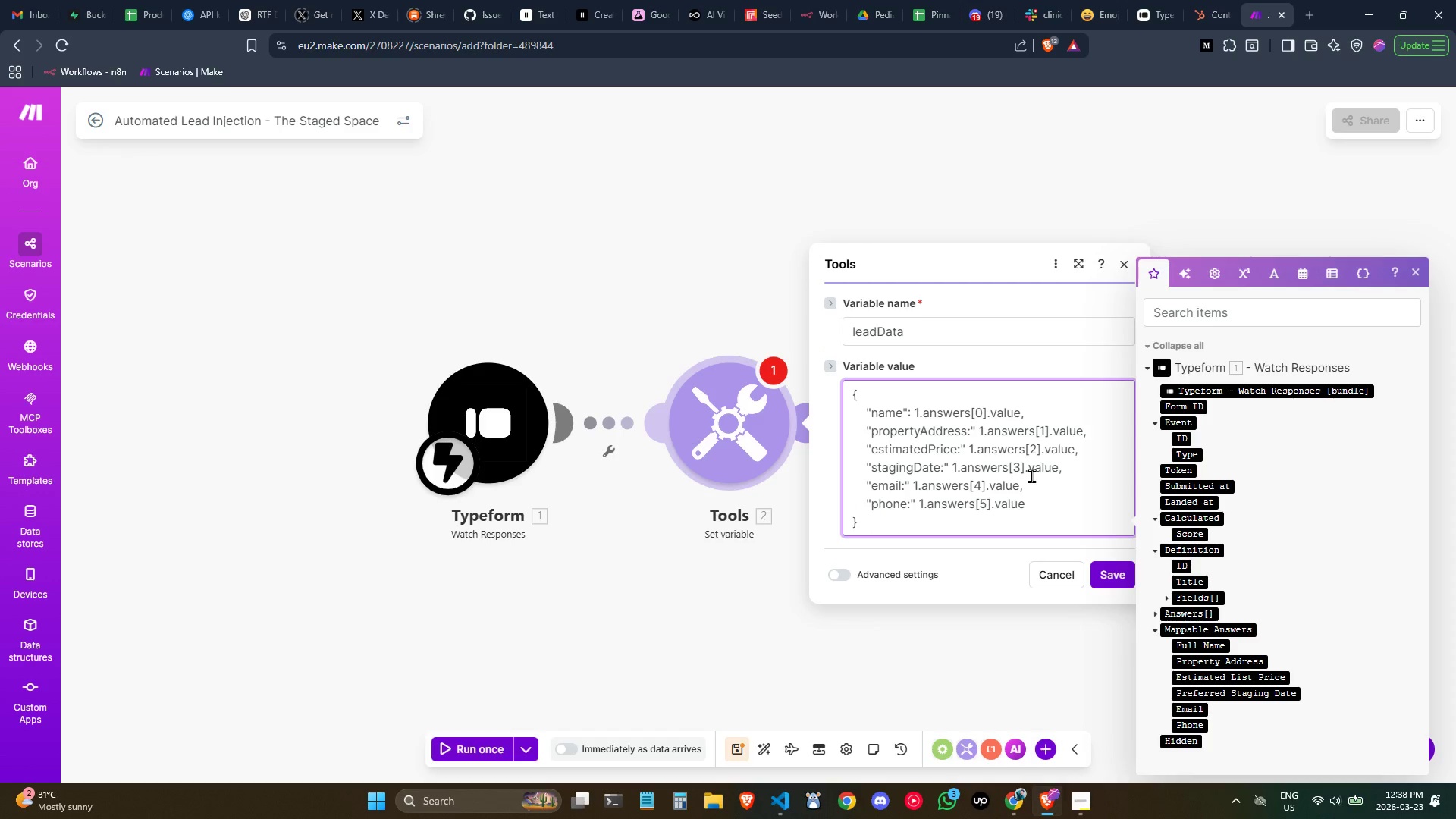 
left_click([1111, 578])
 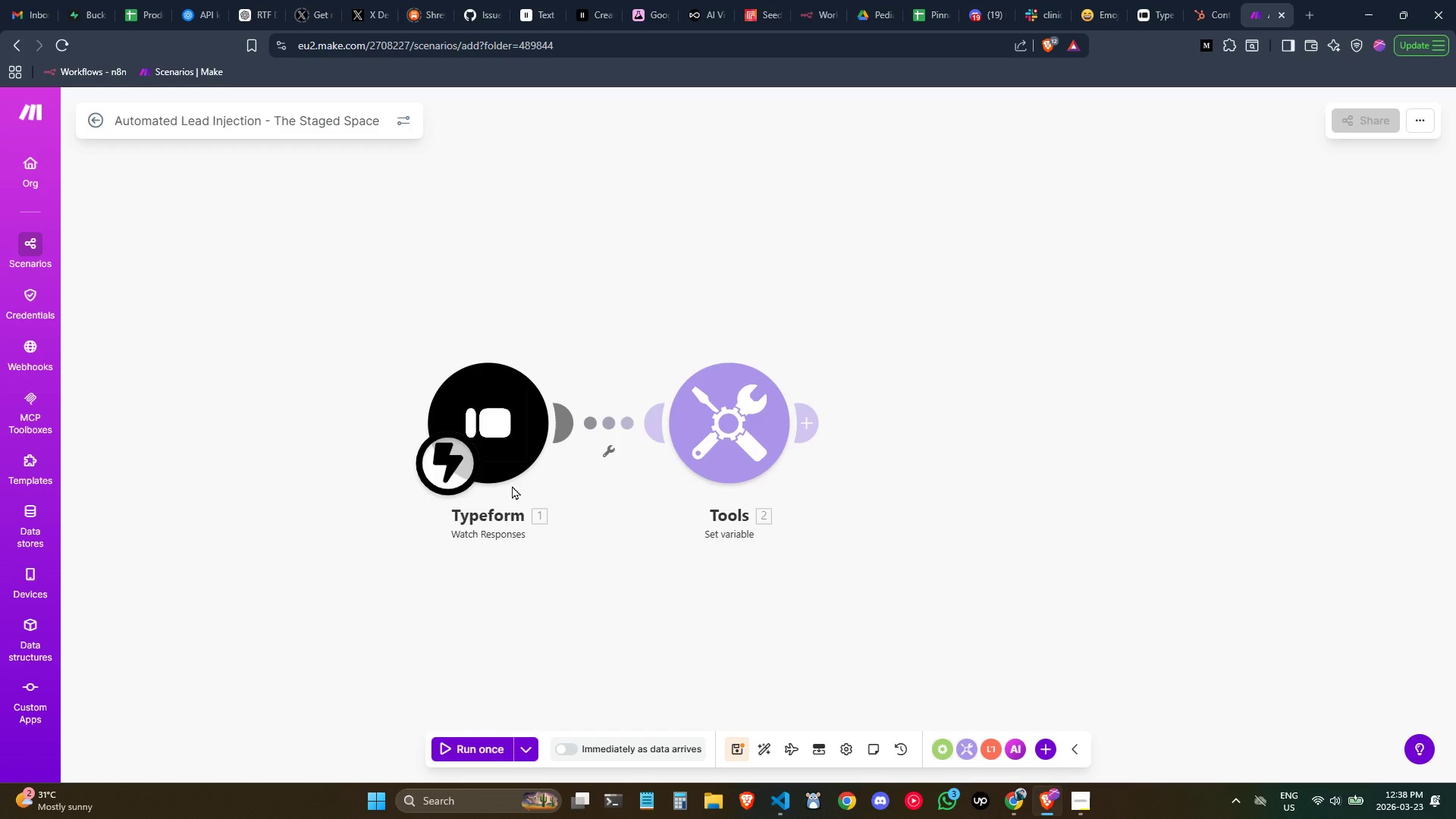 
wait(19.08)
 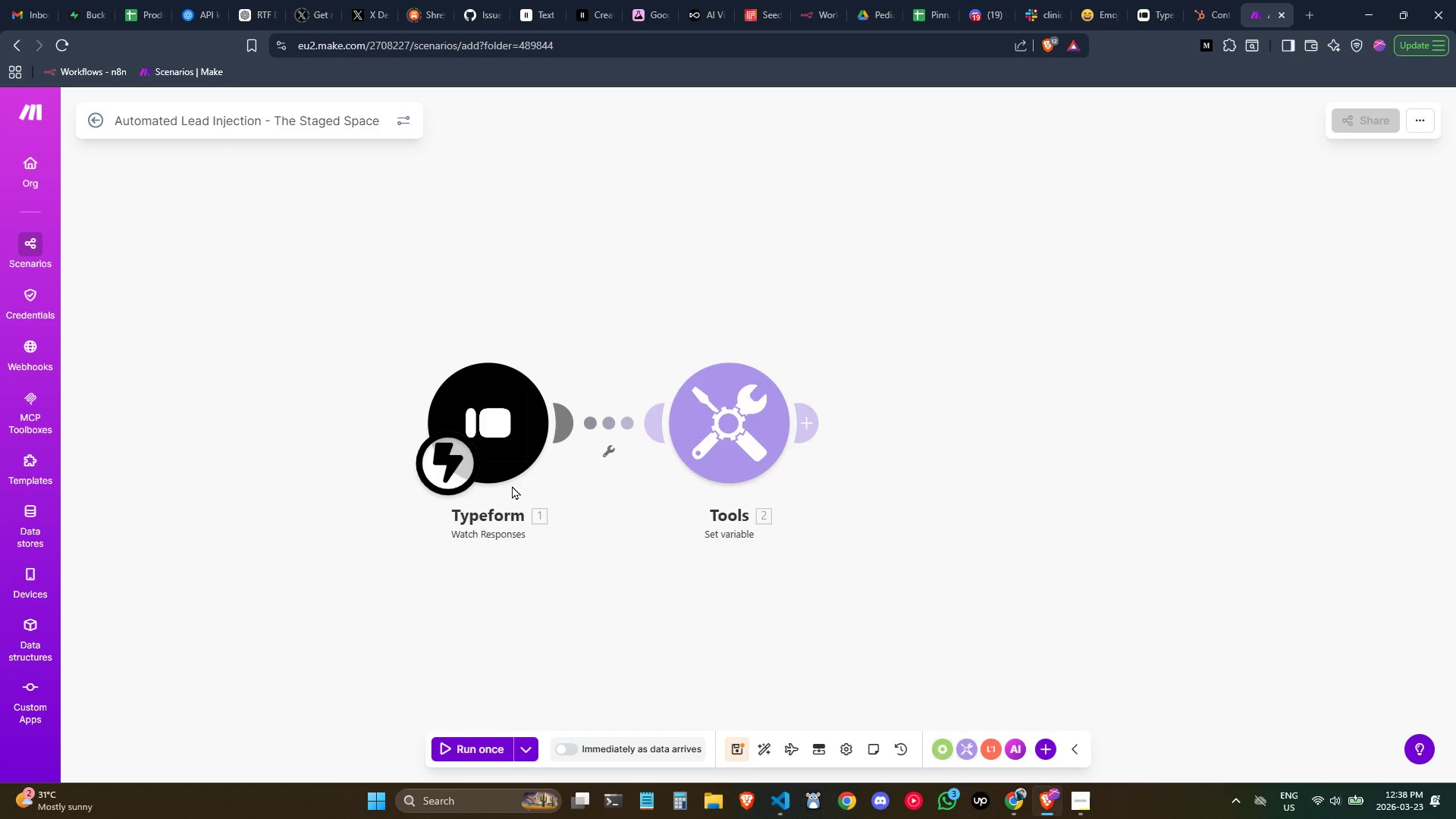 
right_click([499, 466])
 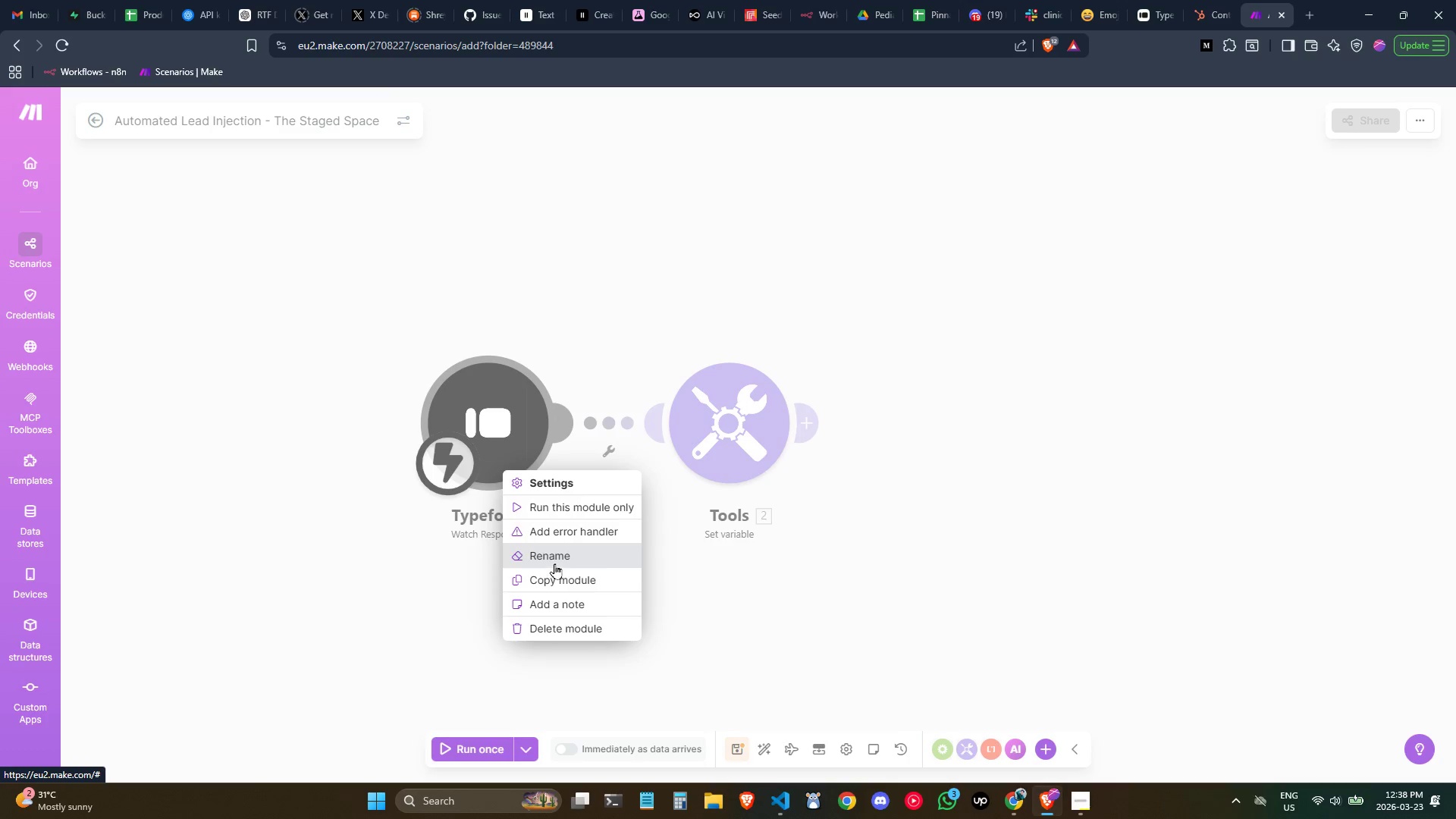 
type(Contact Lead )
 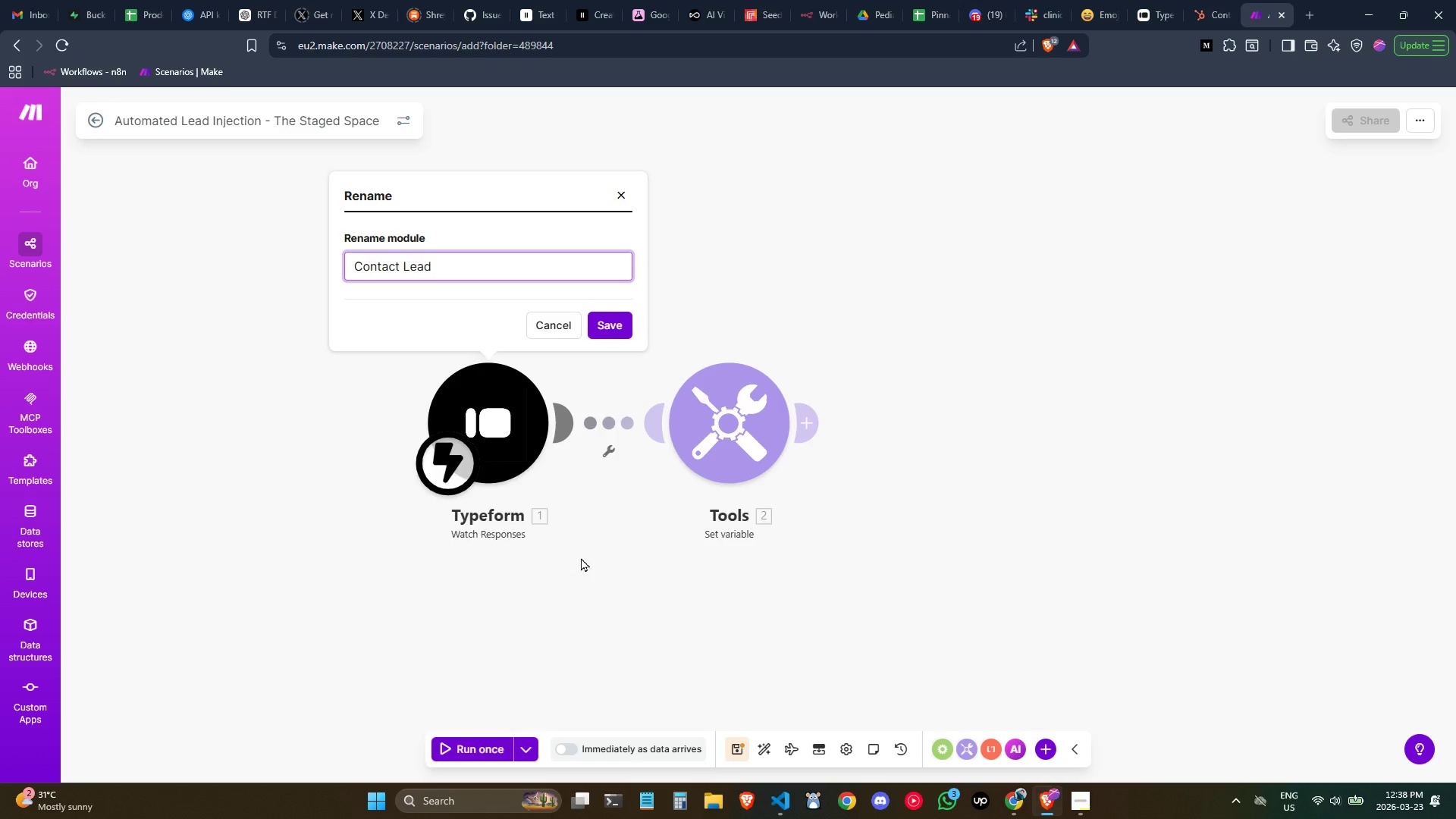 
key(Control+ControlLeft)
 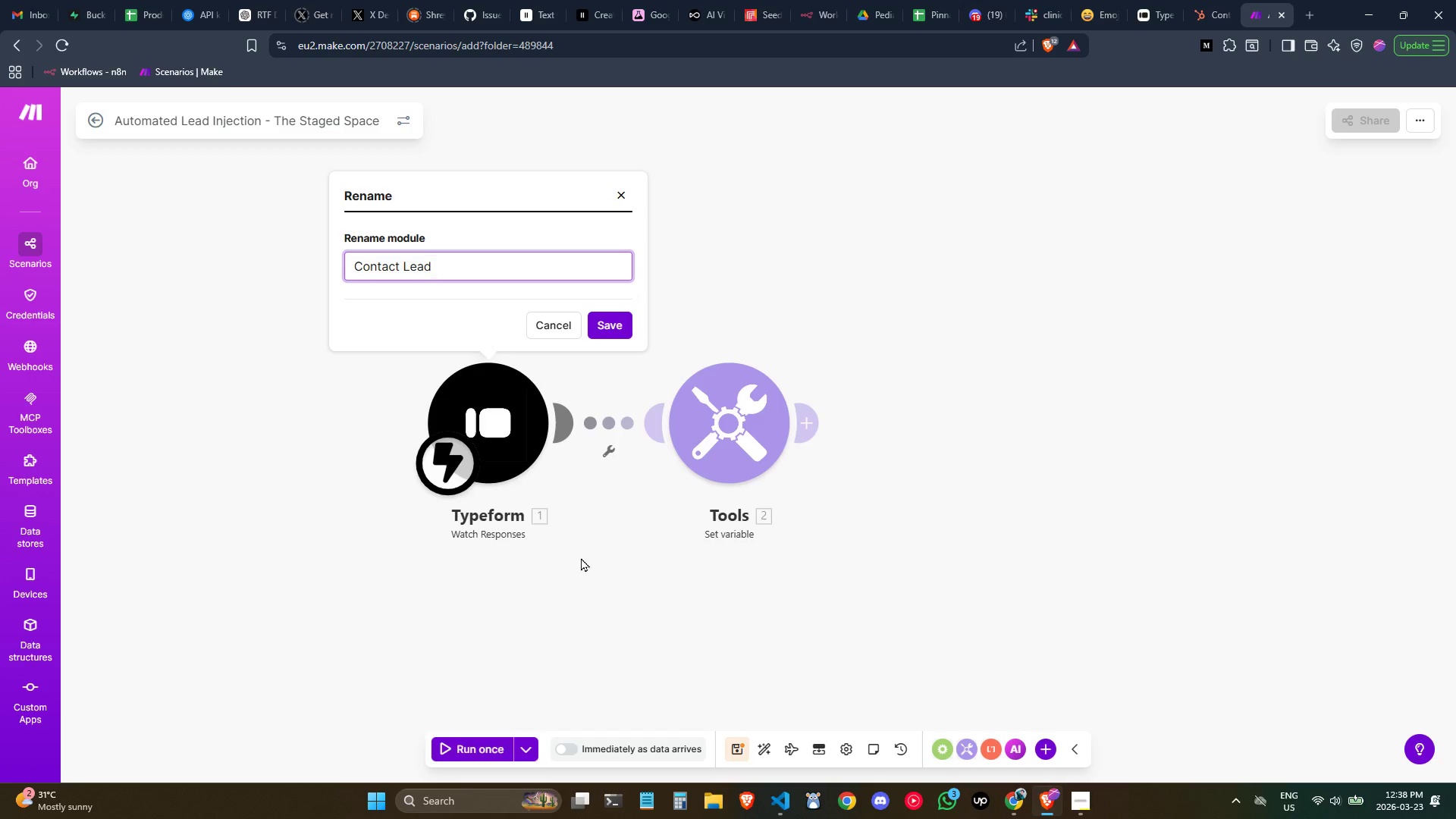 
key(Backspace)
 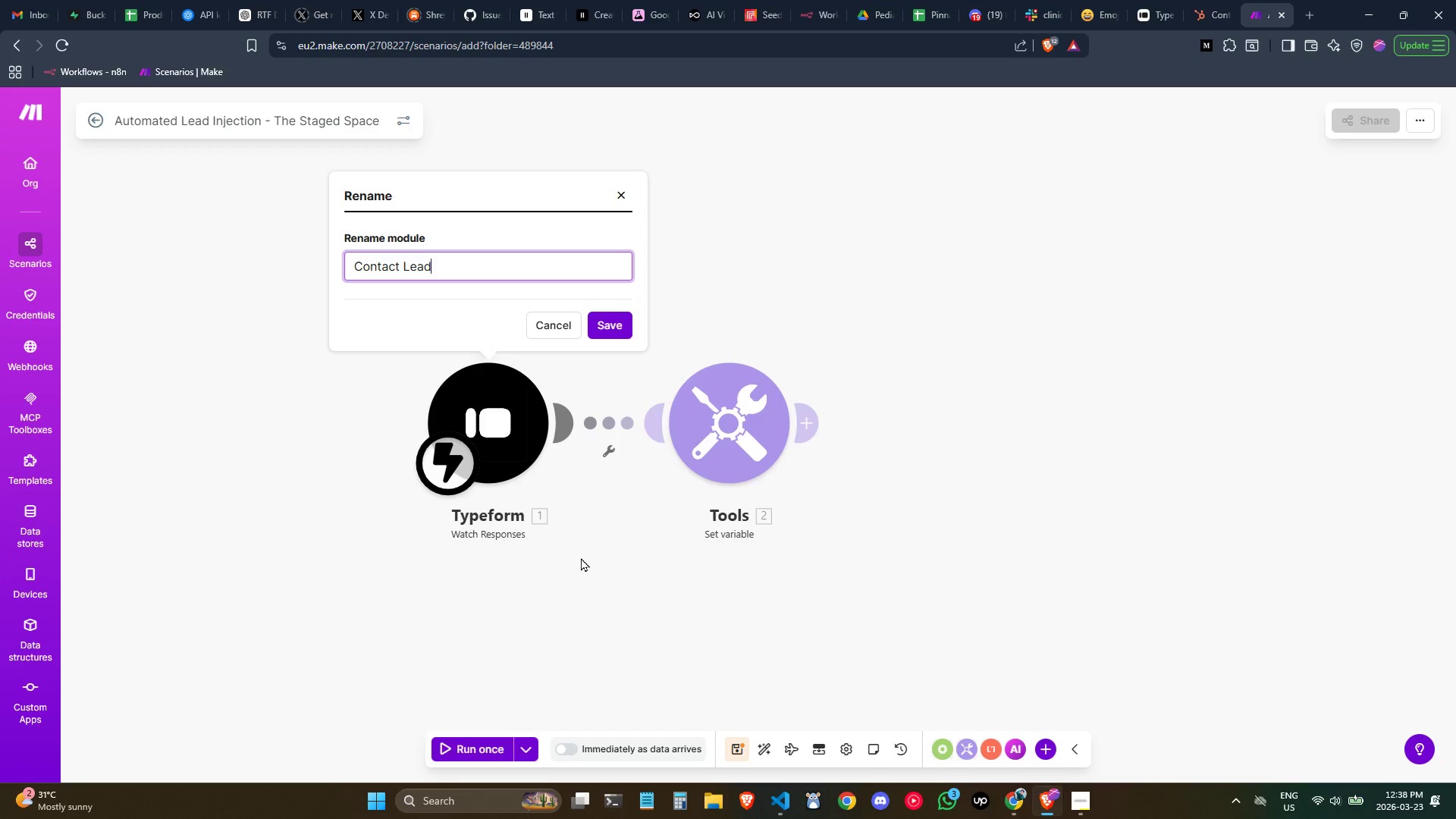 
key(Control+Backspace)
 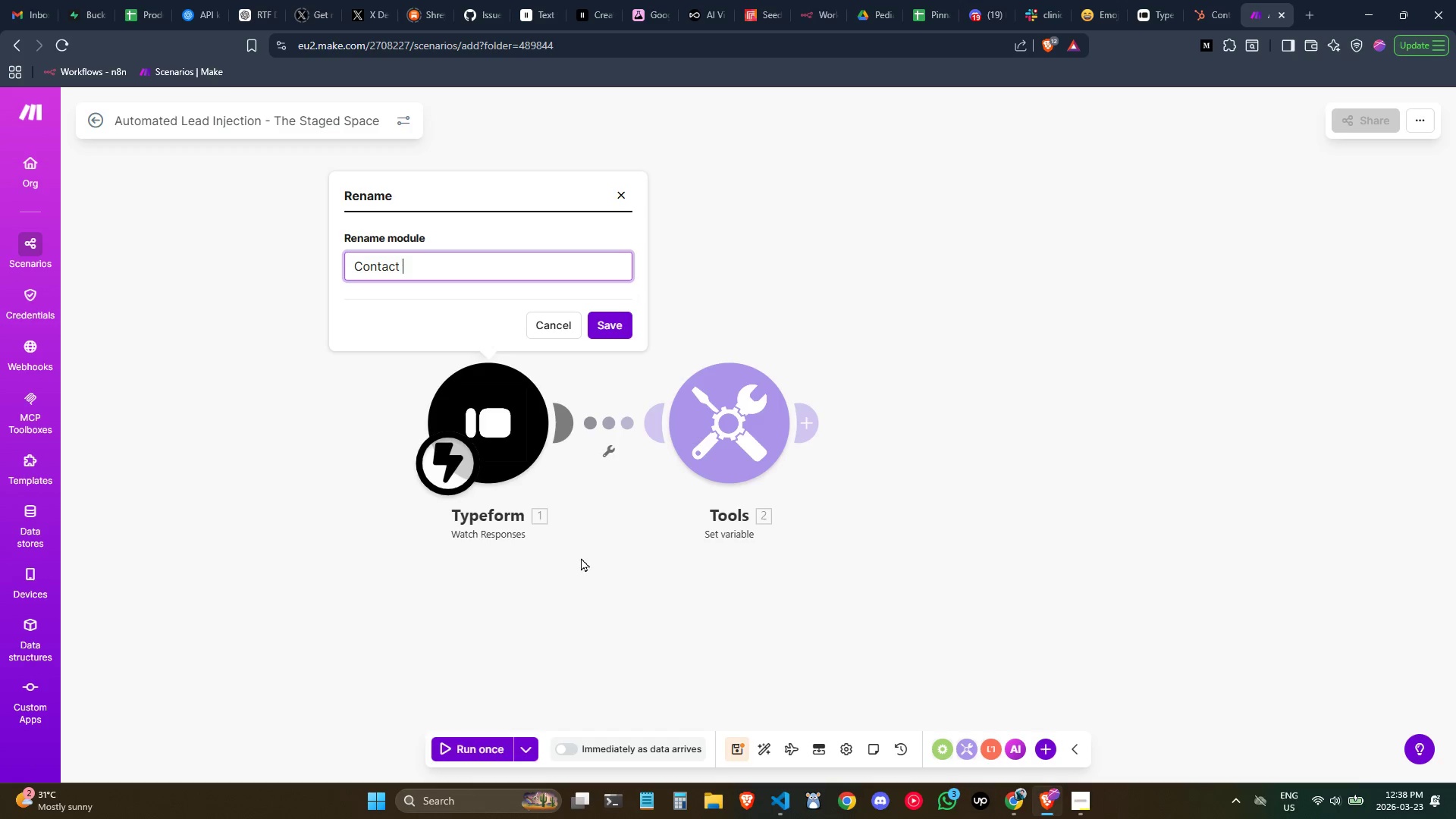 
key(Control+Backspace)
 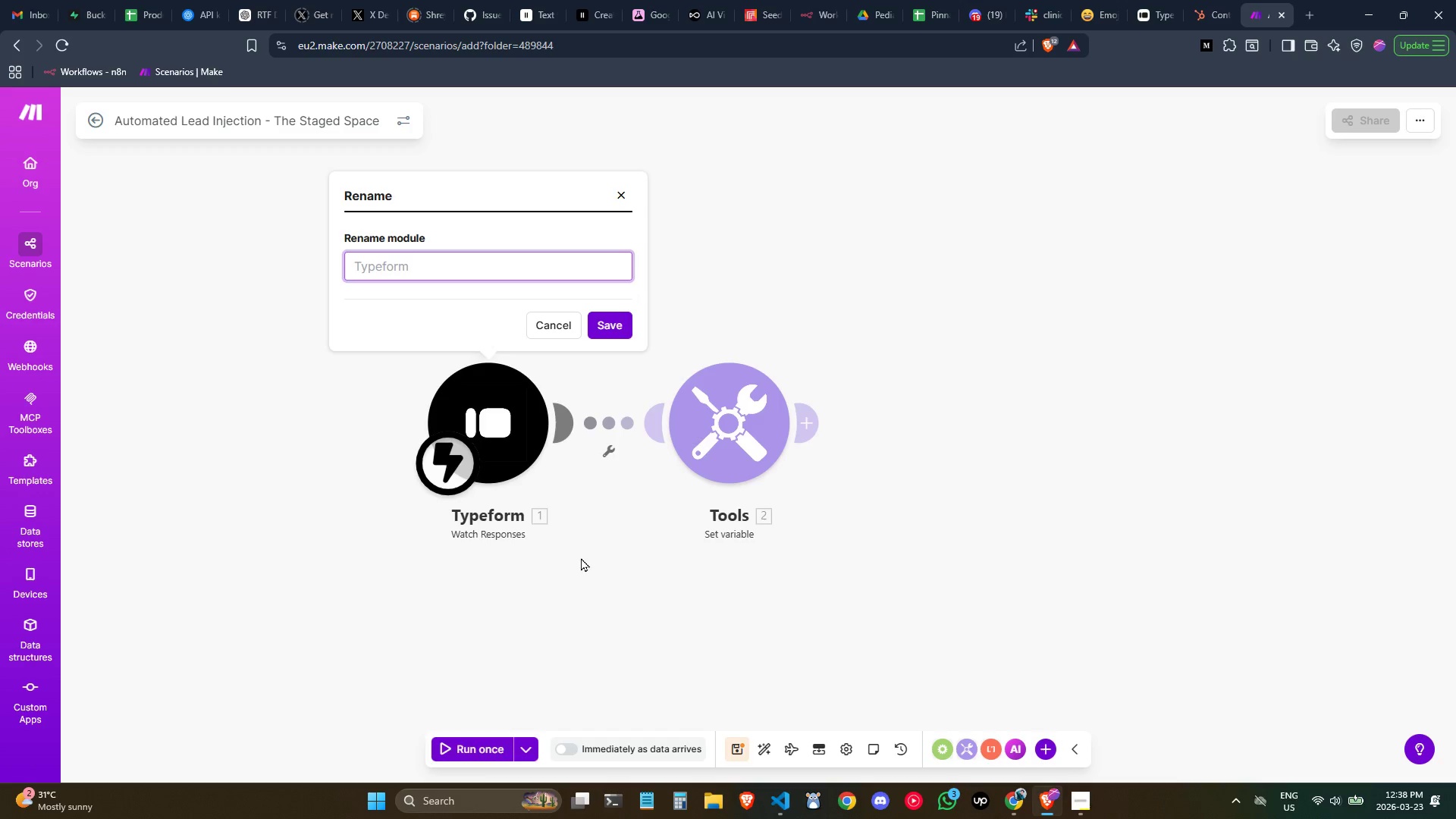 
key(Control+Backspace)
 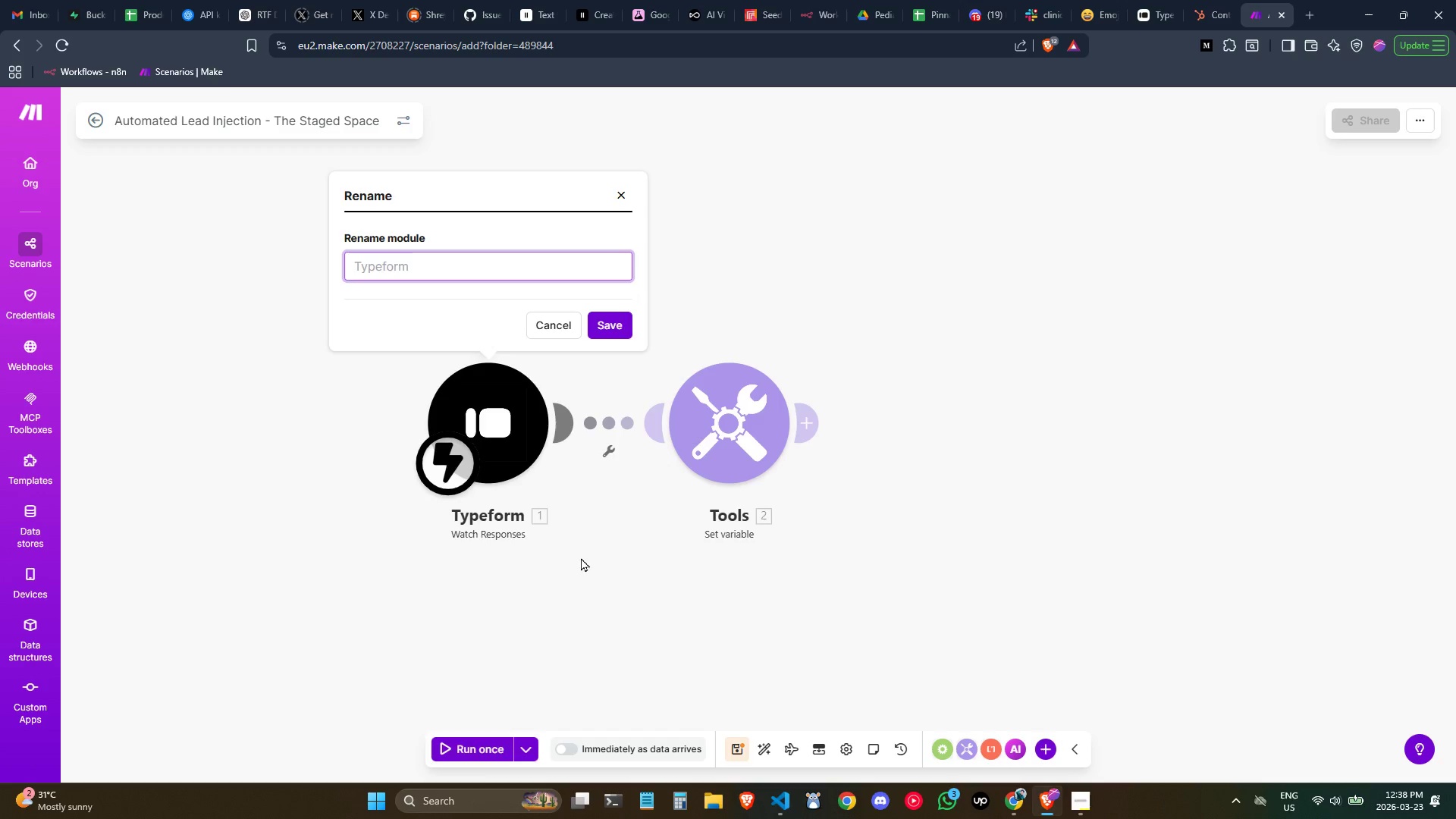 
type(Lead Form Intake)
 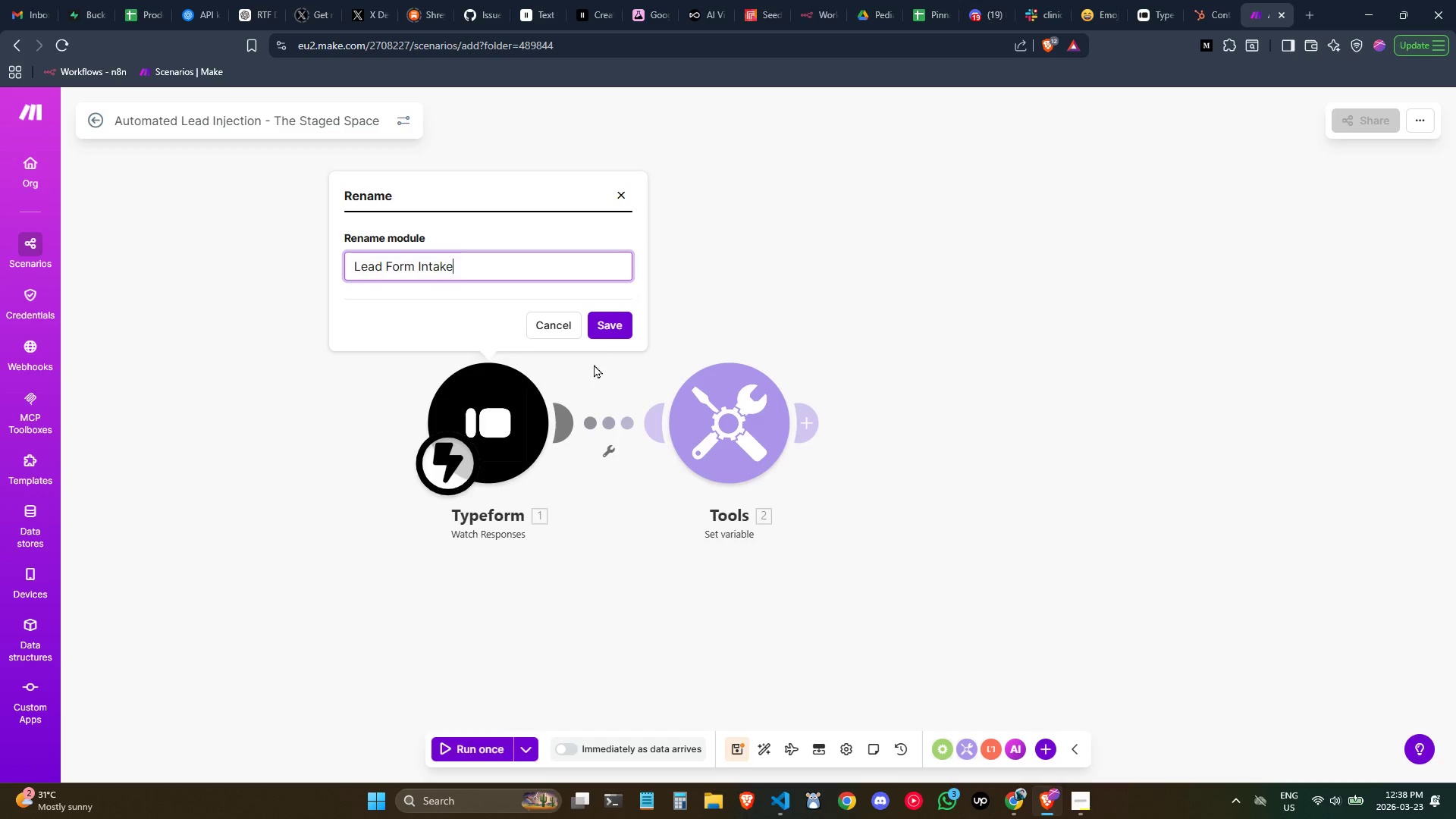 
left_click([599, 334])
 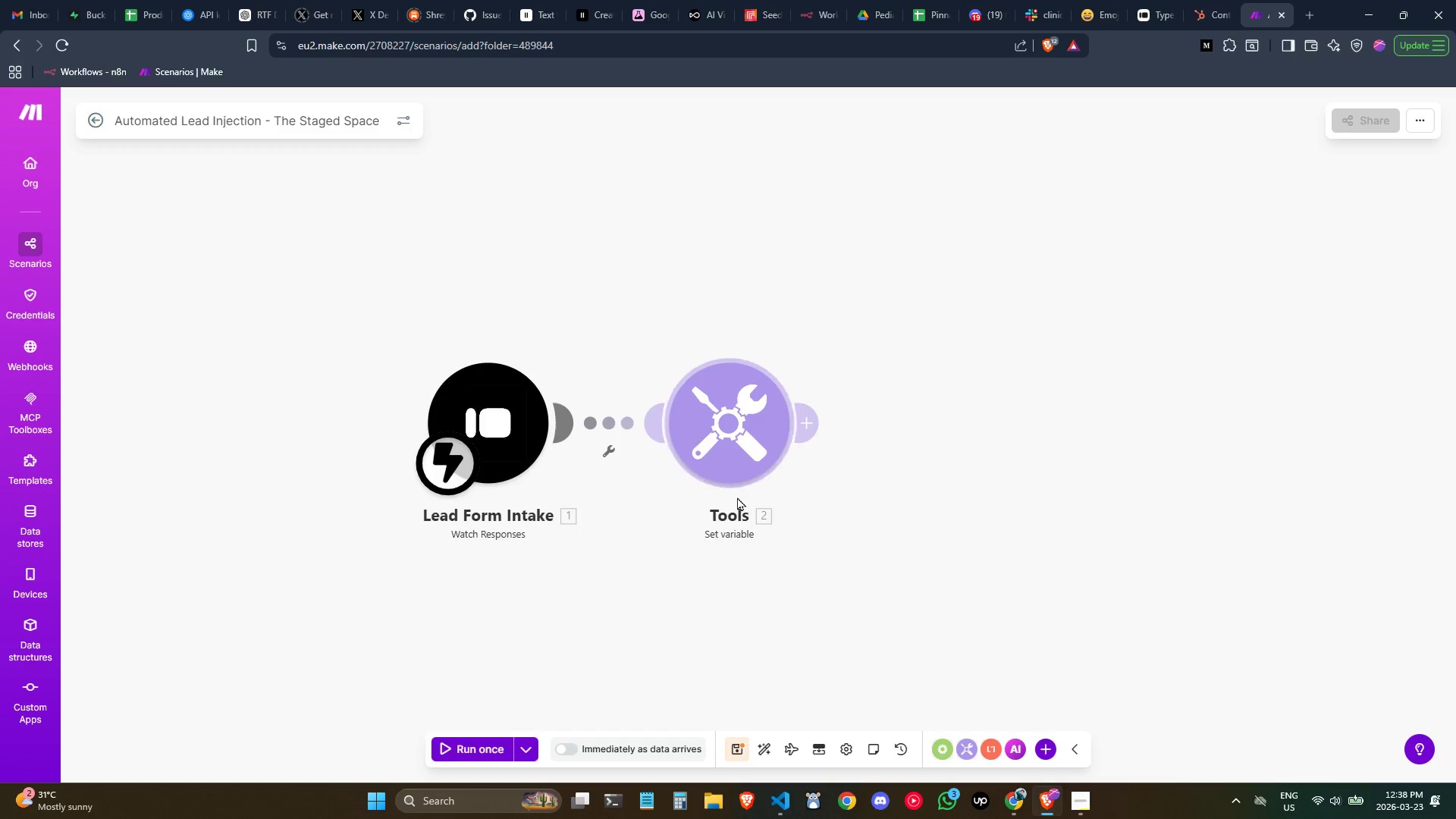 
right_click([727, 447])
 